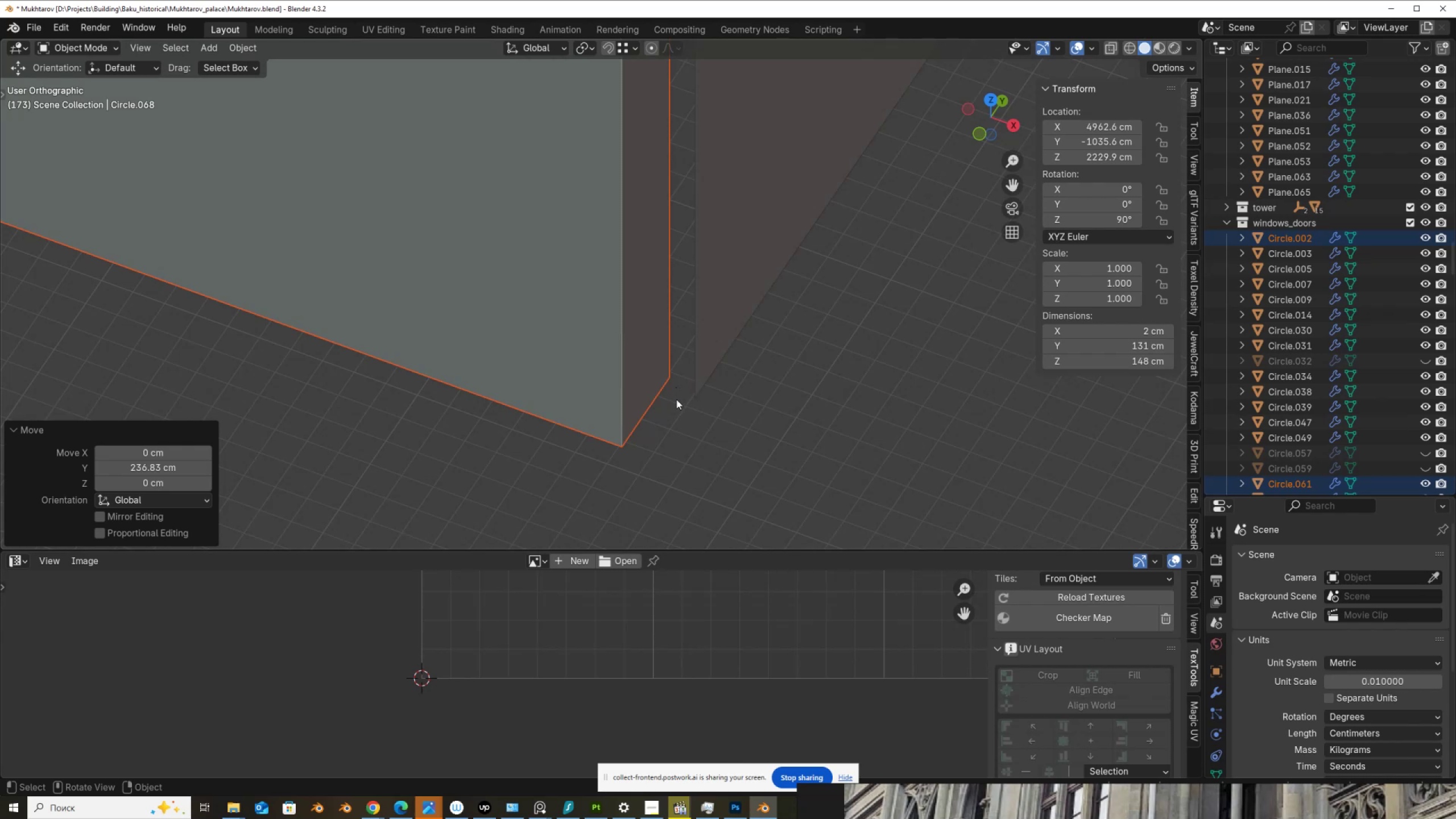 
wait(6.9)
 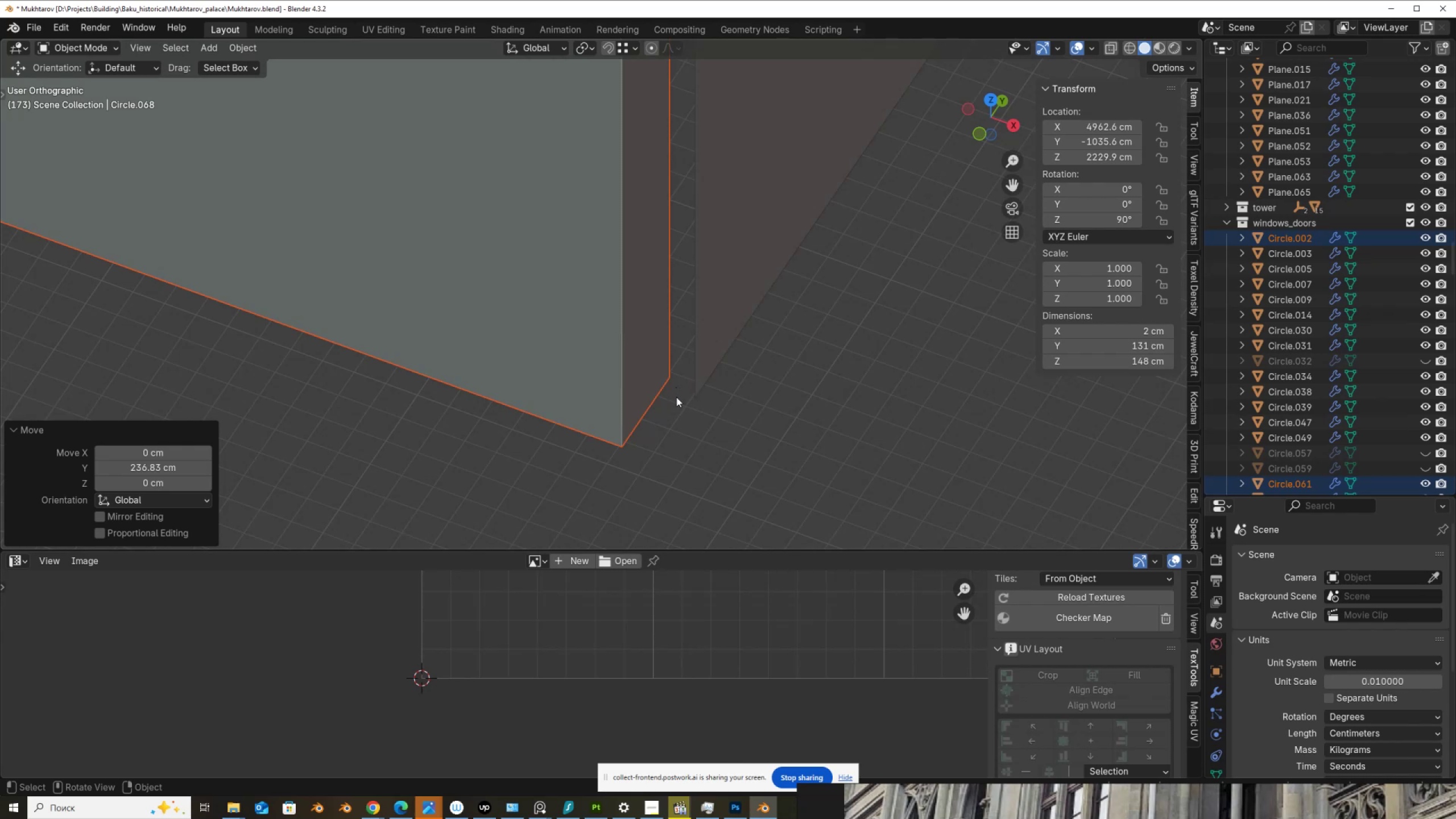 
type(gzx)
 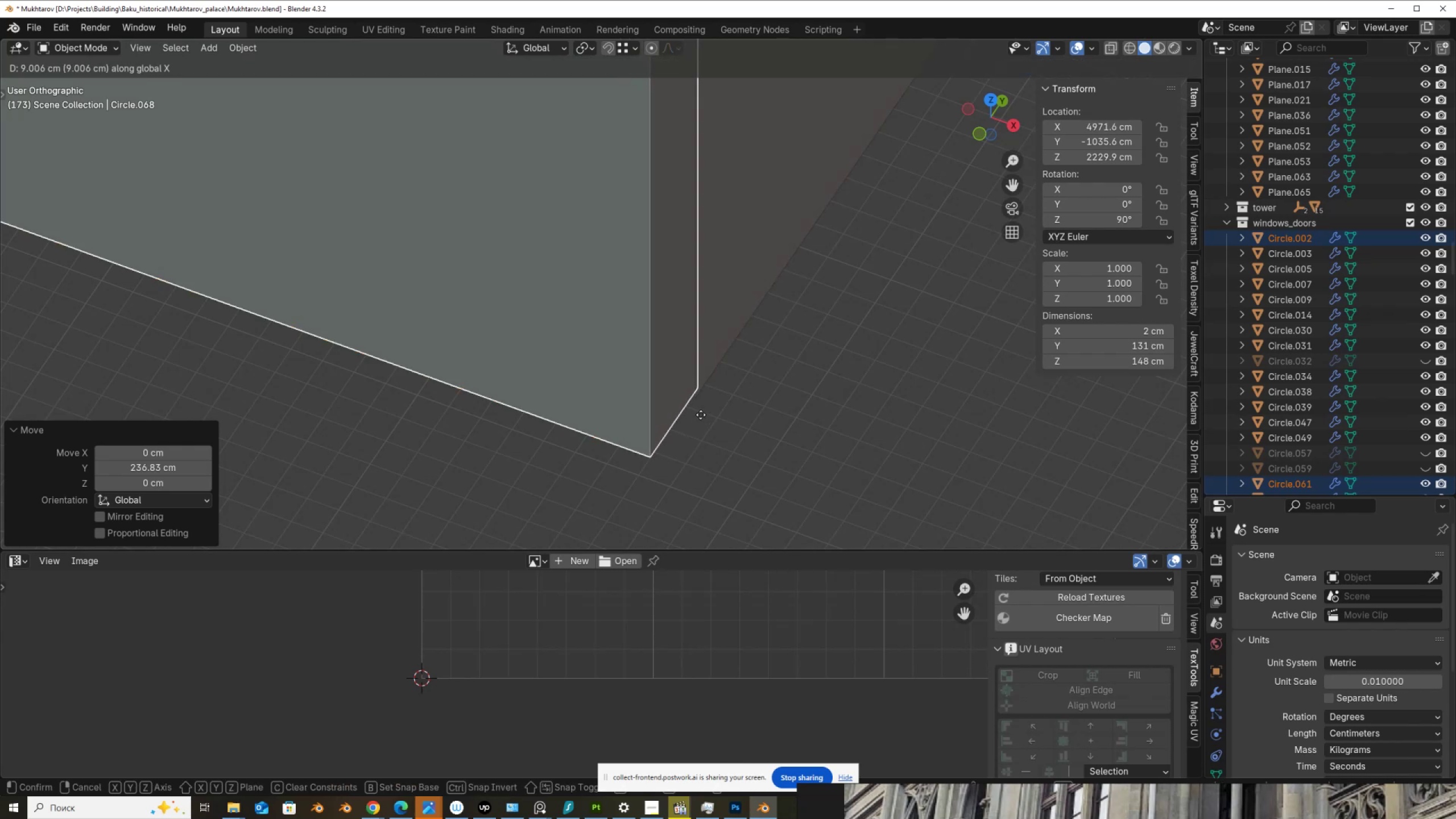 
hold_key(key=ControlLeft, duration=0.78)
 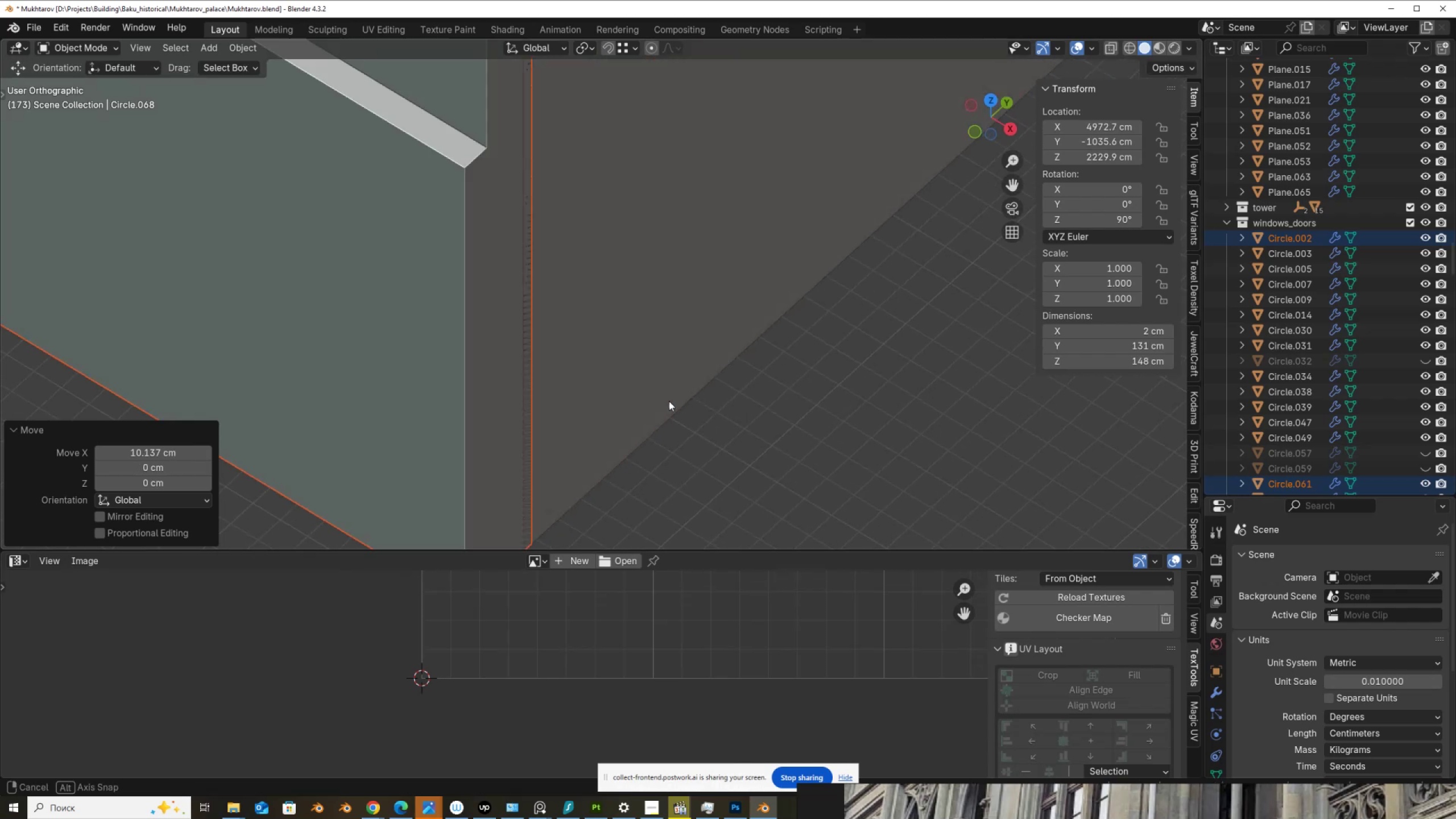 
scroll: coordinate [663, 400], scroll_direction: down, amount: 6.0
 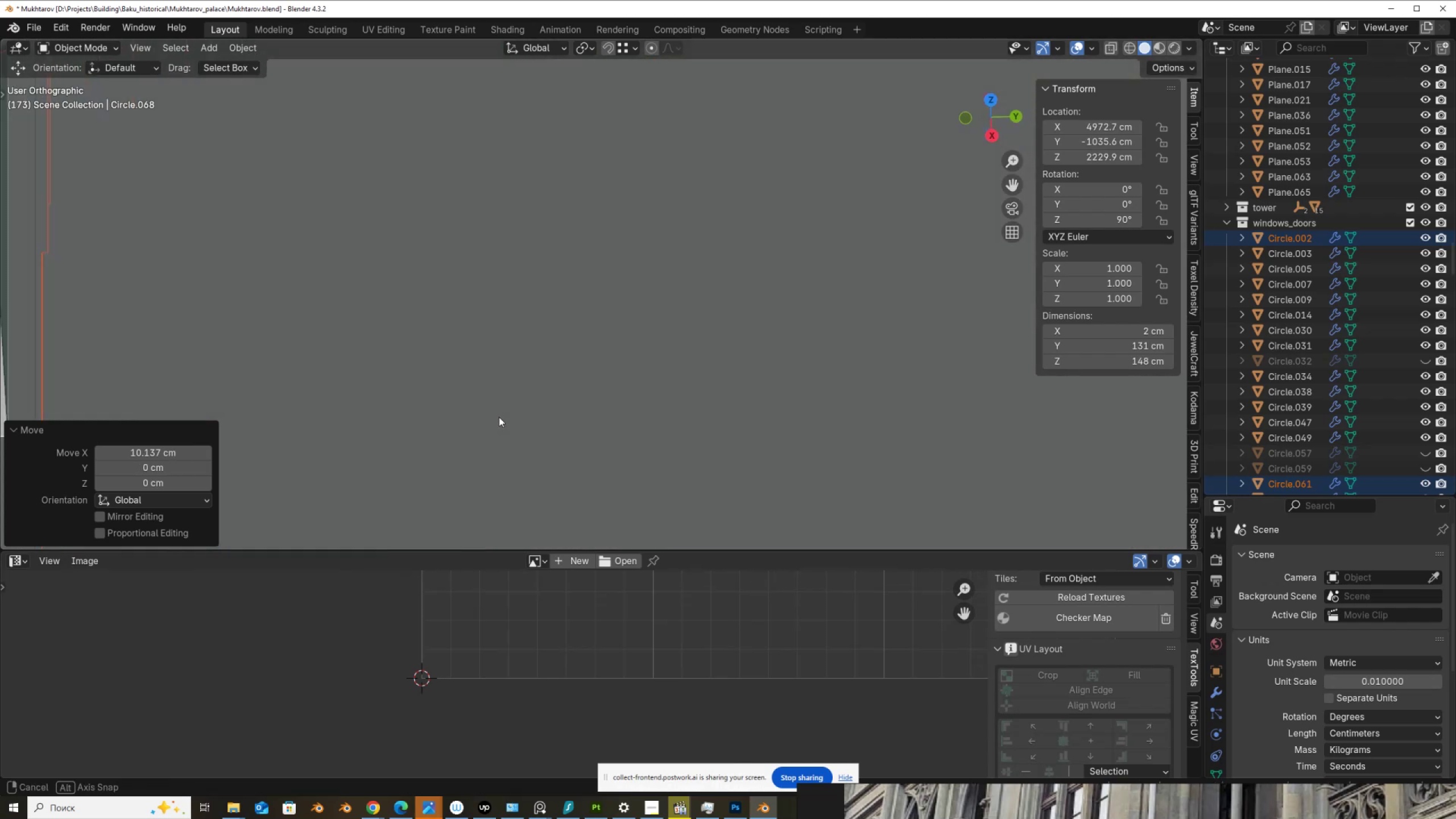 
hold_key(key=ShiftLeft, duration=1.5)
 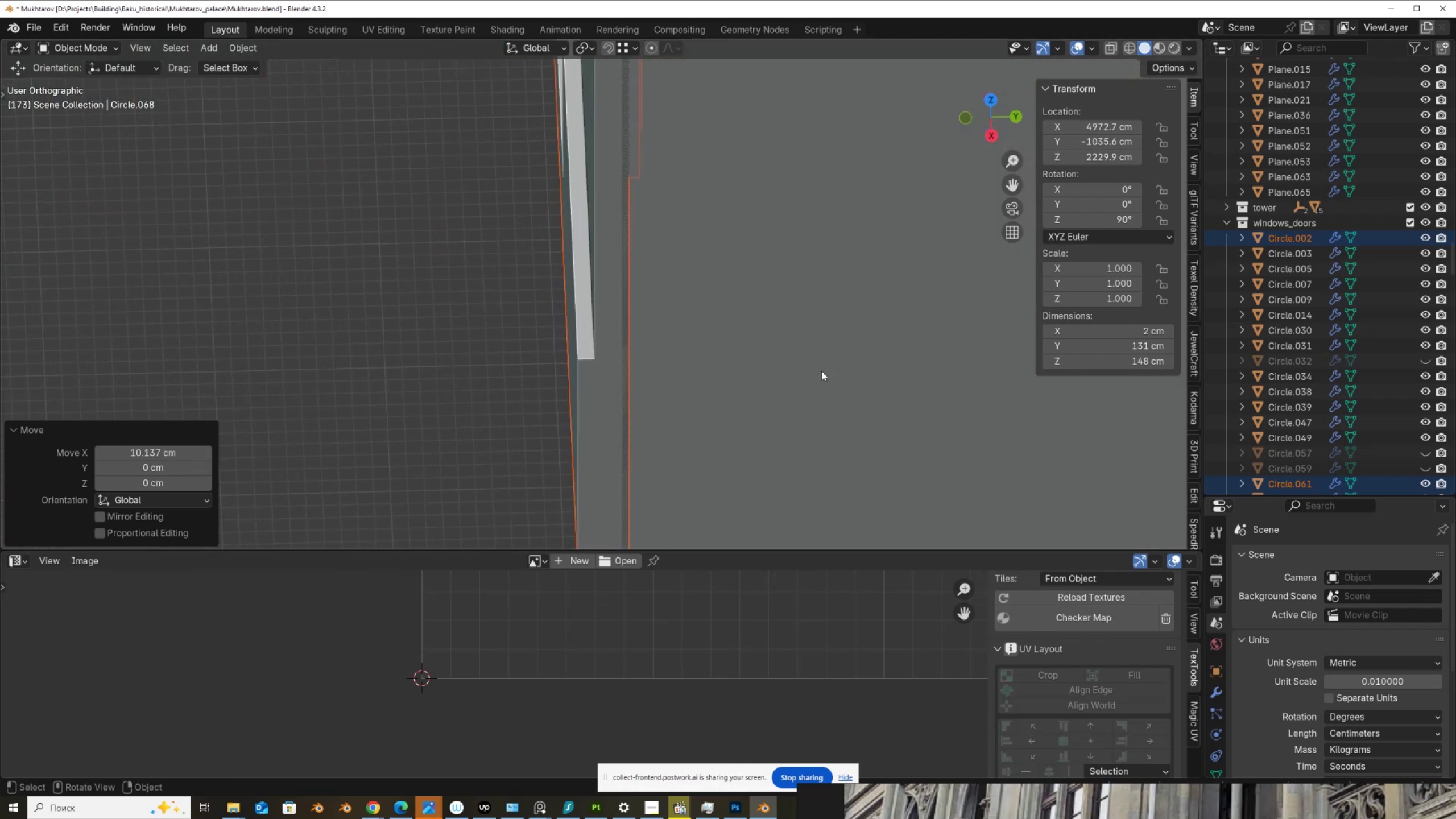 
hold_key(key=ShiftLeft, duration=0.54)
 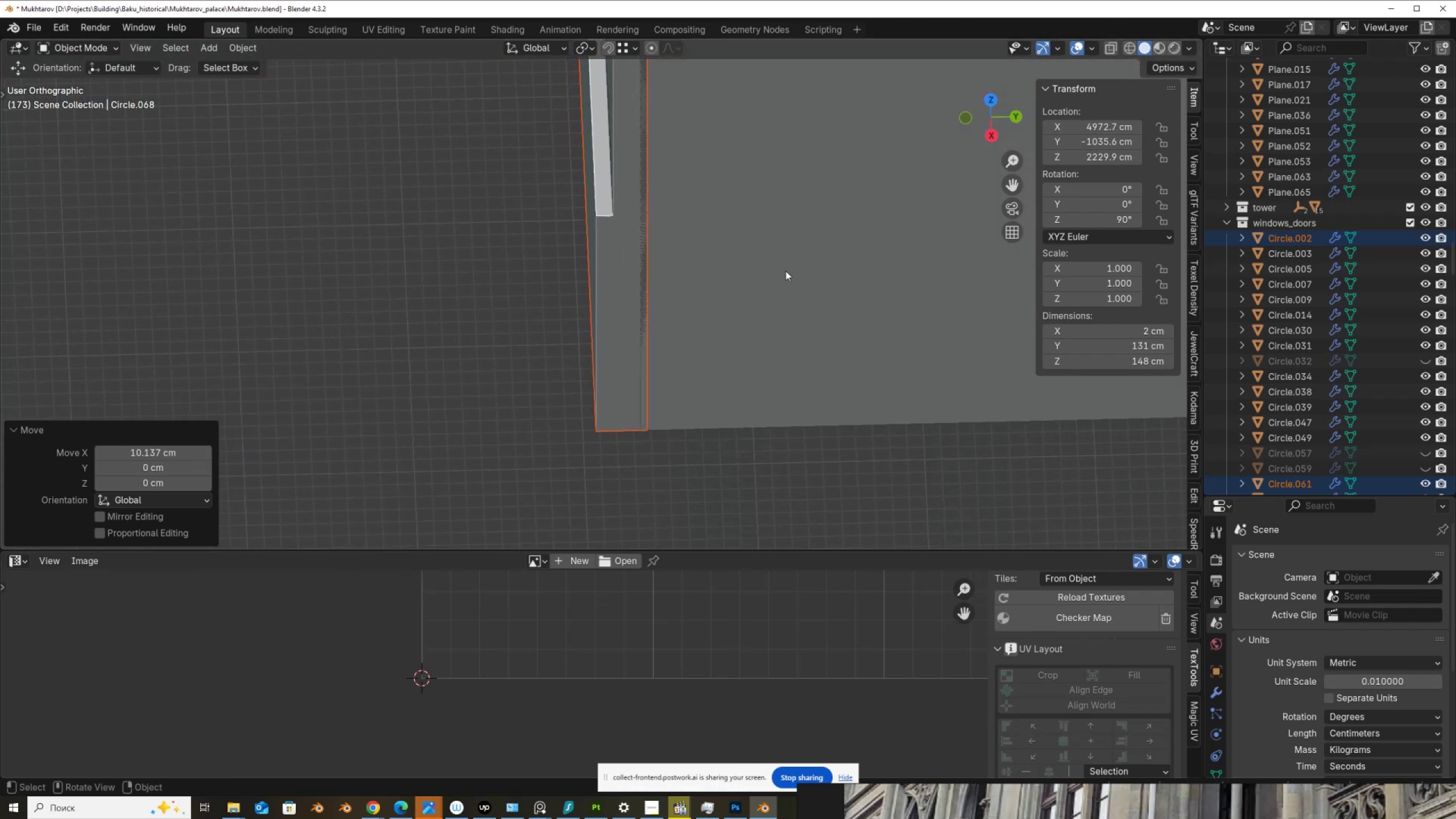 
scroll: coordinate [767, 341], scroll_direction: up, amount: 2.0
 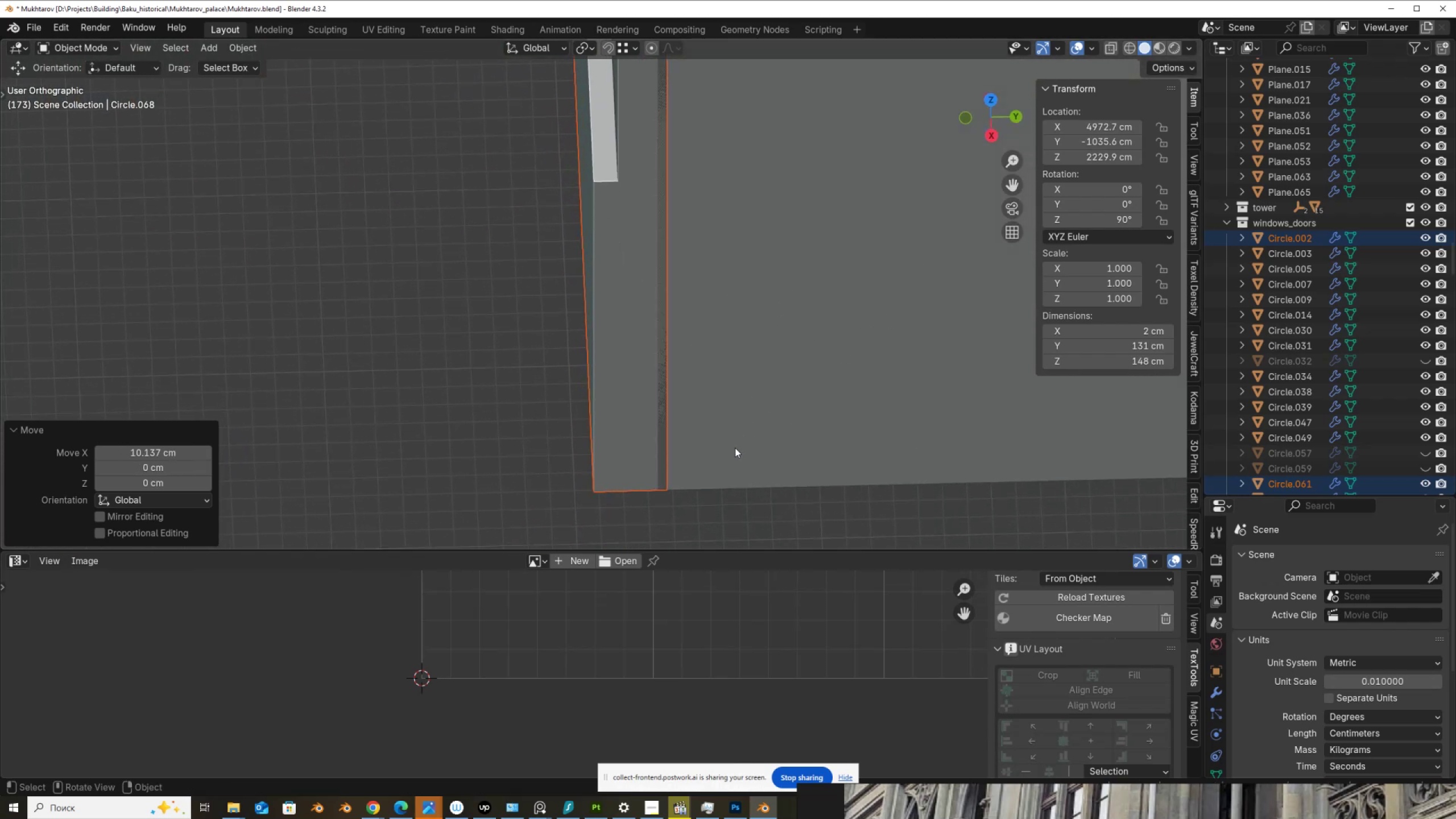 
type(gy)
 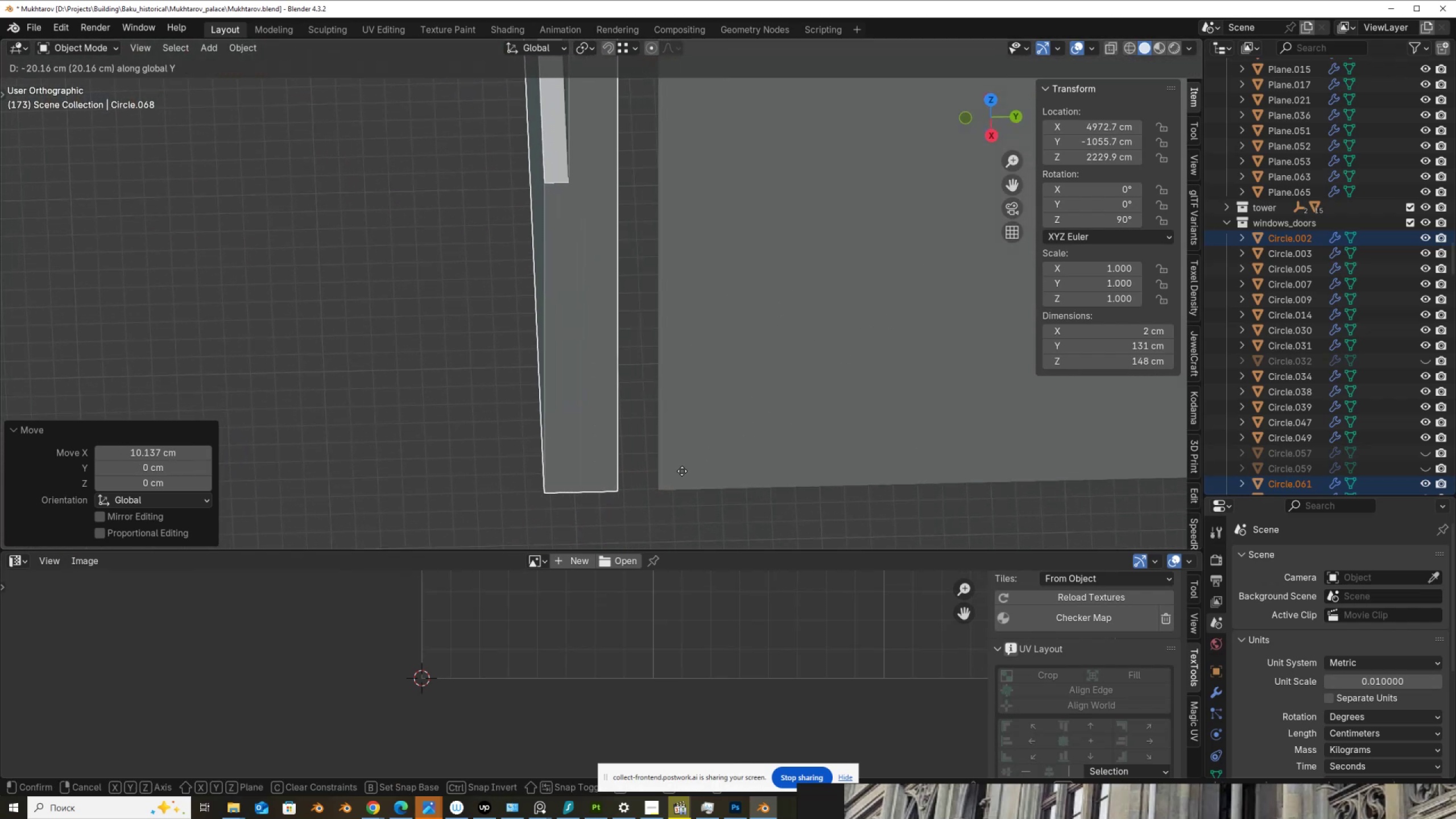 
hold_key(key=ControlLeft, duration=0.66)
 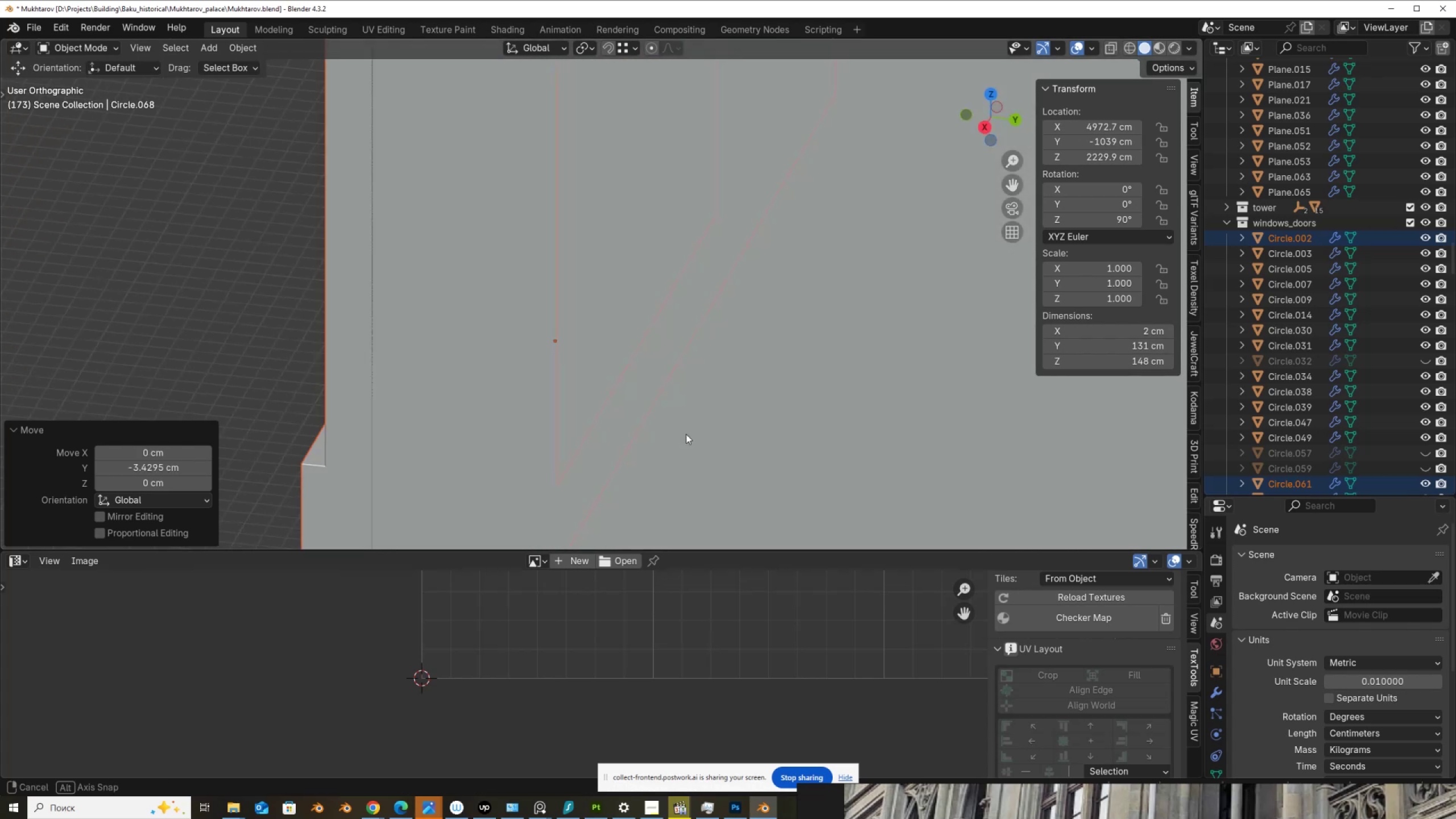 
scroll: coordinate [634, 279], scroll_direction: down, amount: 19.0
 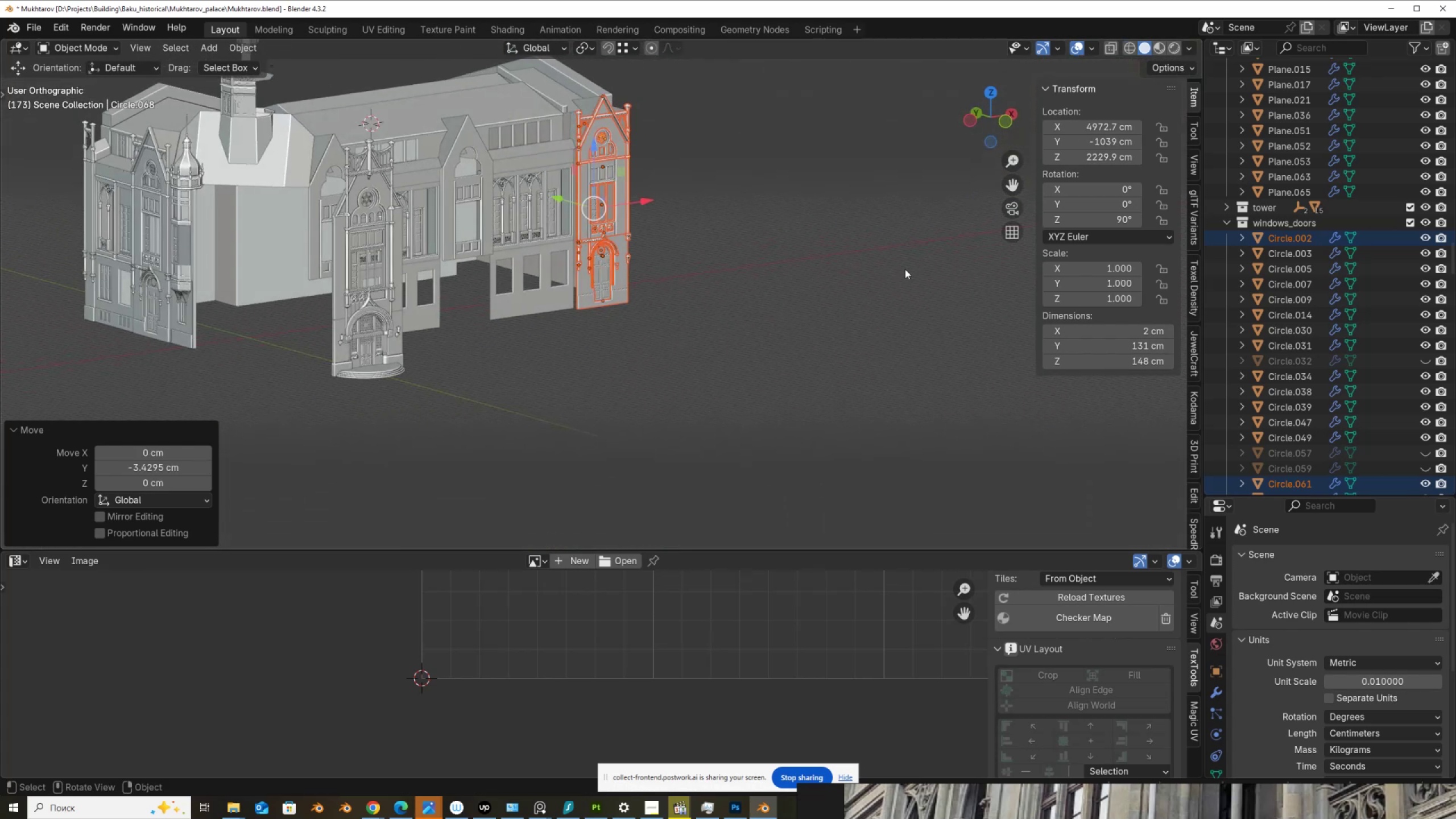 
scroll: coordinate [655, 275], scroll_direction: up, amount: 6.0
 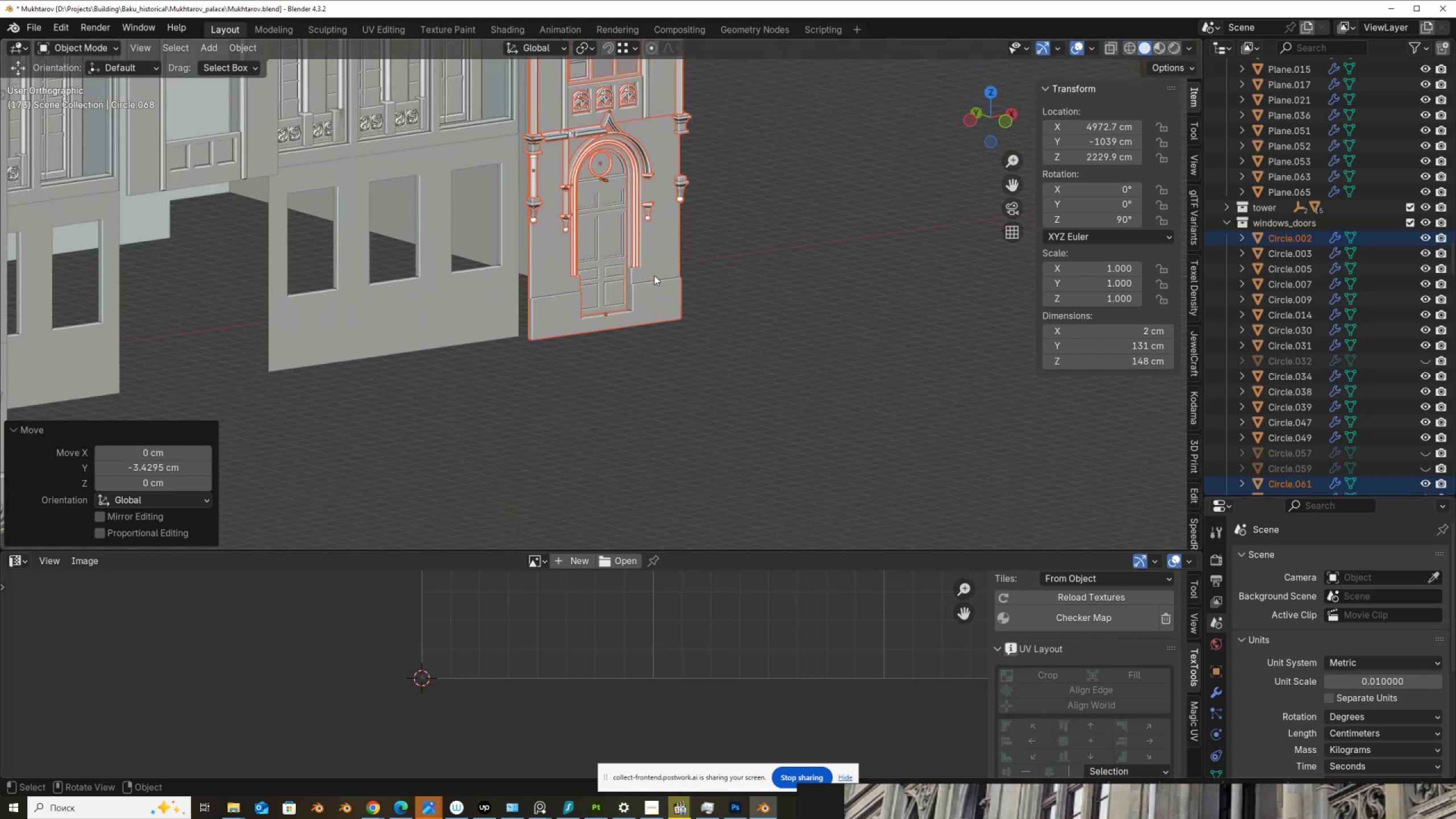 
hold_key(key=ShiftLeft, duration=0.58)
 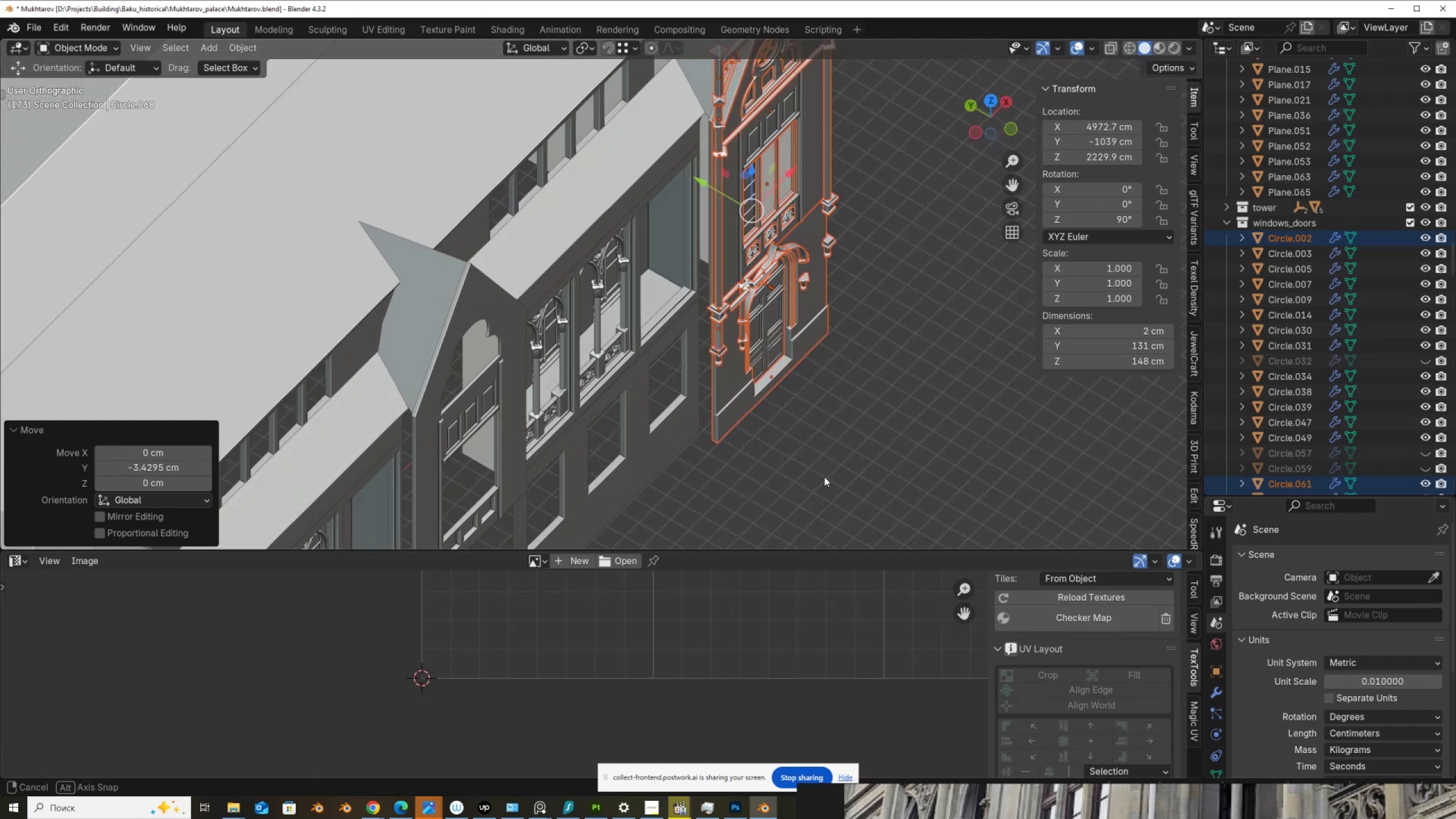 
scroll: coordinate [568, 407], scroll_direction: down, amount: 5.0
 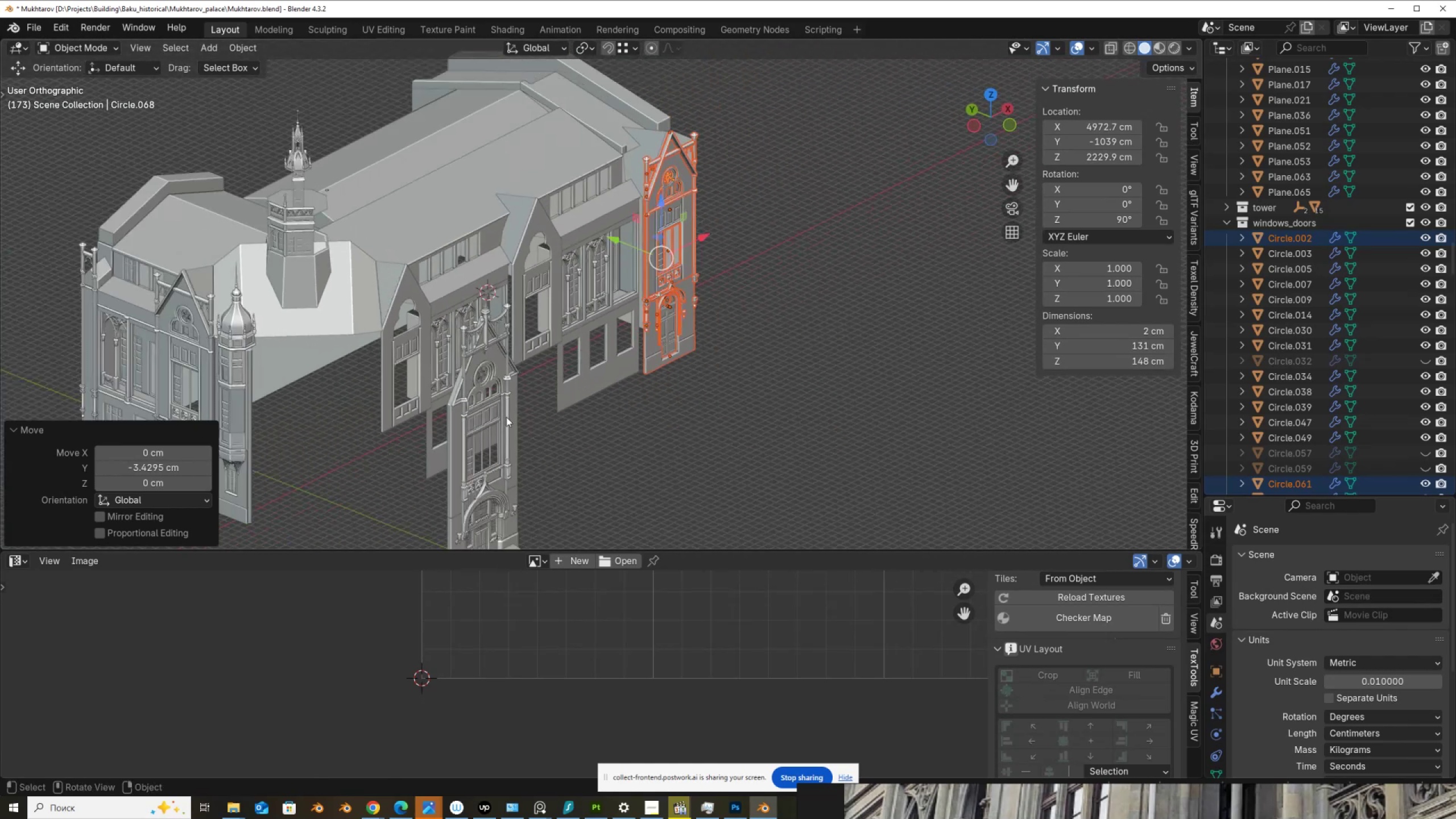 
hold_key(key=ShiftLeft, duration=0.51)
 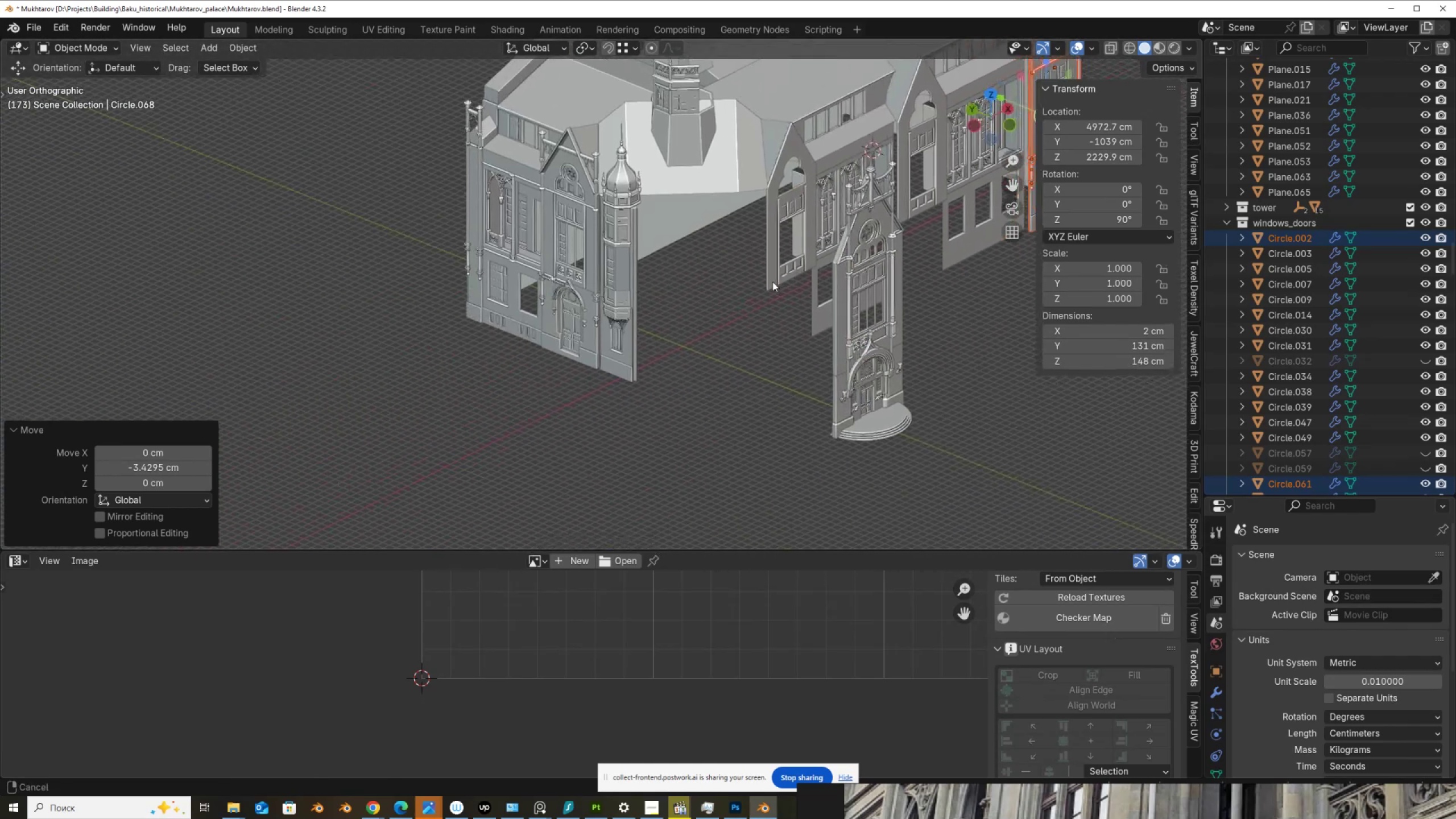 
scroll: coordinate [698, 340], scroll_direction: up, amount: 6.0
 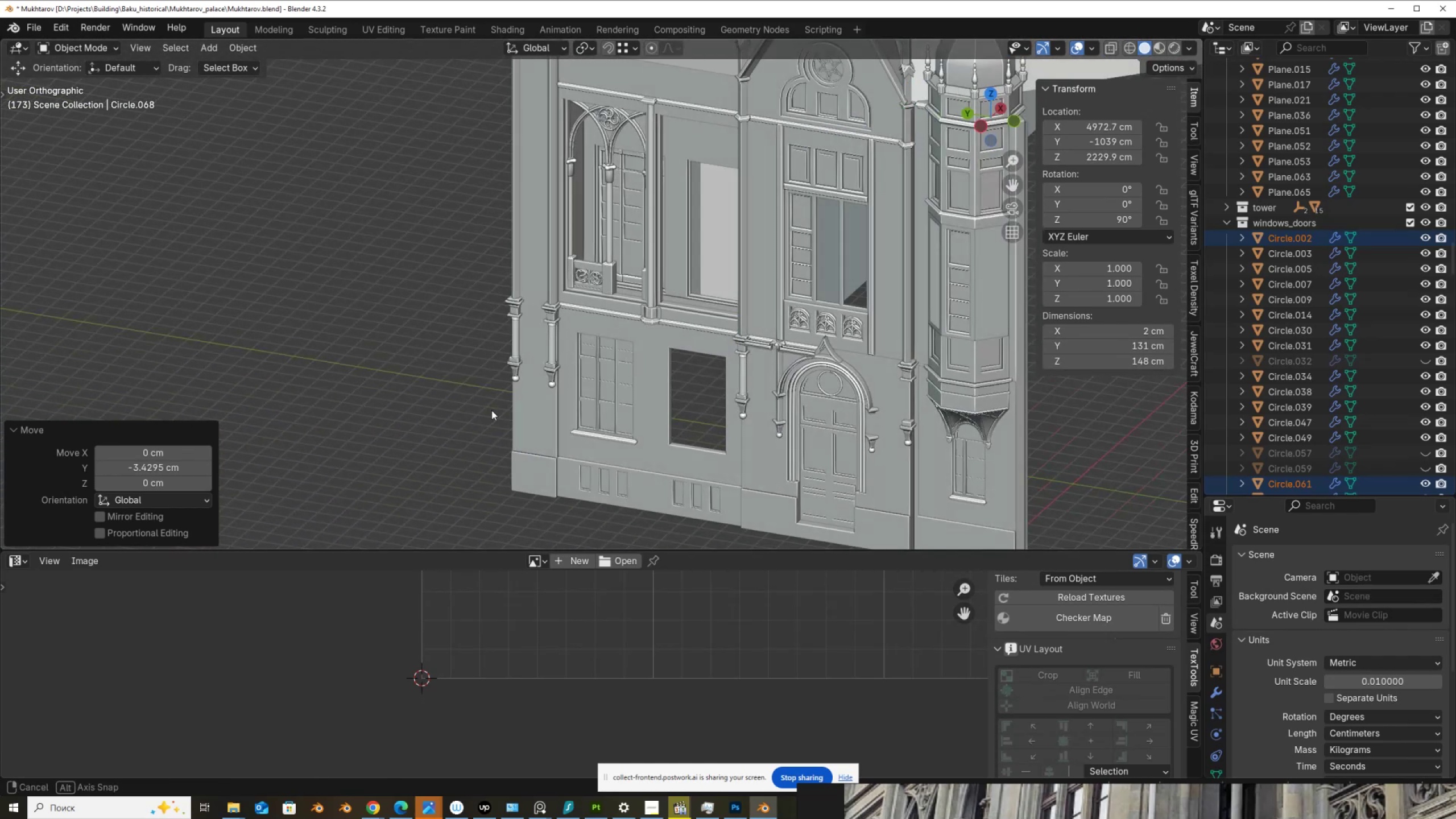 
hold_key(key=ShiftLeft, duration=0.38)
 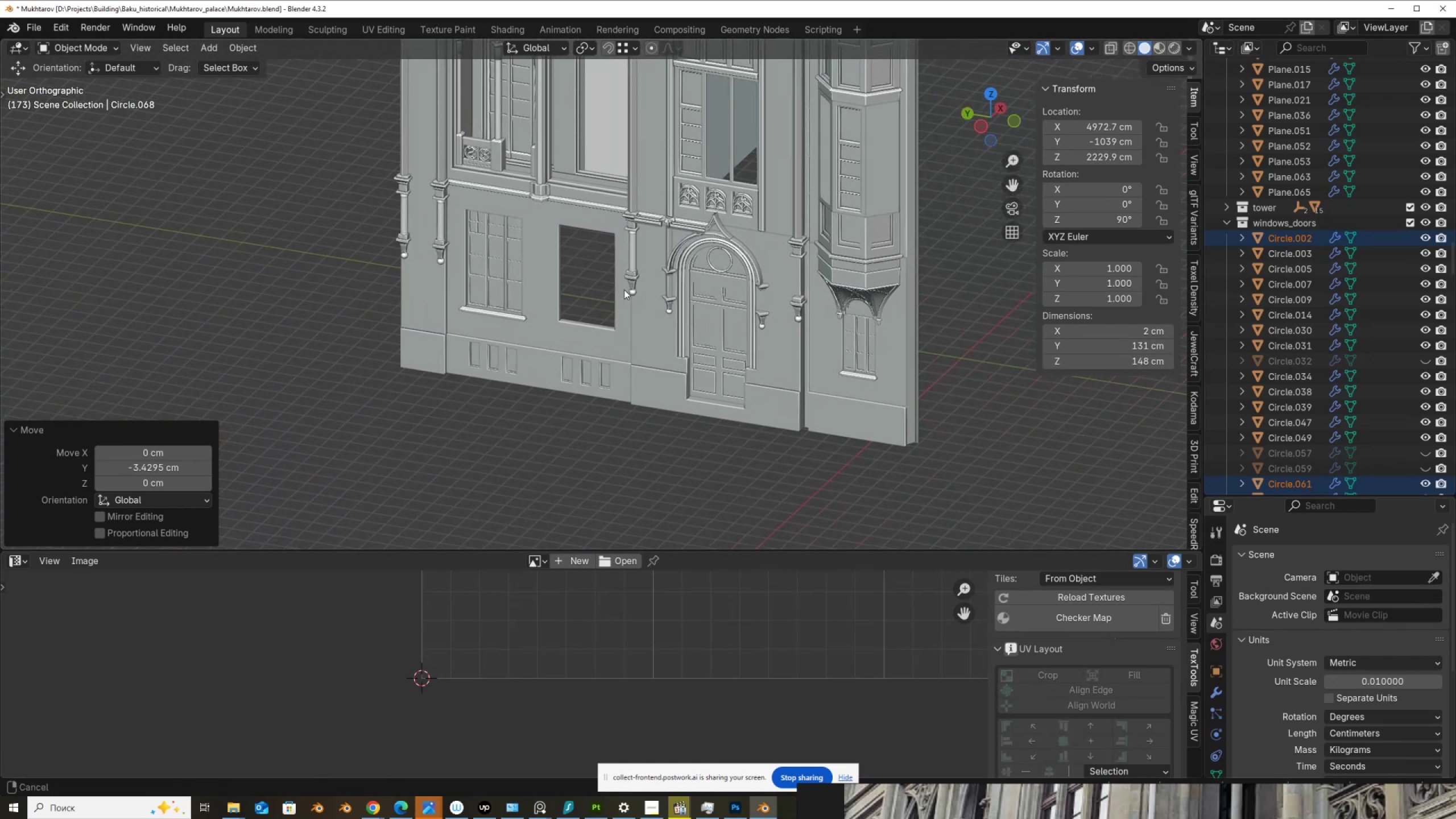 
scroll: coordinate [752, 349], scroll_direction: up, amount: 4.0
 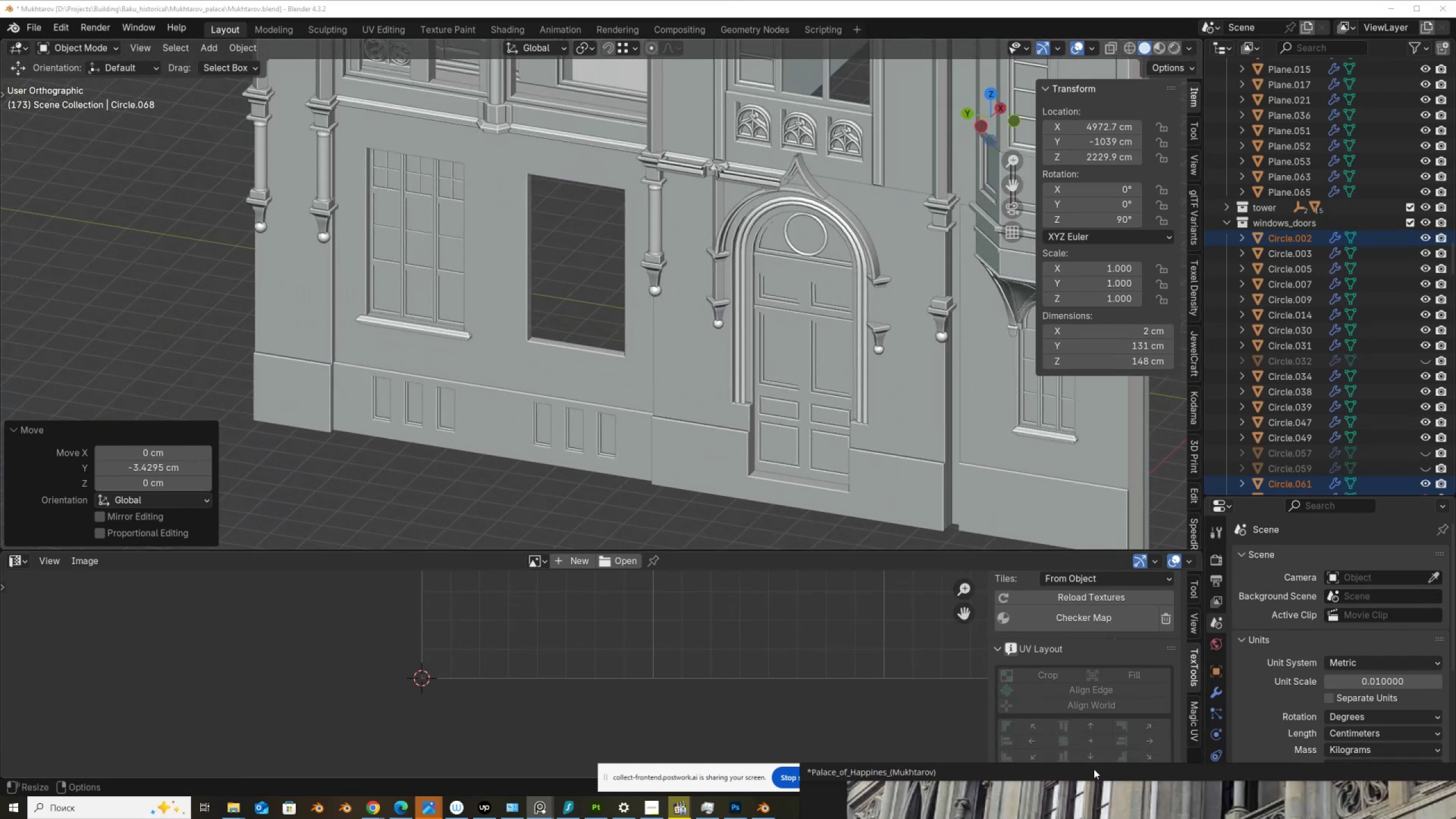 
scroll: coordinate [1261, 638], scroll_direction: none, amount: 0.0
 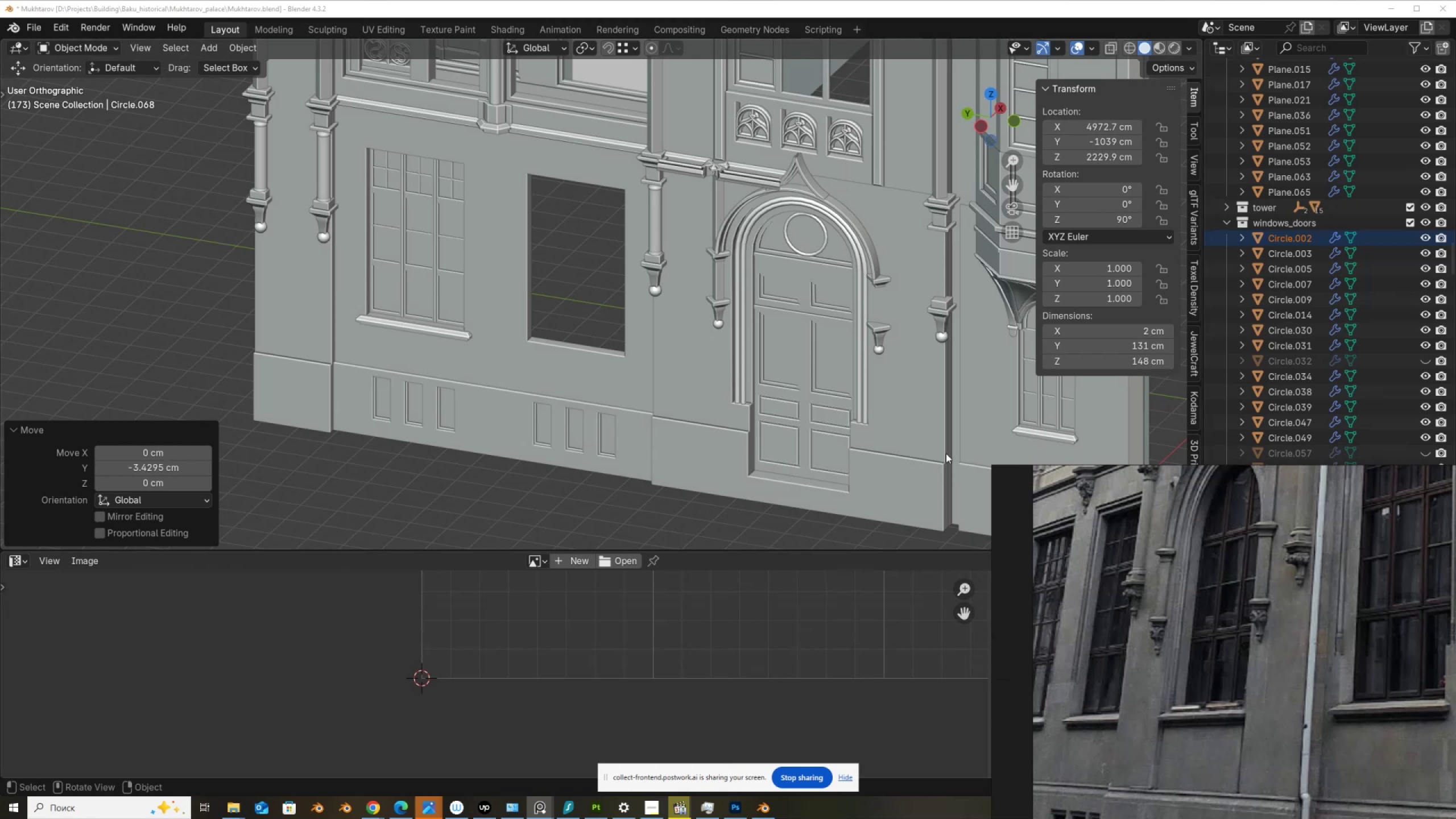 
scroll: coordinate [940, 449], scroll_direction: up, amount: 2.0
 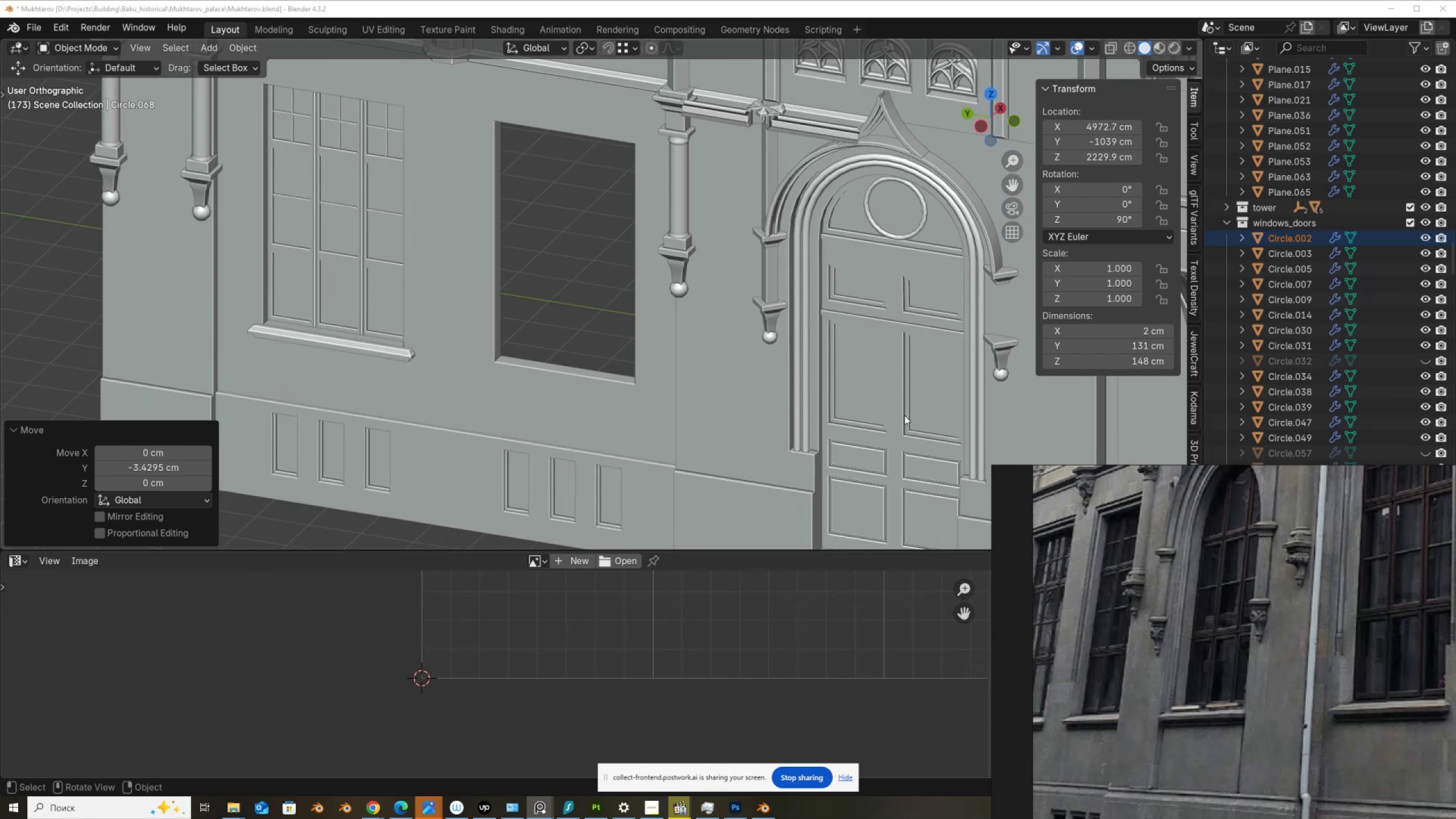 
hold_key(key=ShiftLeft, duration=0.73)
 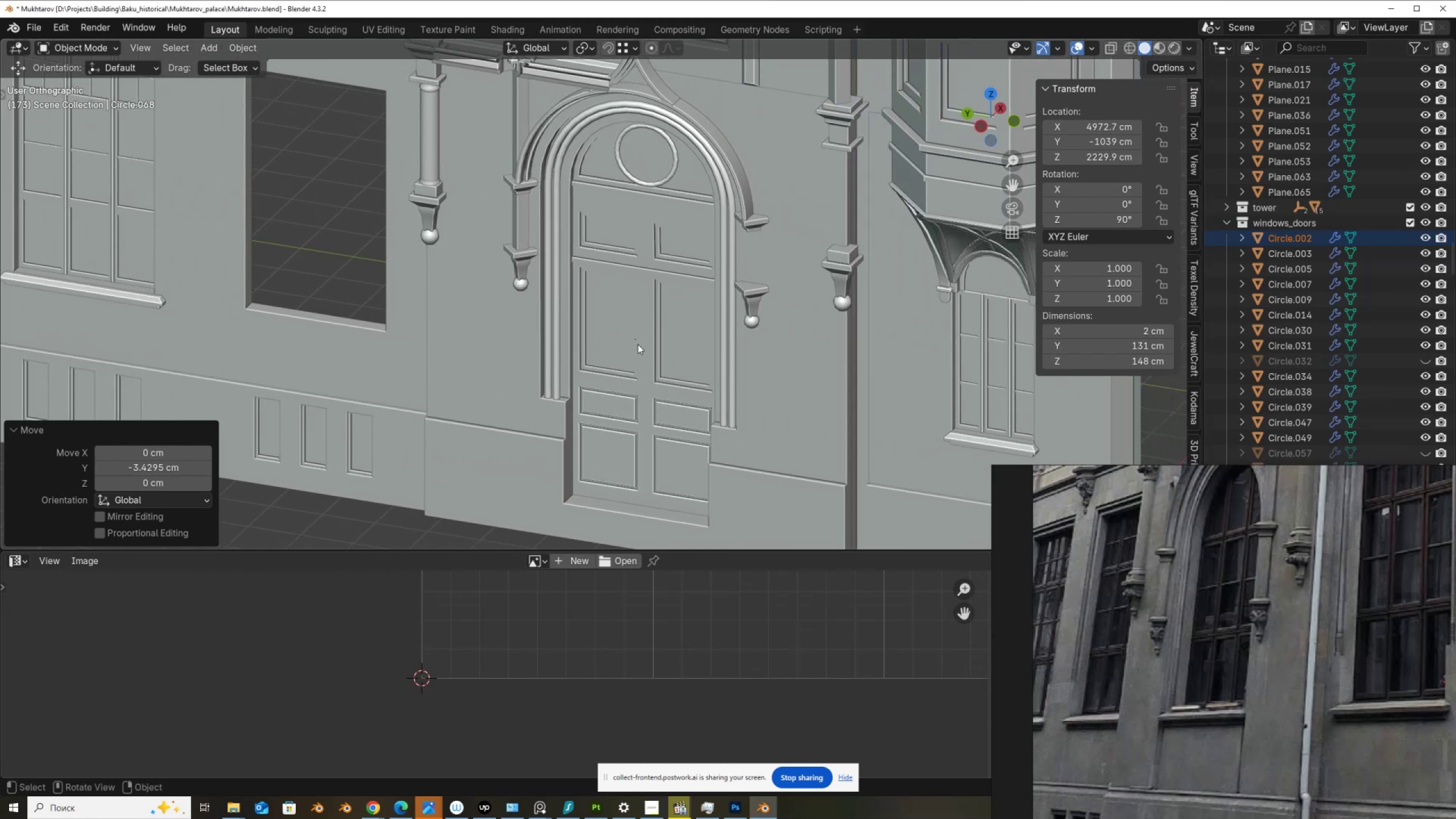 
scroll: coordinate [638, 344], scroll_direction: down, amount: 4.0
 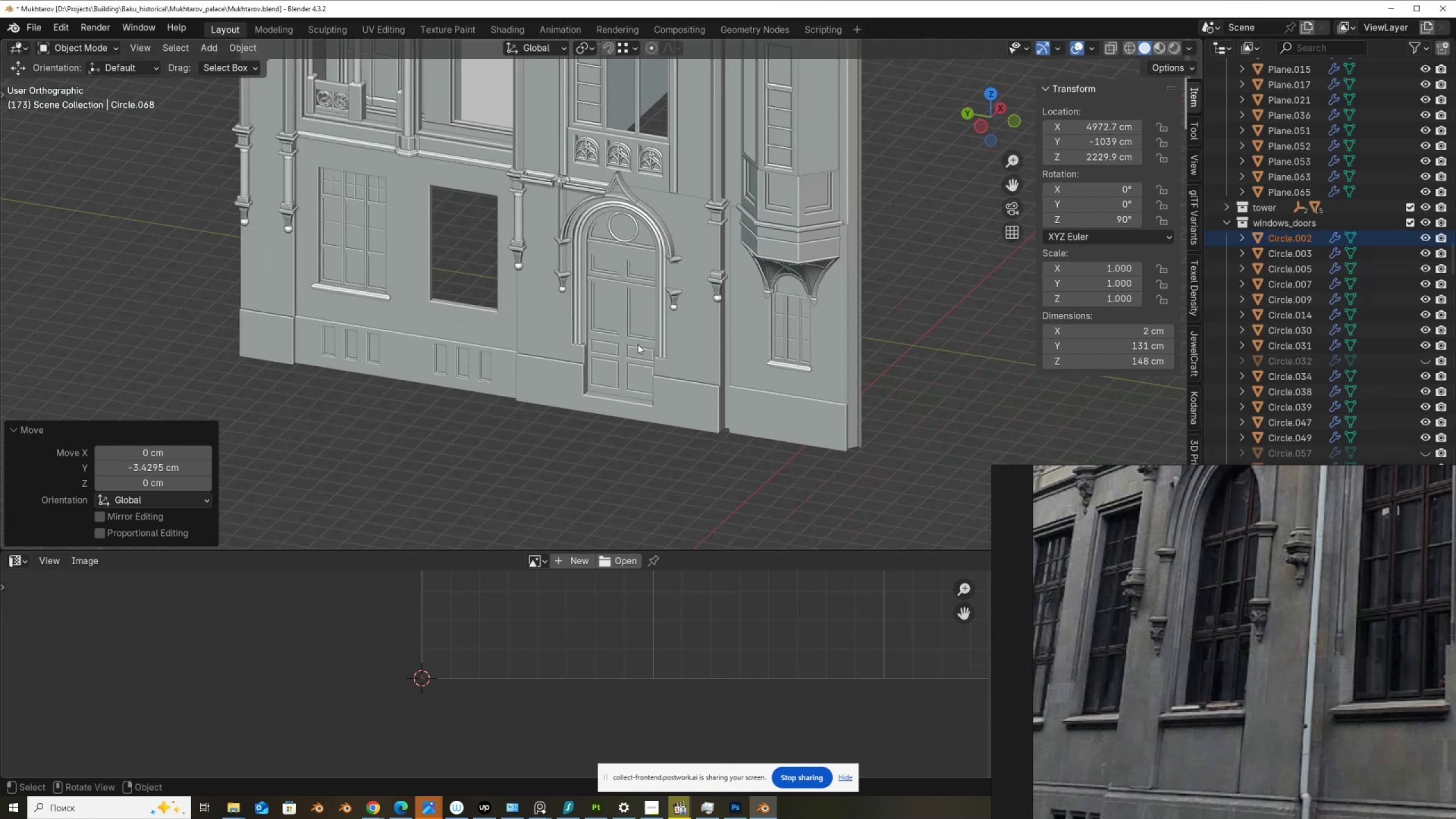 
wait(5.72)
 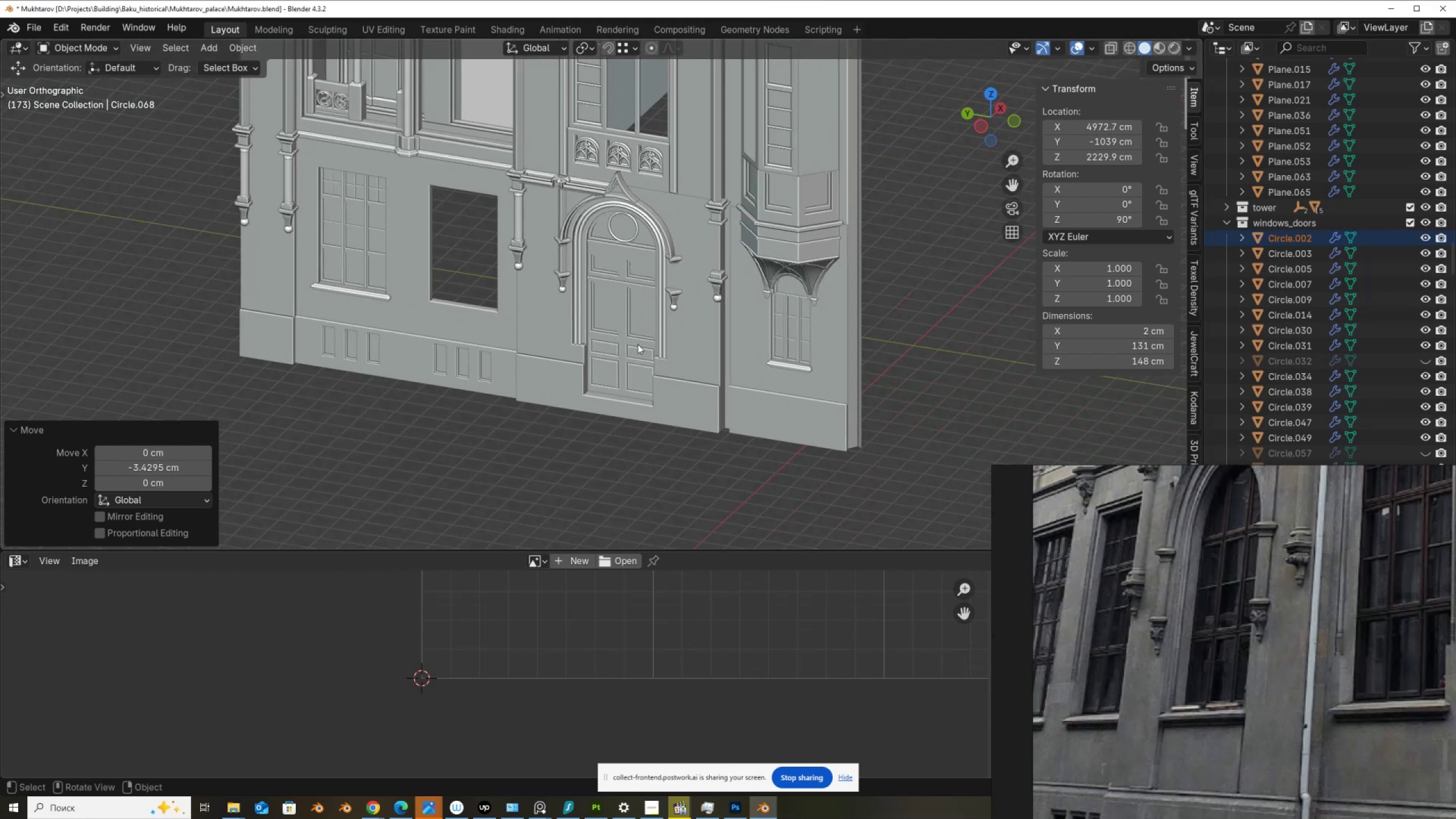 
scroll: coordinate [616, 316], scroll_direction: up, amount: 2.0
 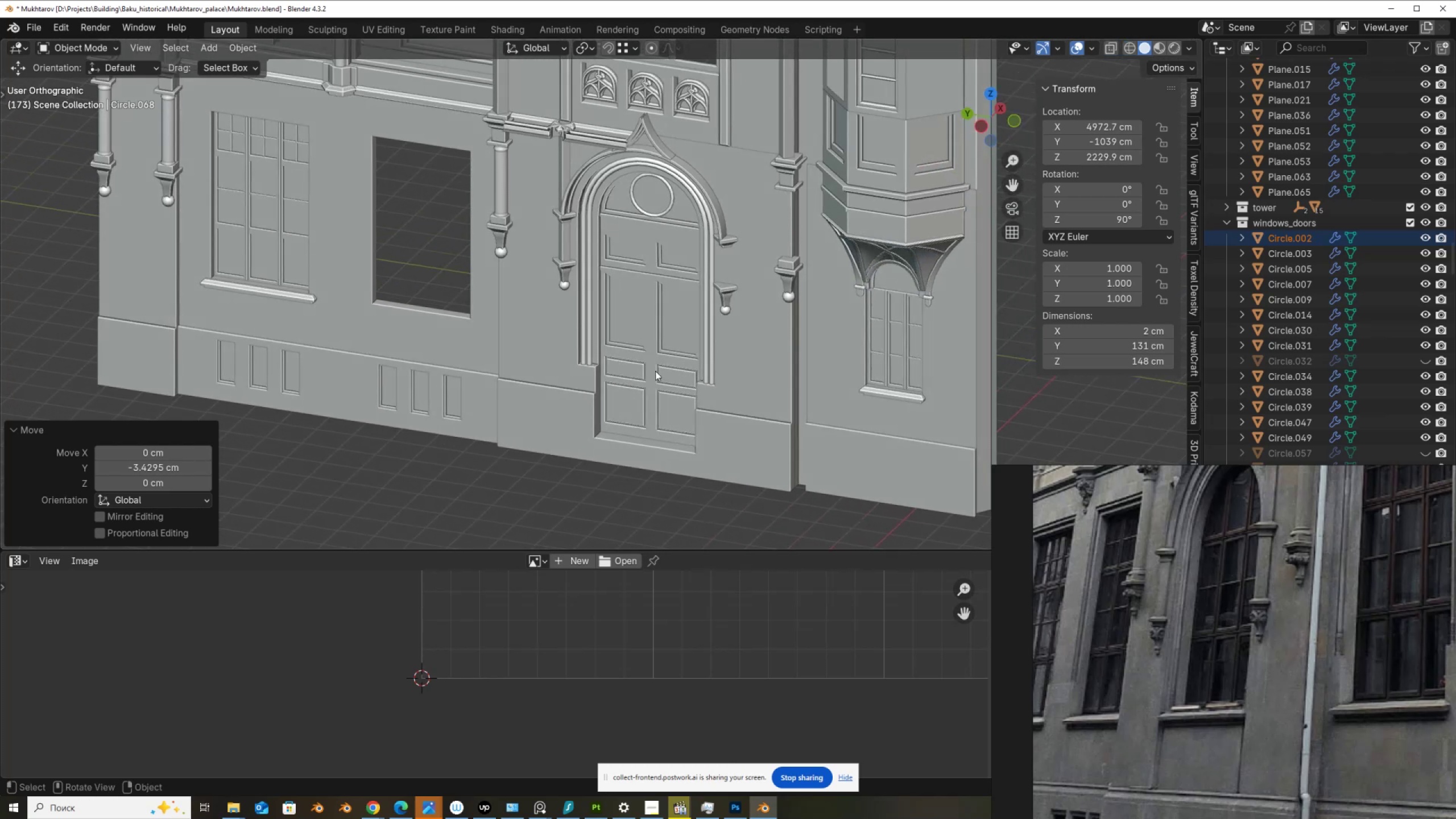 
left_click([732, 415])
 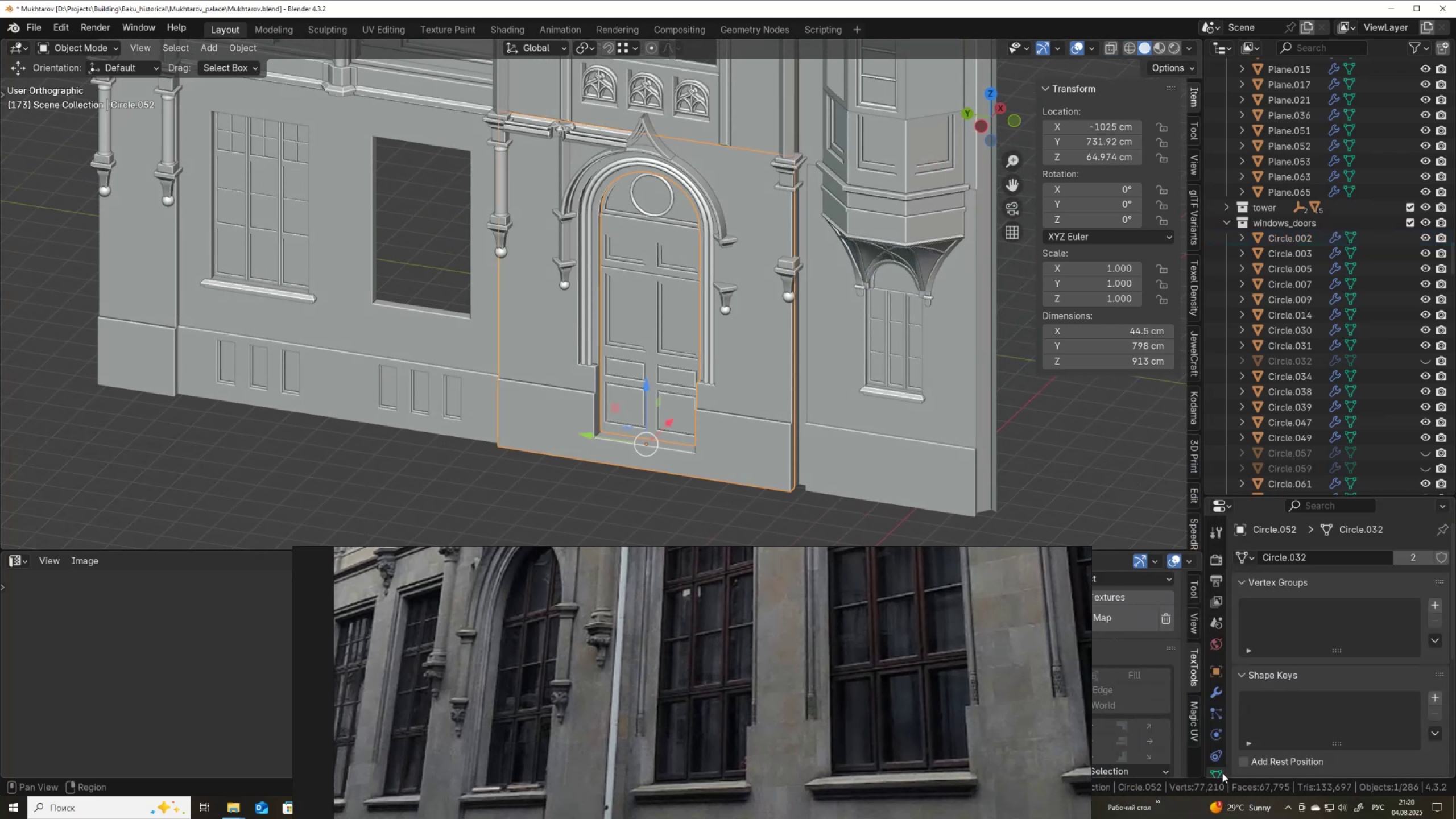 
wait(5.6)
 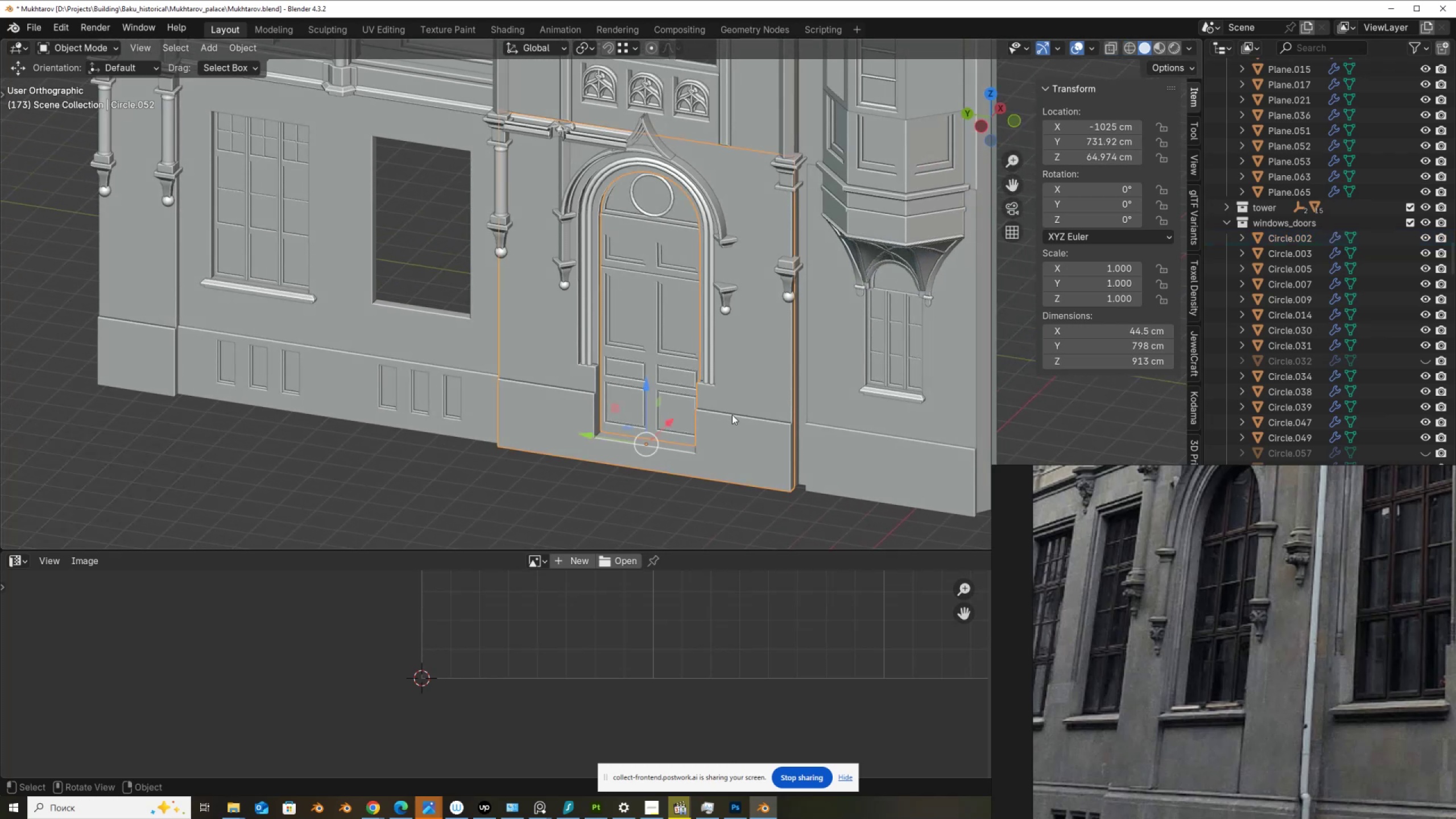 
left_click([1425, 561])
 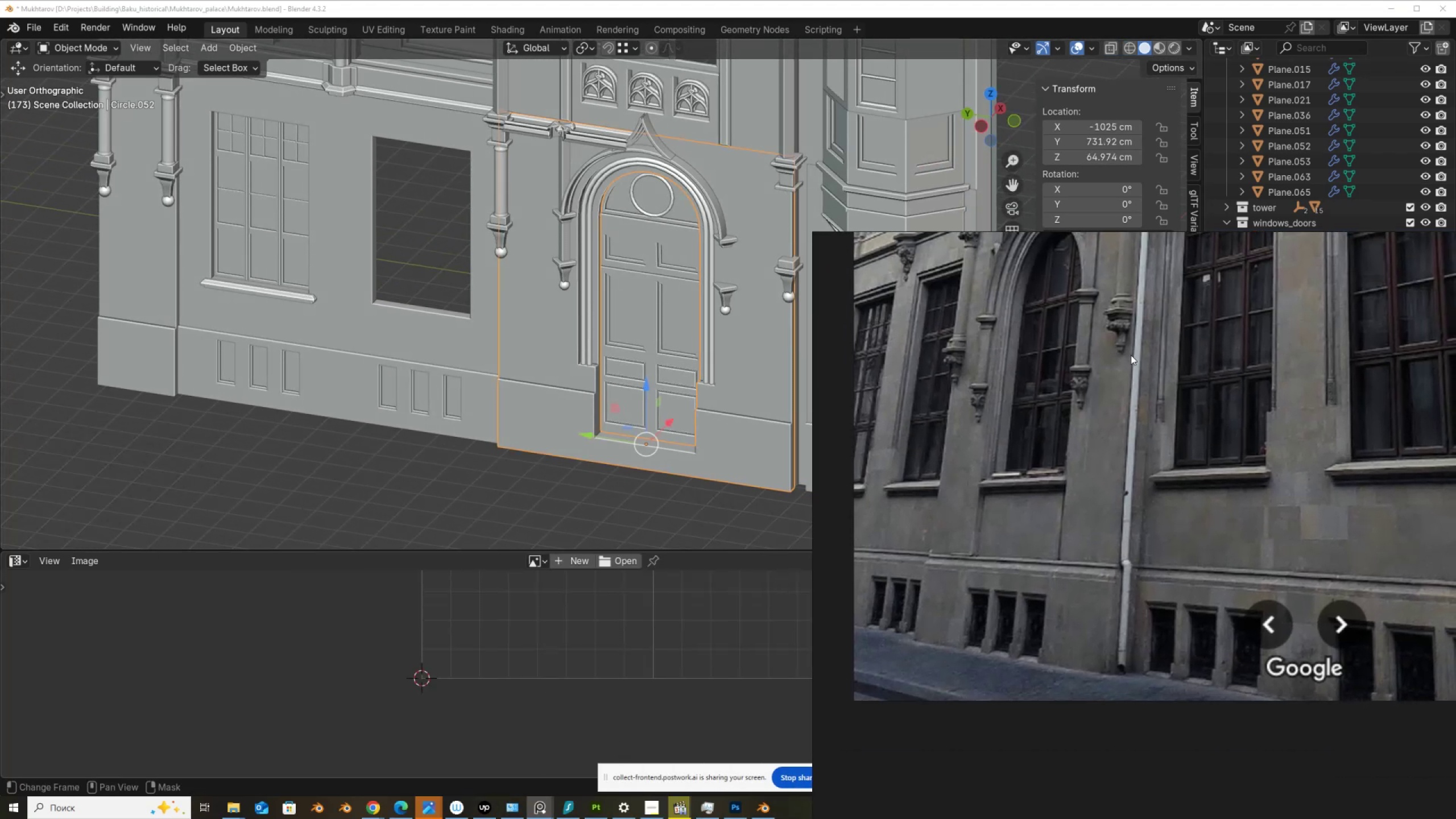 
scroll: coordinate [717, 442], scroll_direction: up, amount: 1.0
 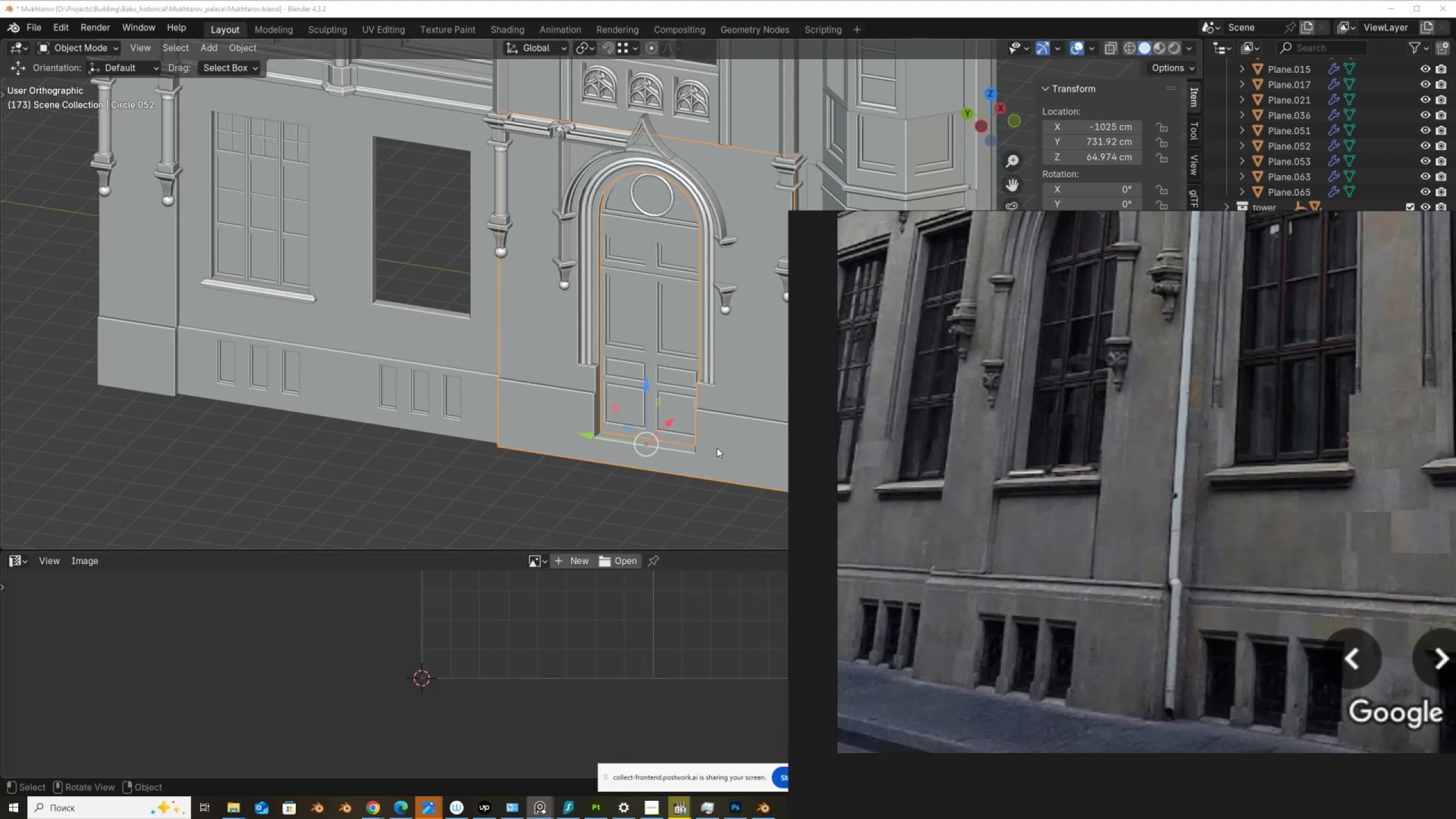 
key(Tab)
 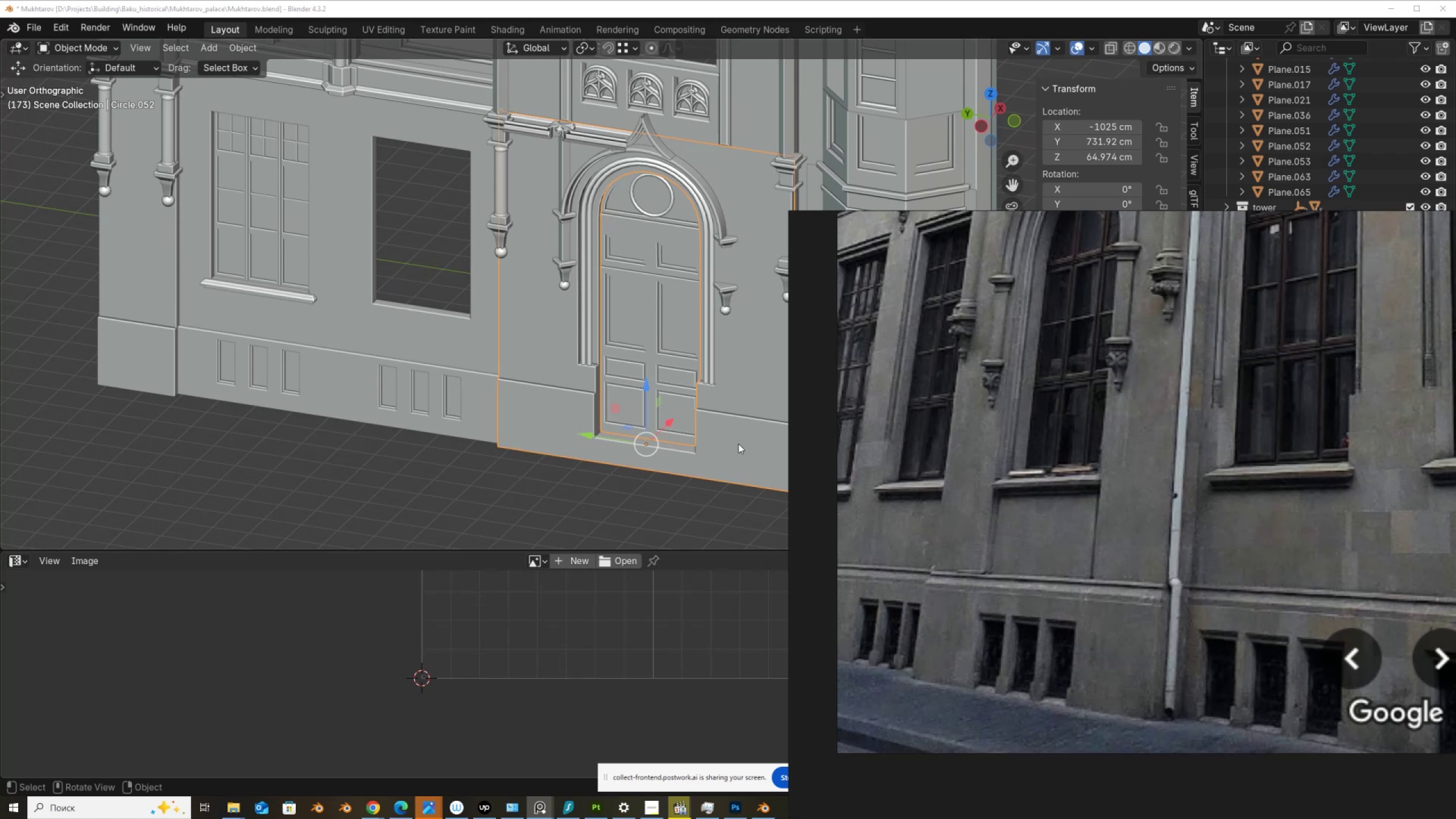 
left_click([738, 444])
 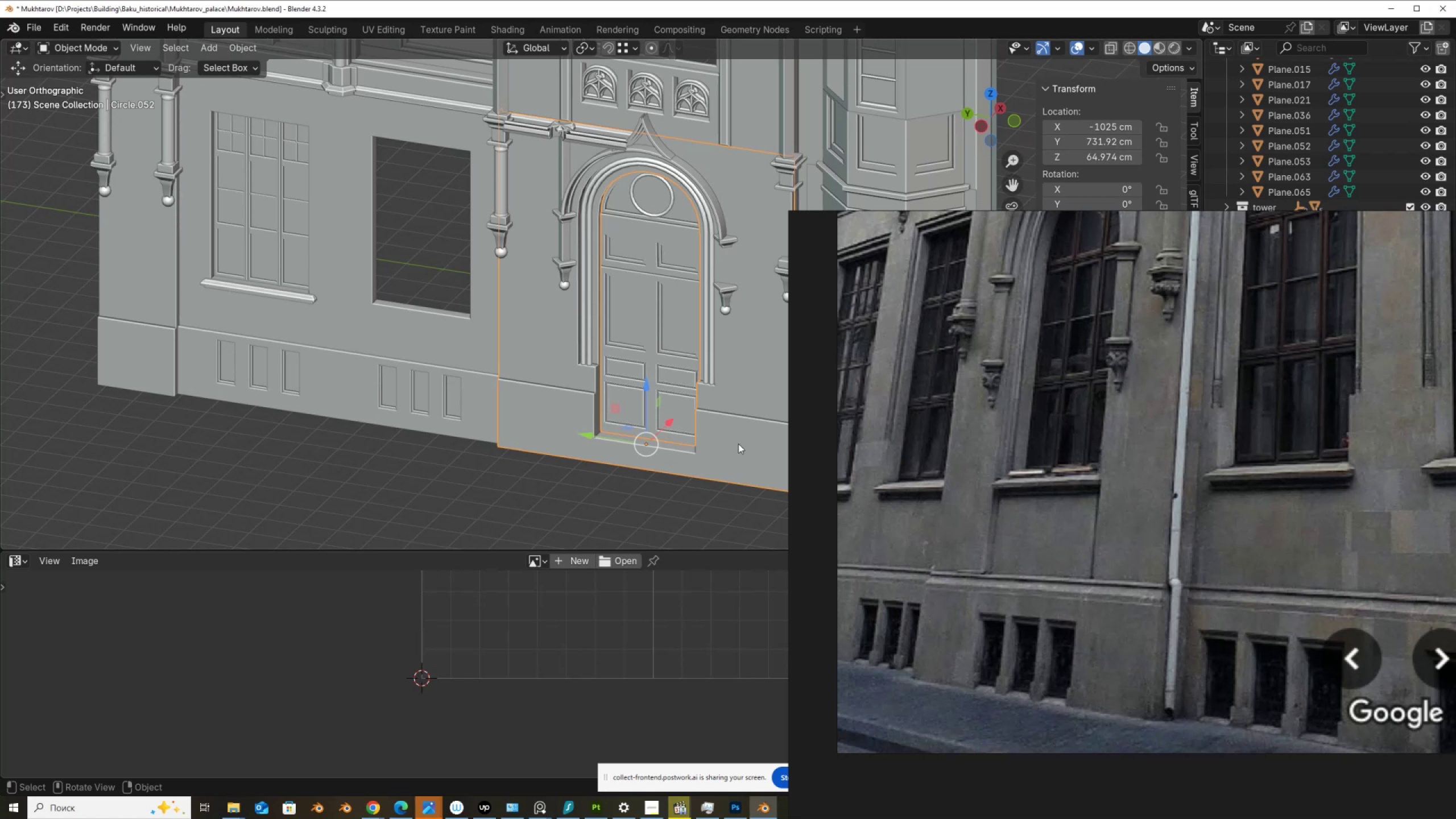 
key(Tab)
 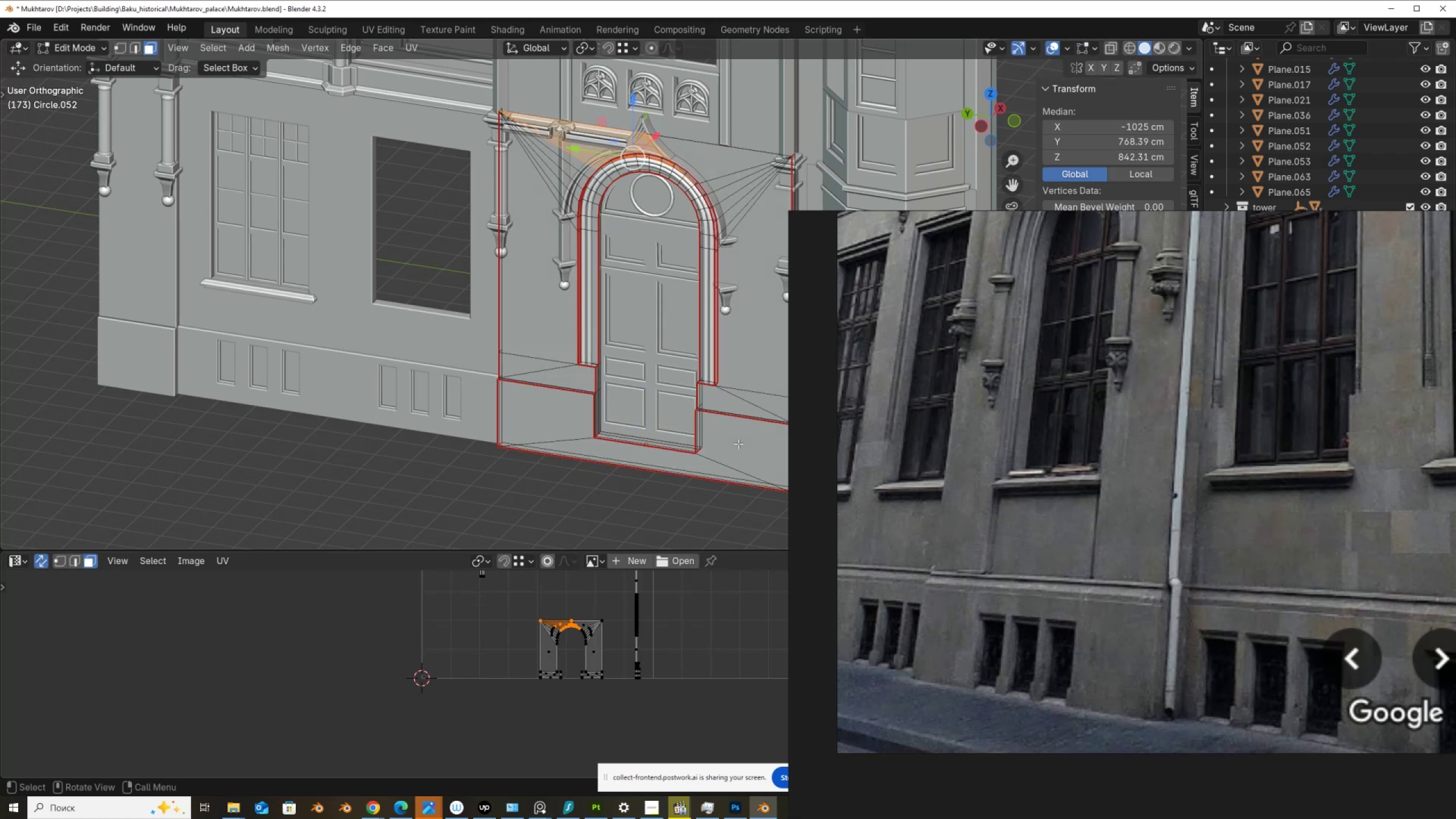 
hold_key(key=ShiftLeft, duration=0.42)
 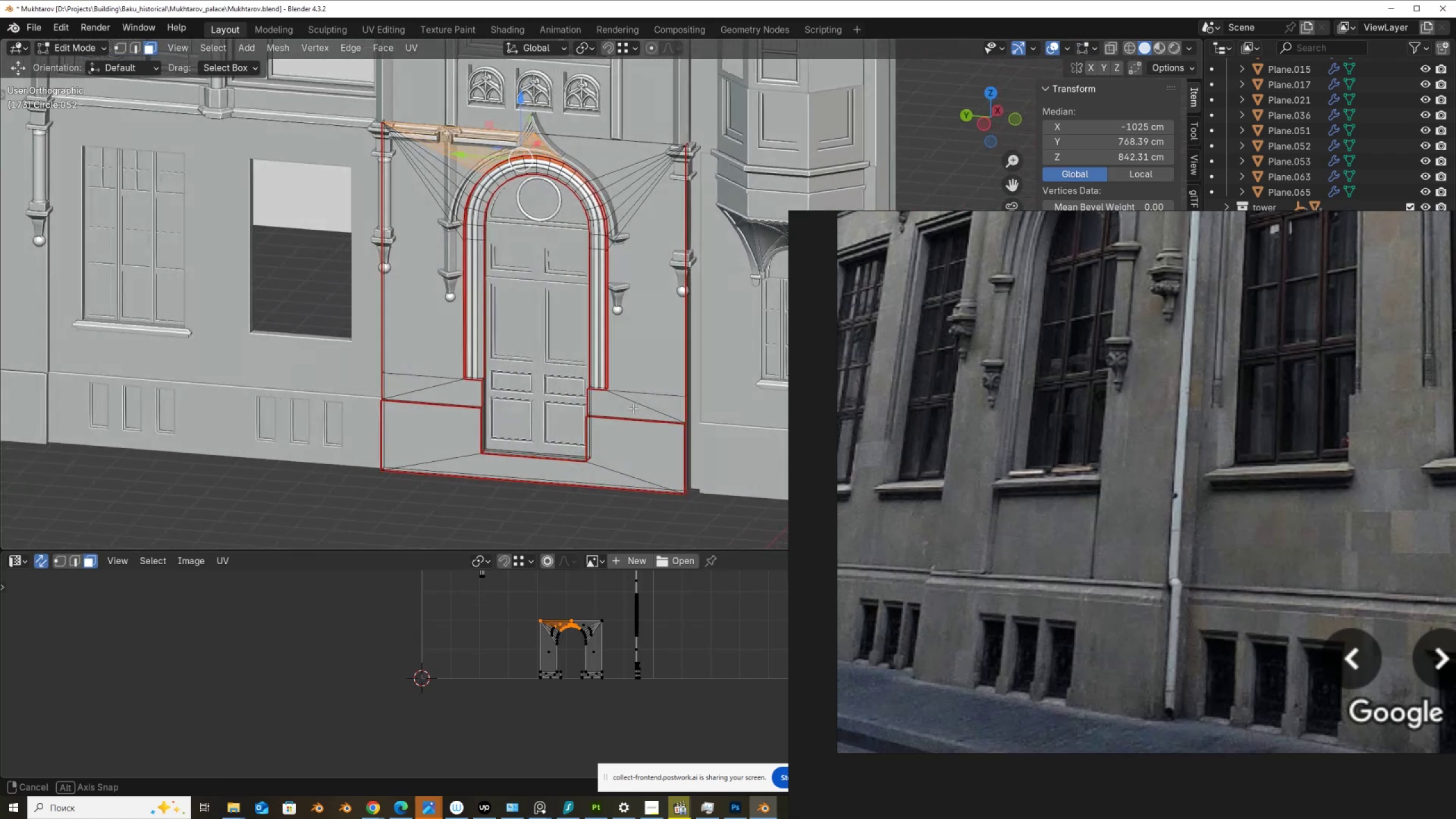 
scroll: coordinate [632, 408], scroll_direction: up, amount: 2.0
 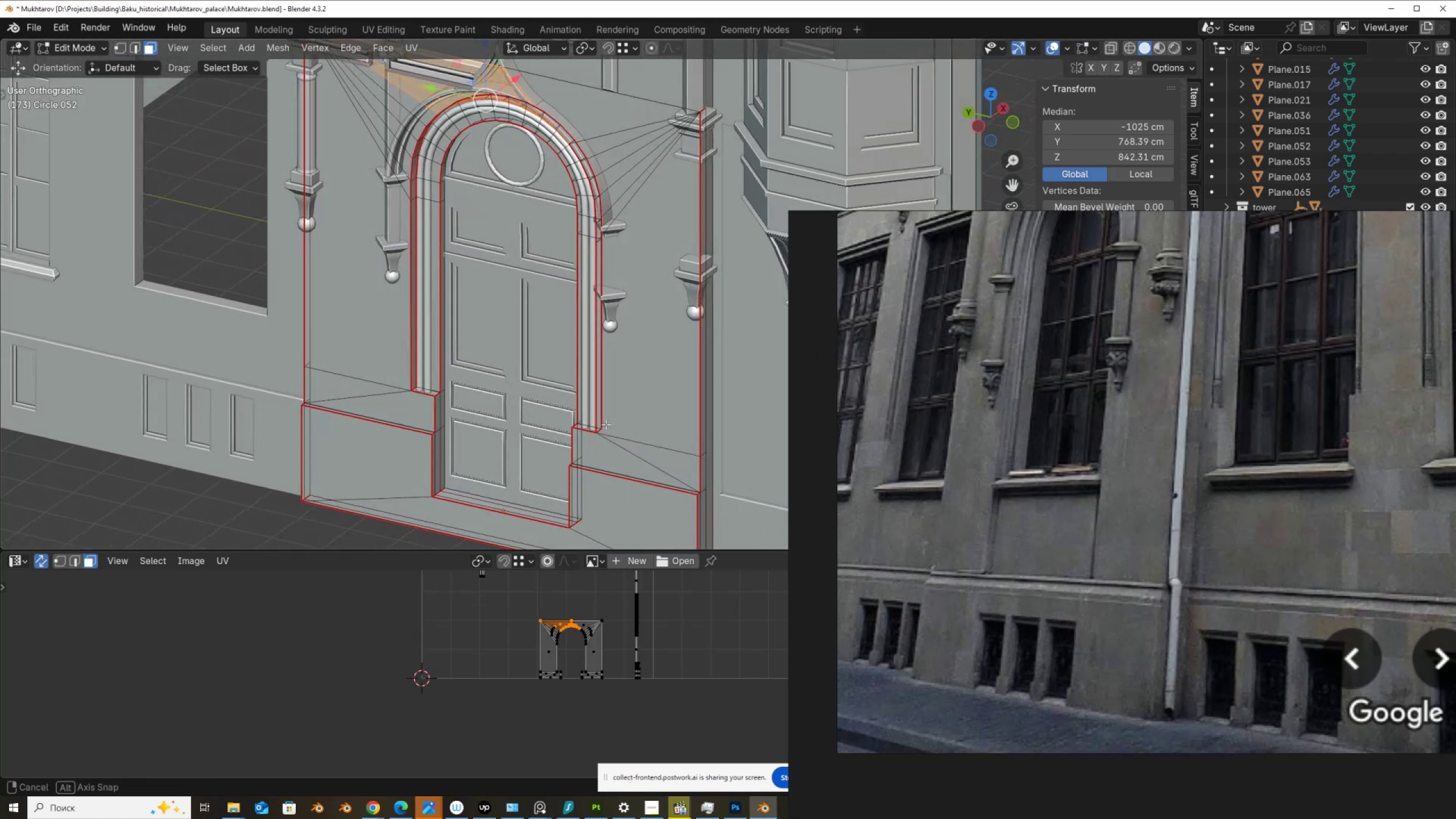 
key(Alt+Z)
 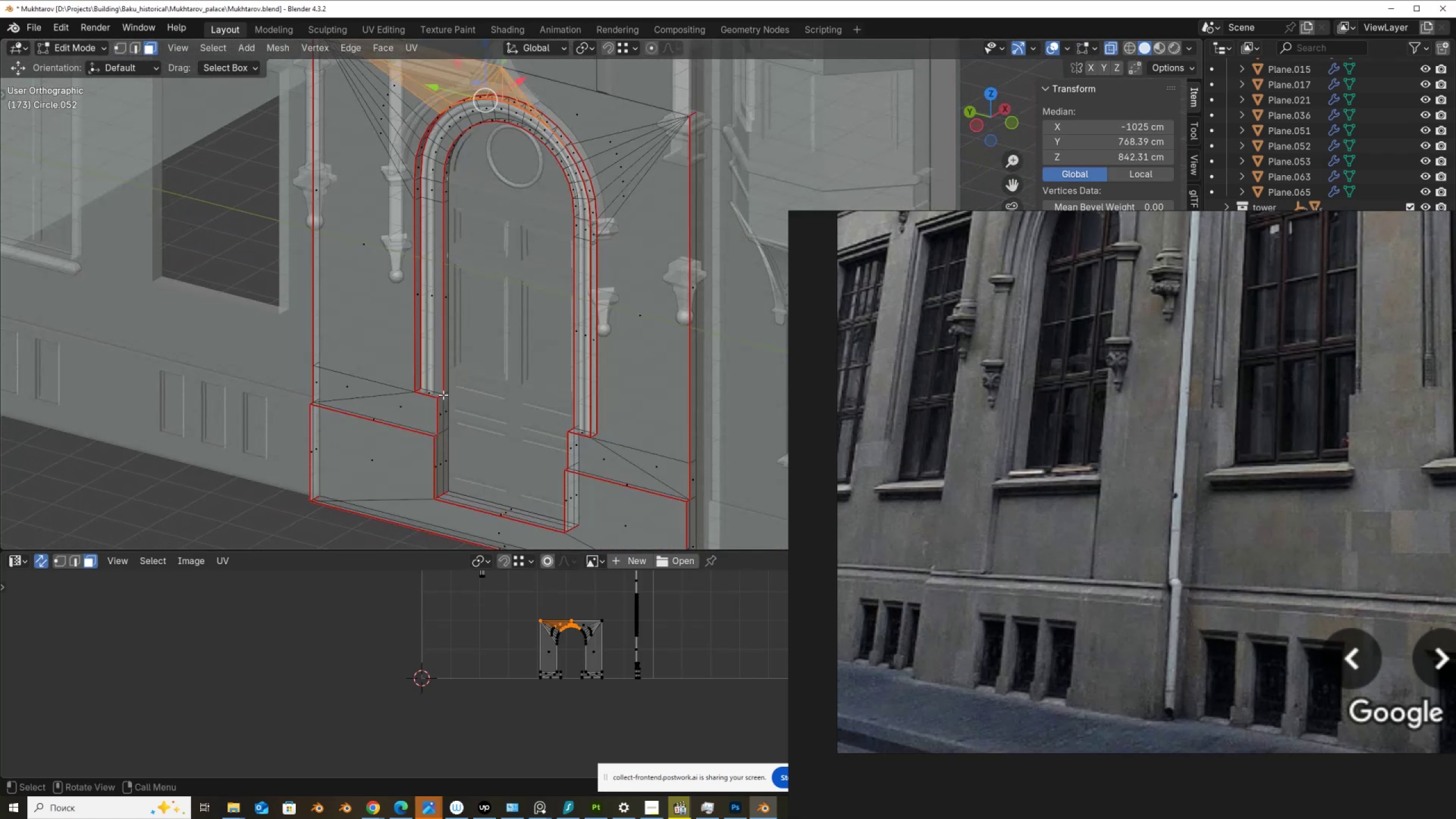 
left_click_drag(start_coordinate=[430, 388], to_coordinate=[583, 525])
 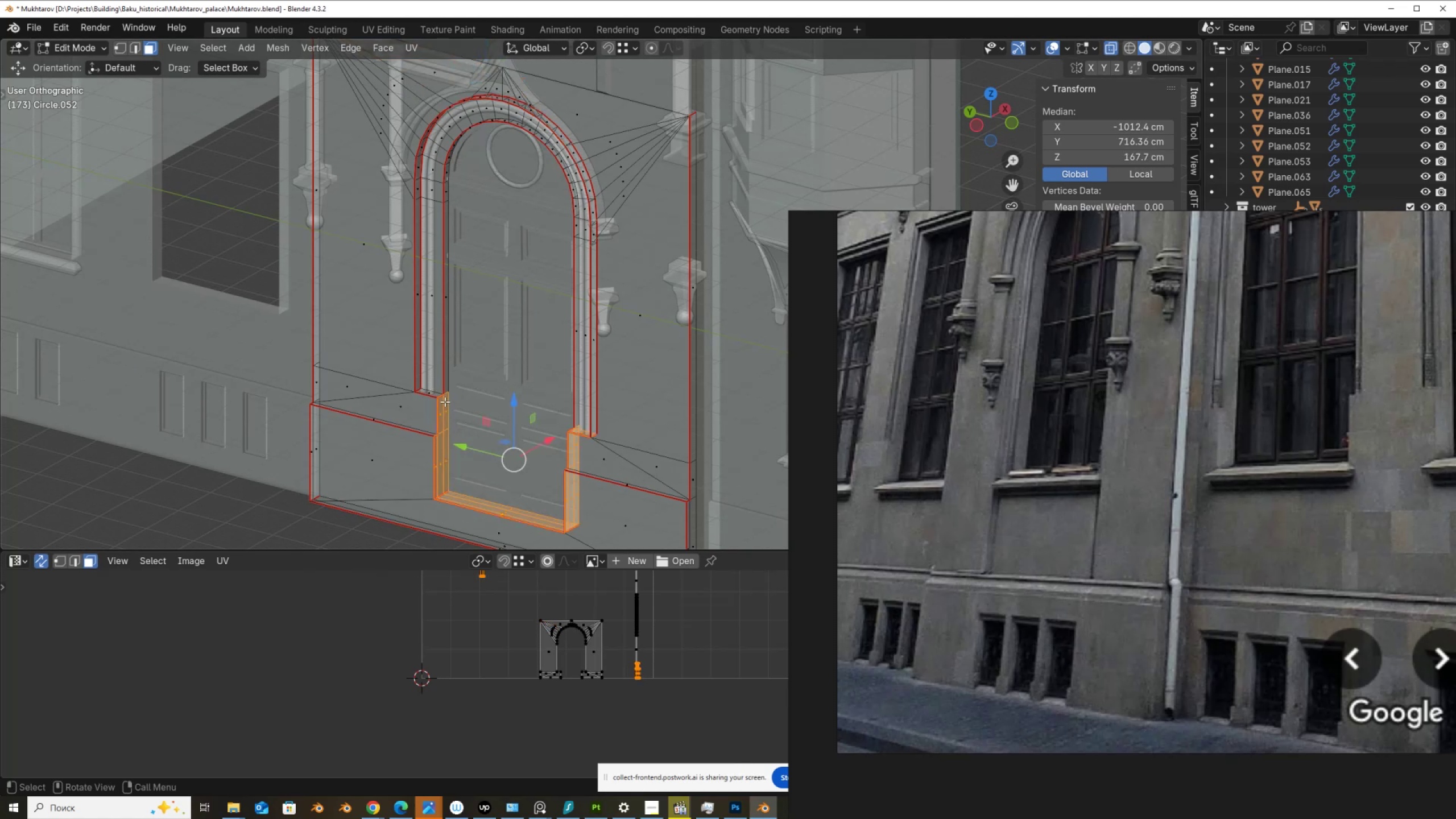 
key(Control+ControlLeft)
 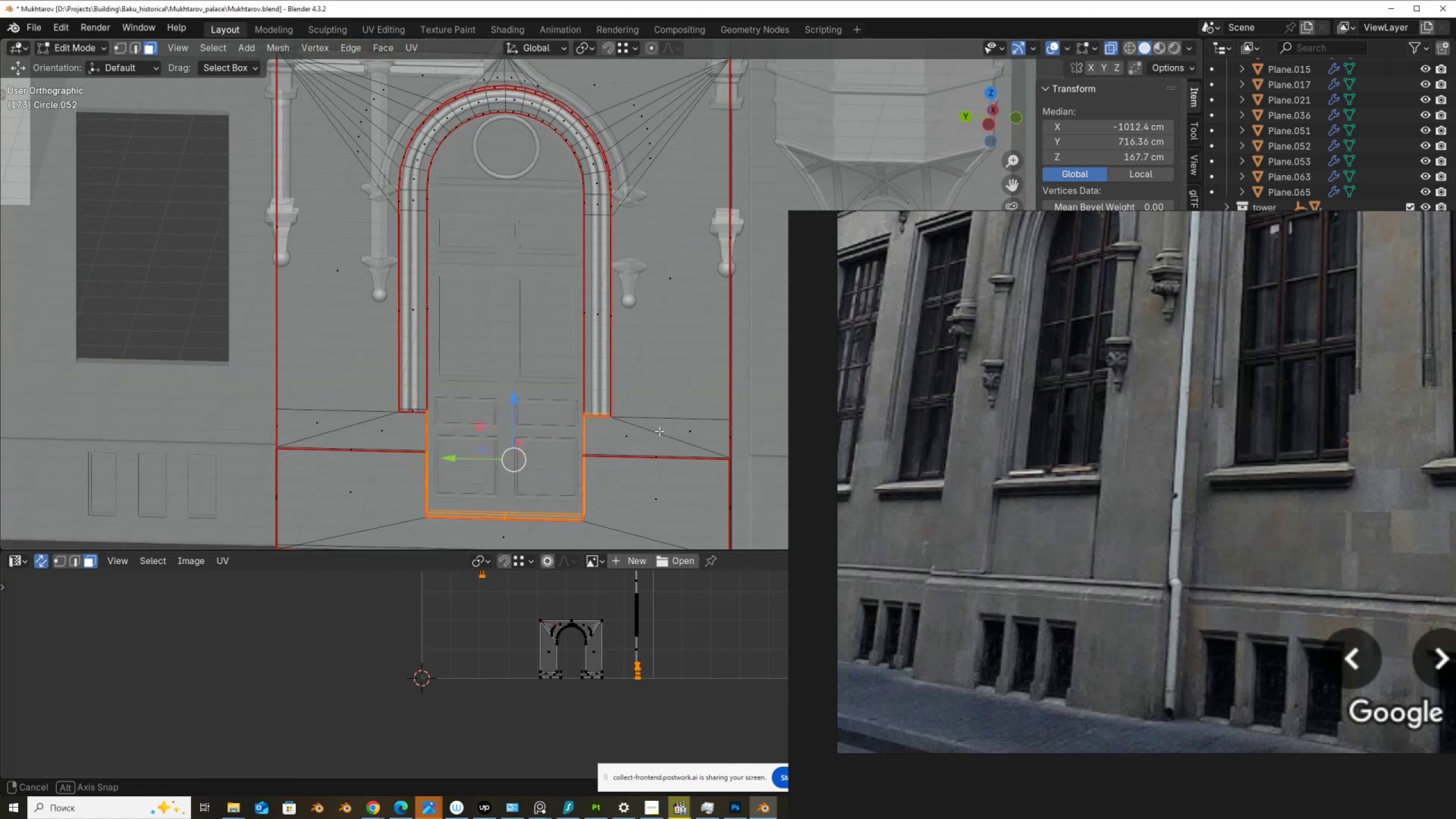 
hold_key(key=ControlLeft, duration=0.89)
left_click_drag(start_coordinate=[647, 432], to_coordinate=[594, 399])
 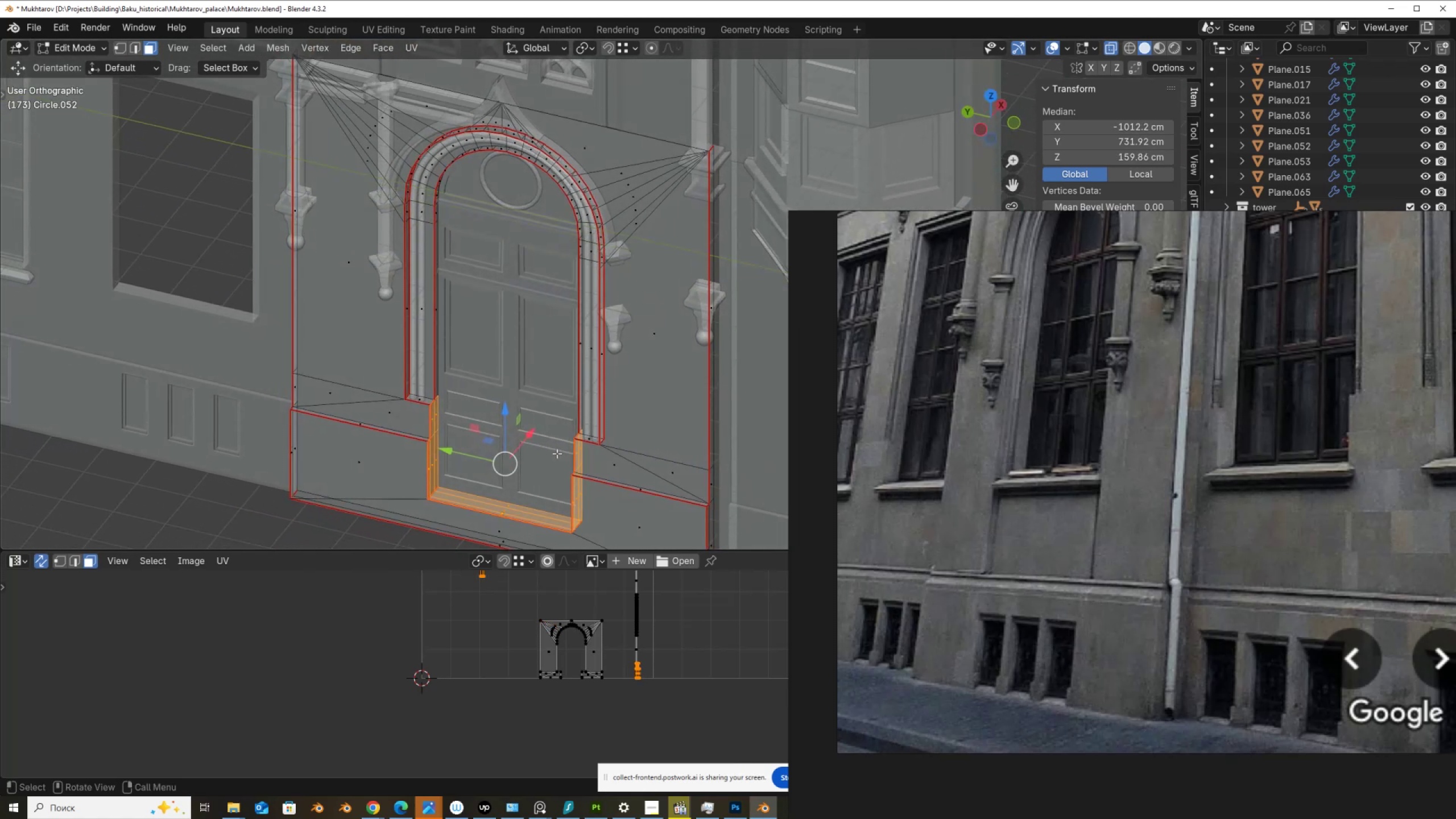 
key(X)
 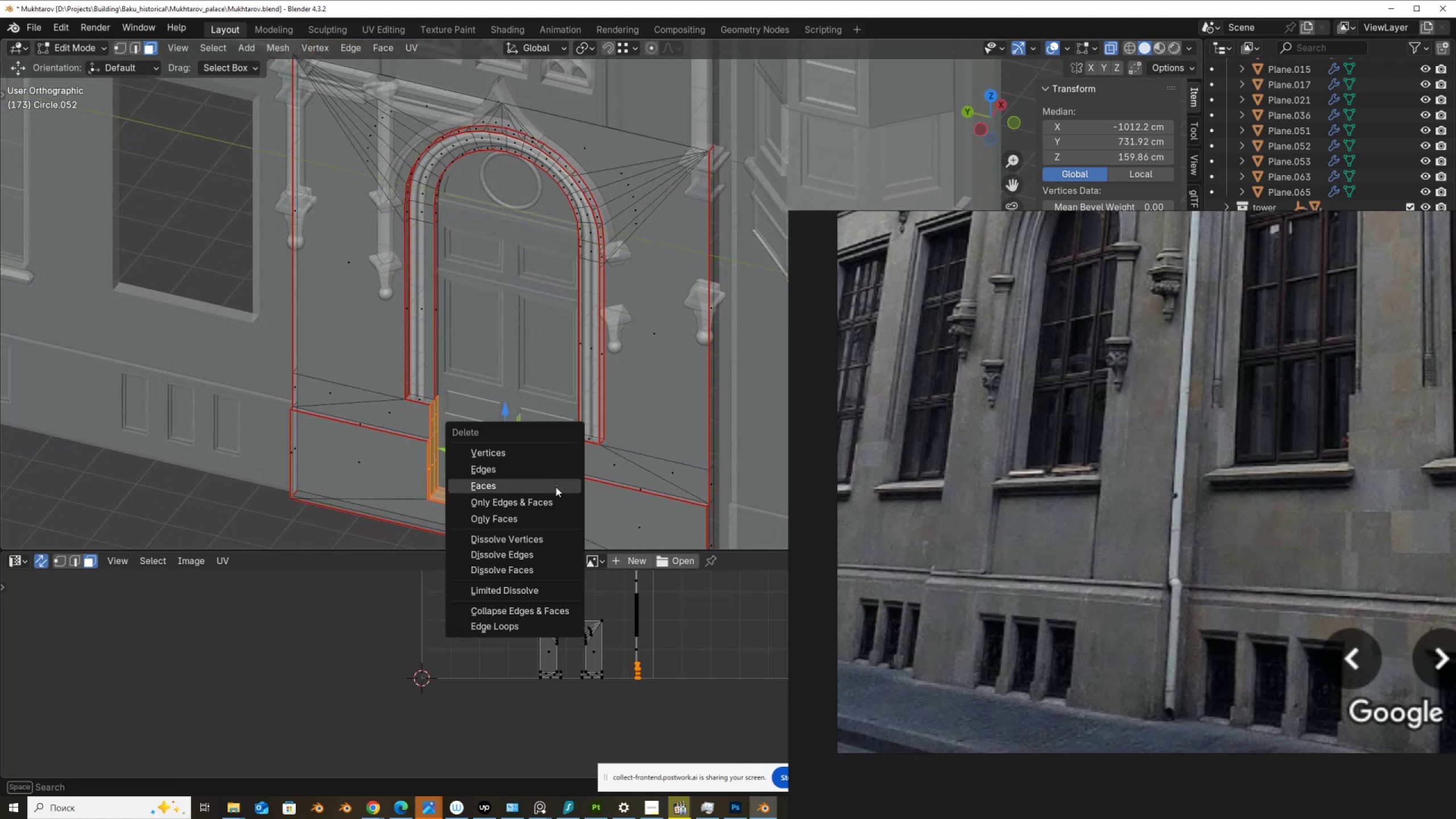 
left_click([556, 487])
 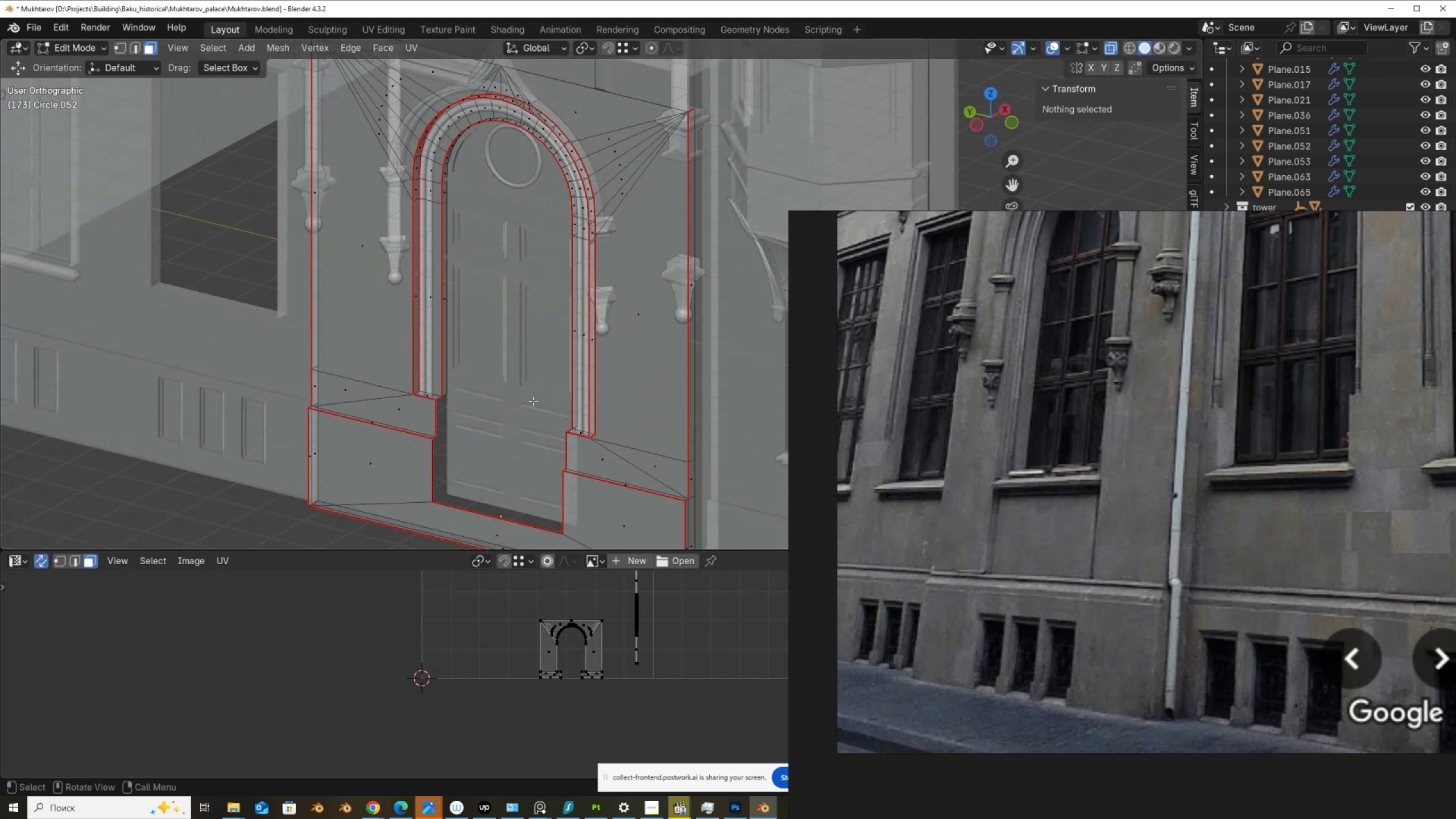 
wait(9.32)
 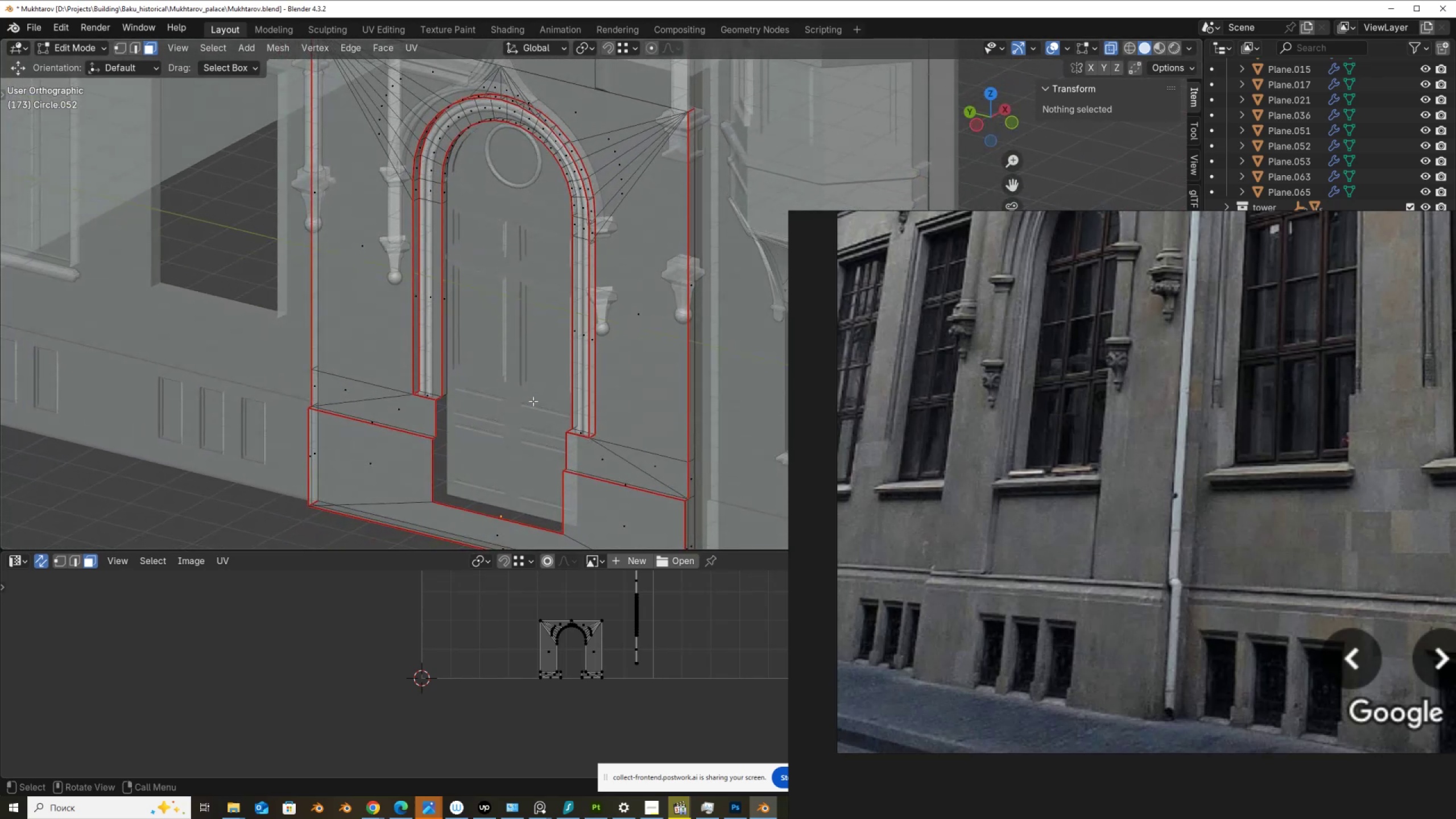 
key(Tab)
 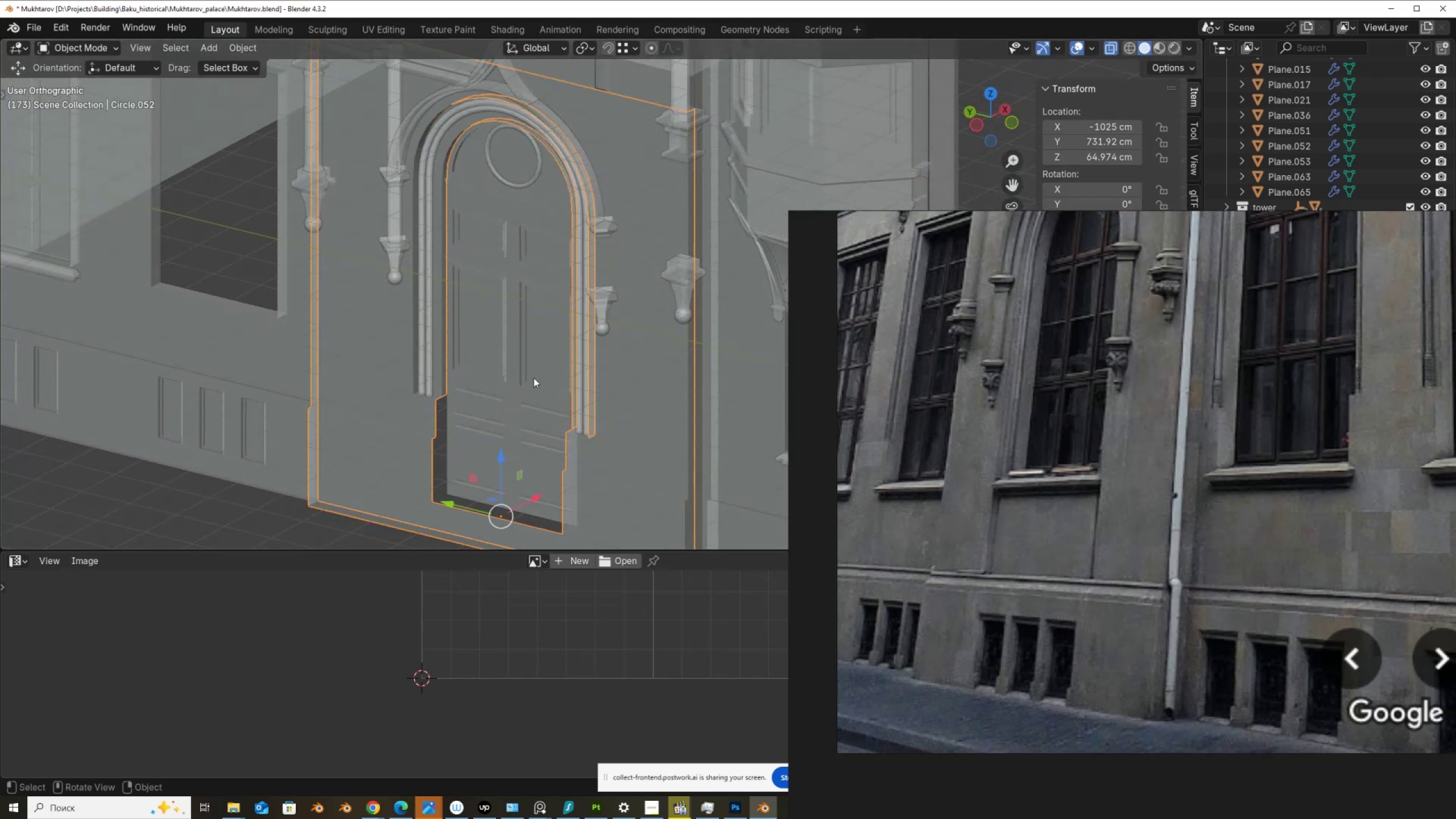 
left_click([533, 377])
 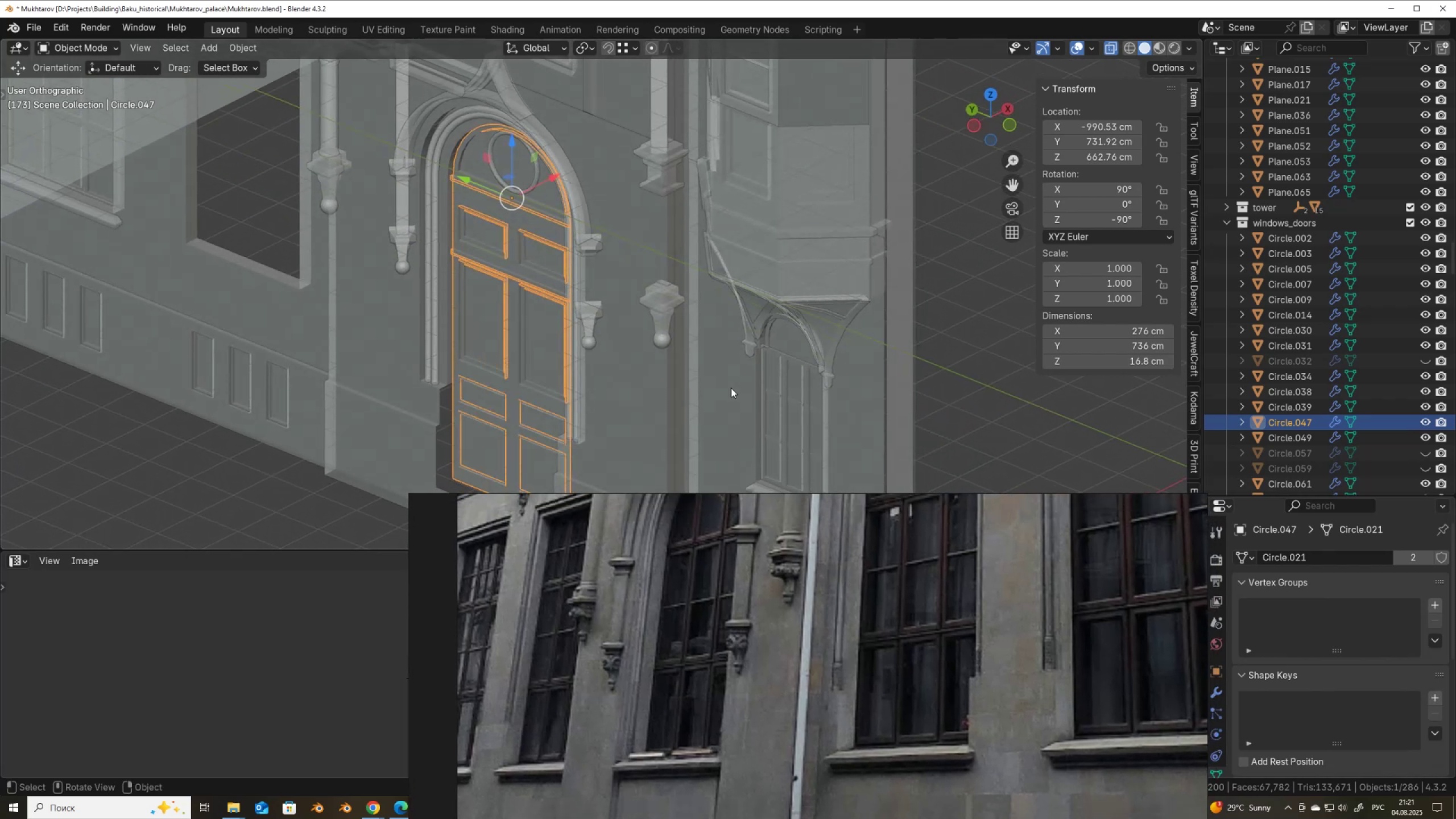 
key(Delete)
 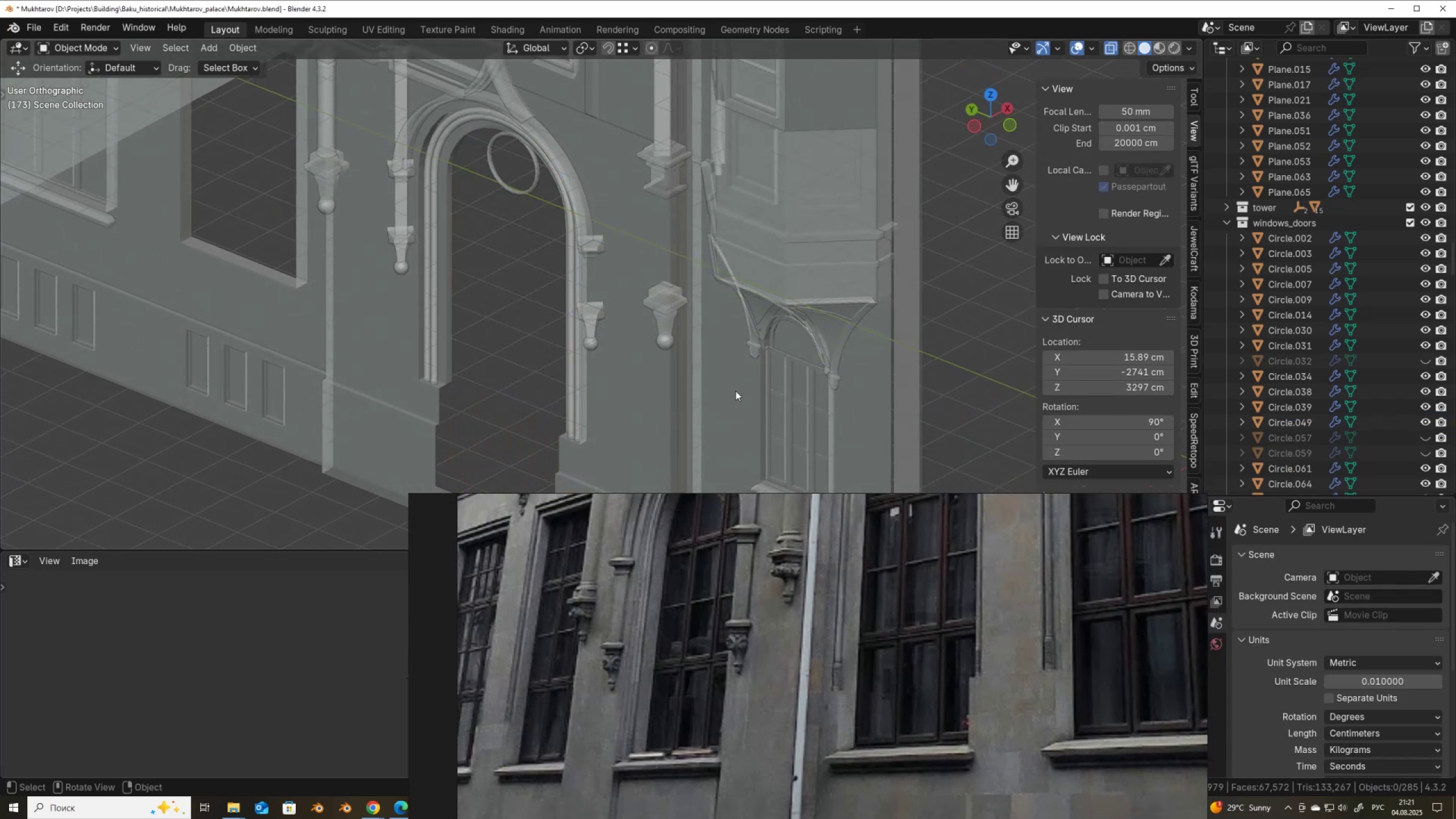 
scroll: coordinate [763, 274], scroll_direction: down, amount: 13.0
 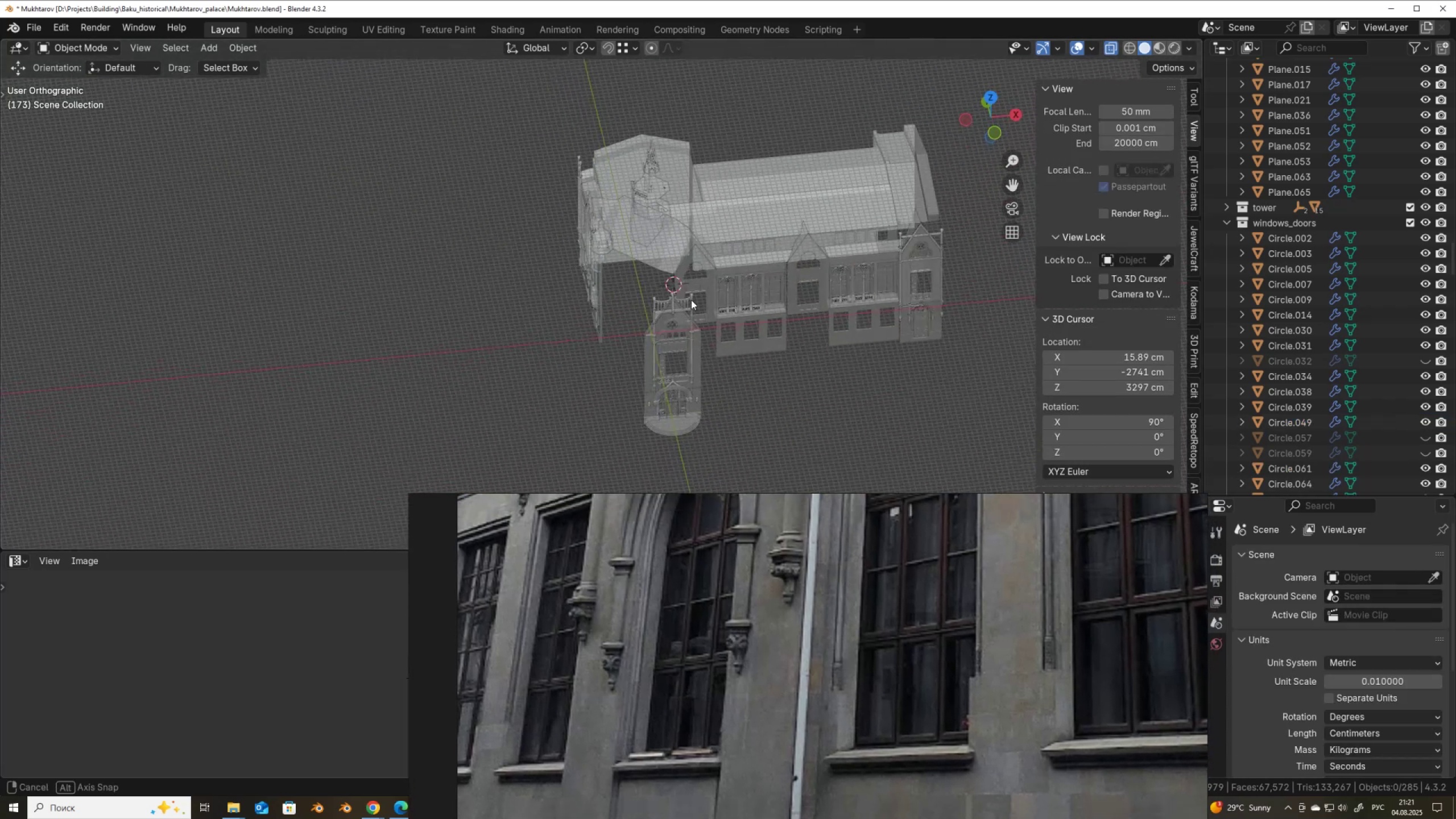 
scroll: coordinate [732, 297], scroll_direction: up, amount: 1.0
 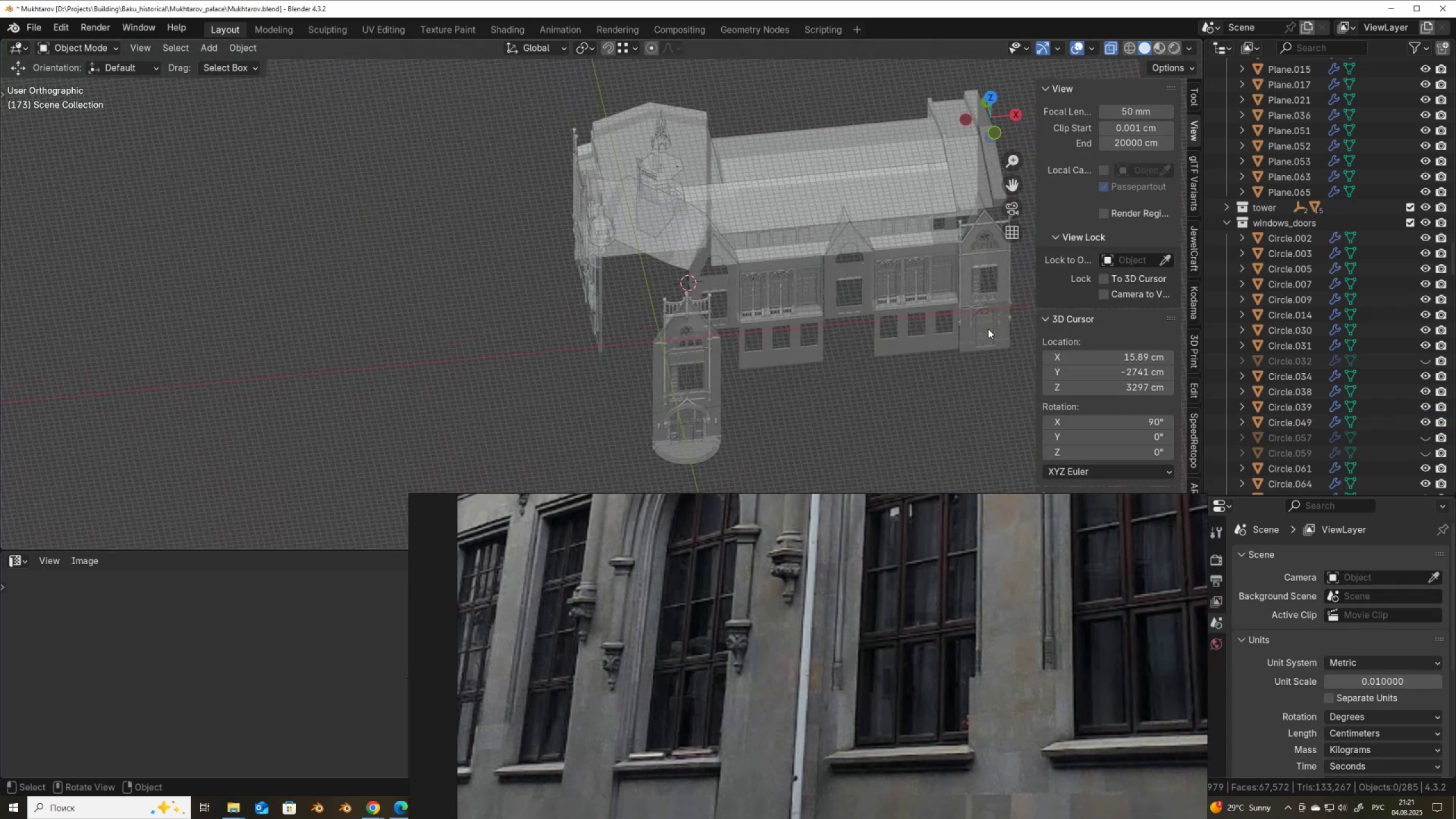 
left_click([987, 329])
 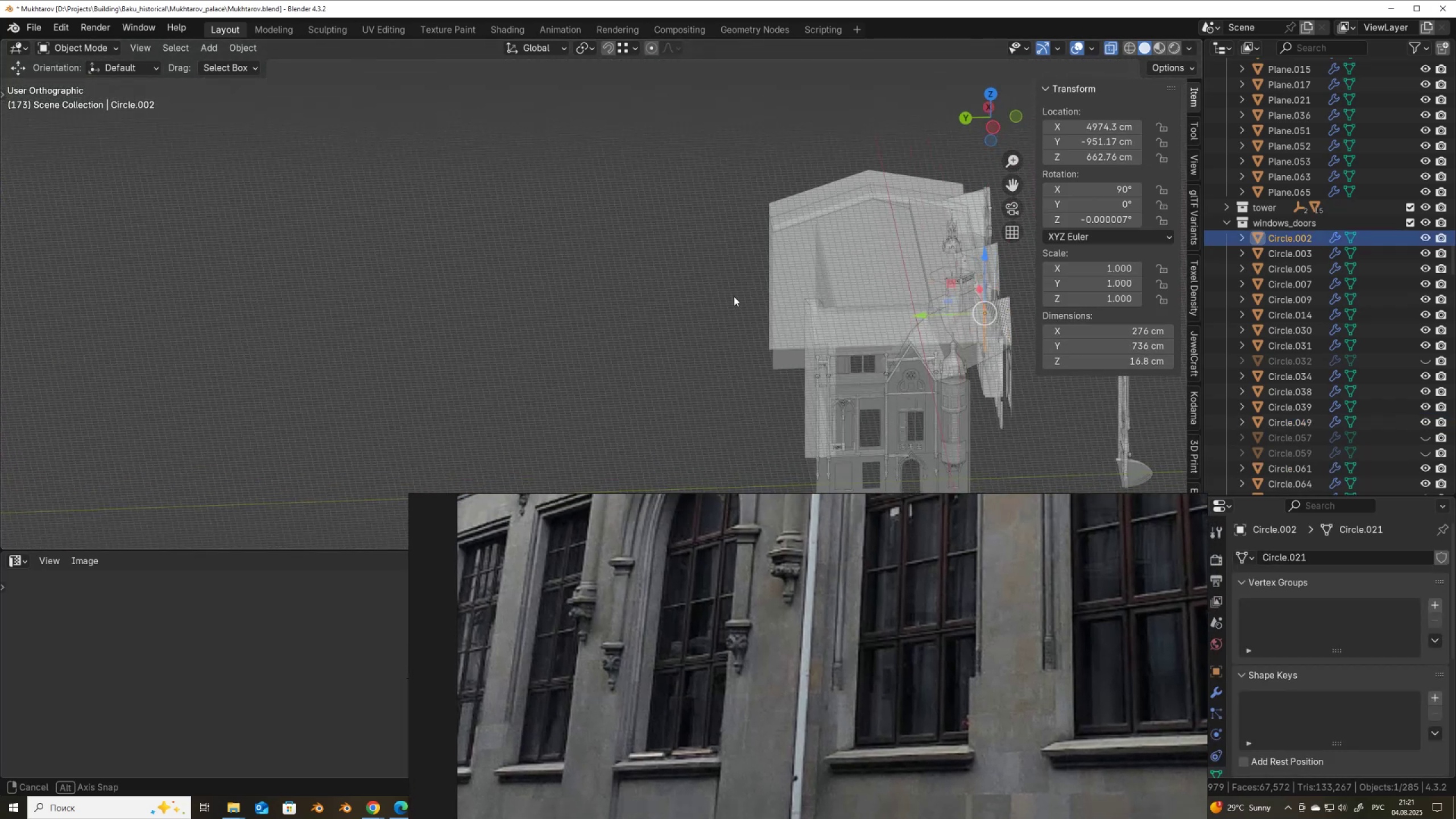 
hold_key(key=ShiftLeft, duration=0.4)
 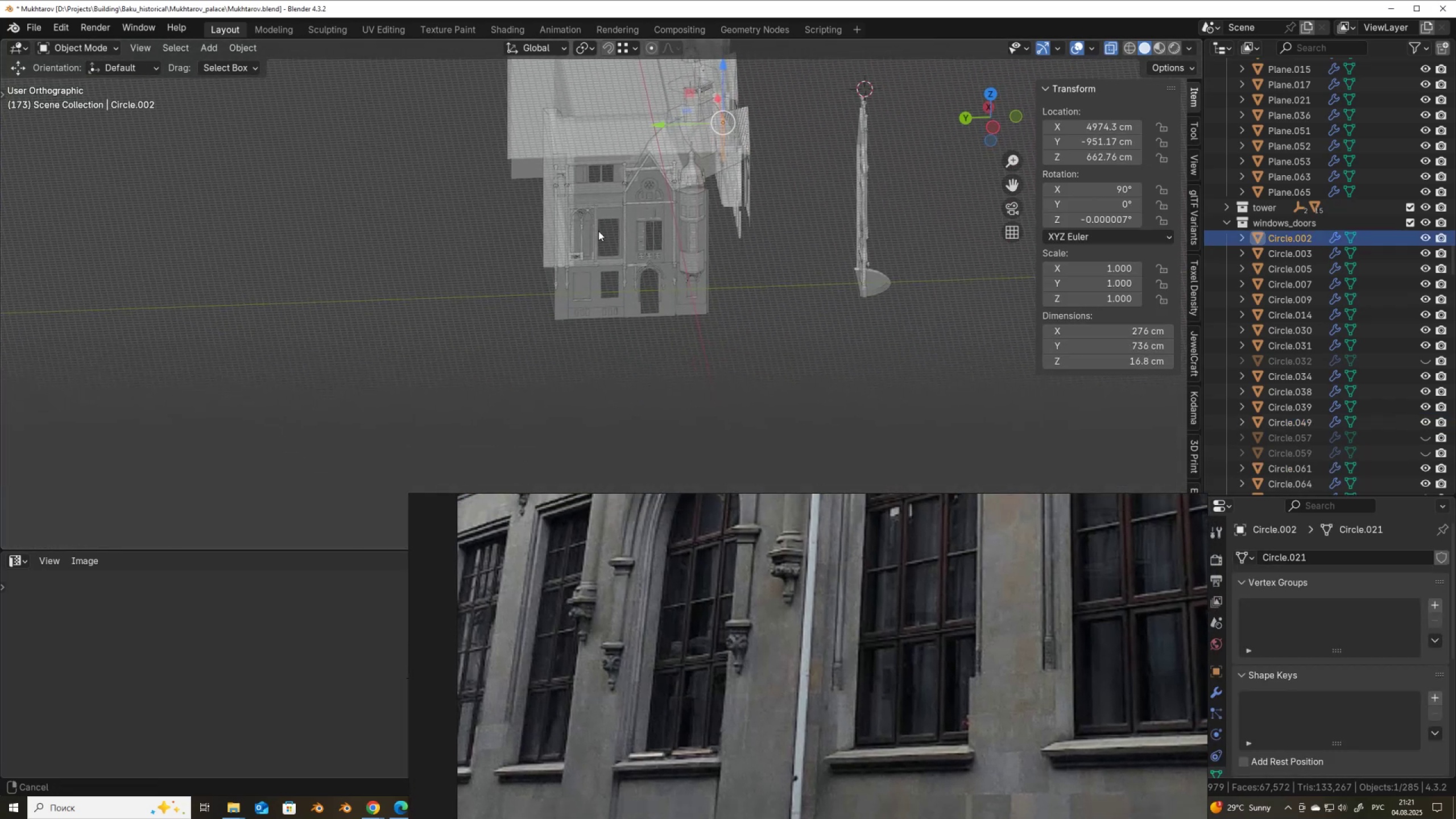 
scroll: coordinate [737, 332], scroll_direction: up, amount: 8.0
 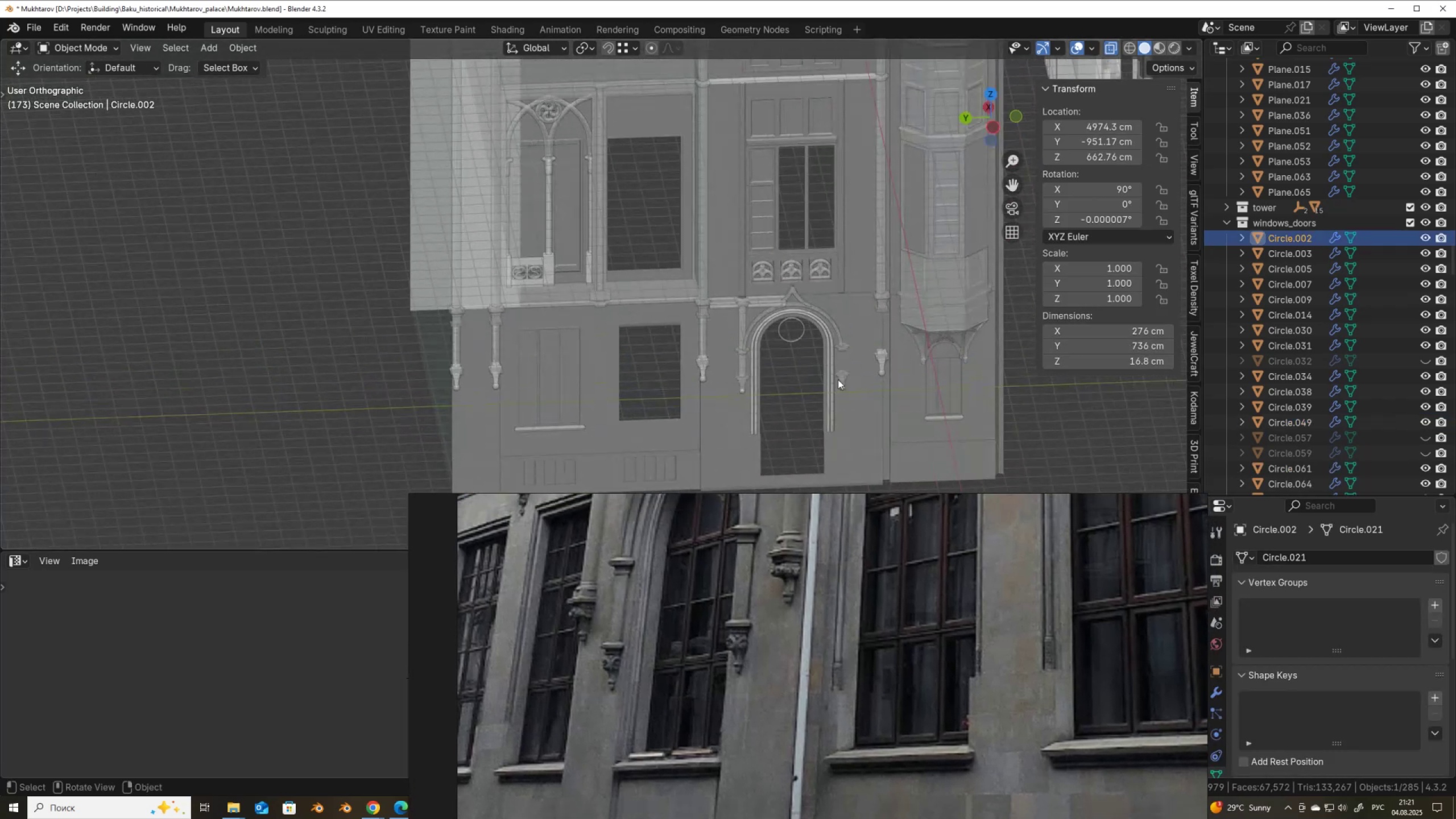 
hold_key(key=ShiftLeft, duration=0.36)
 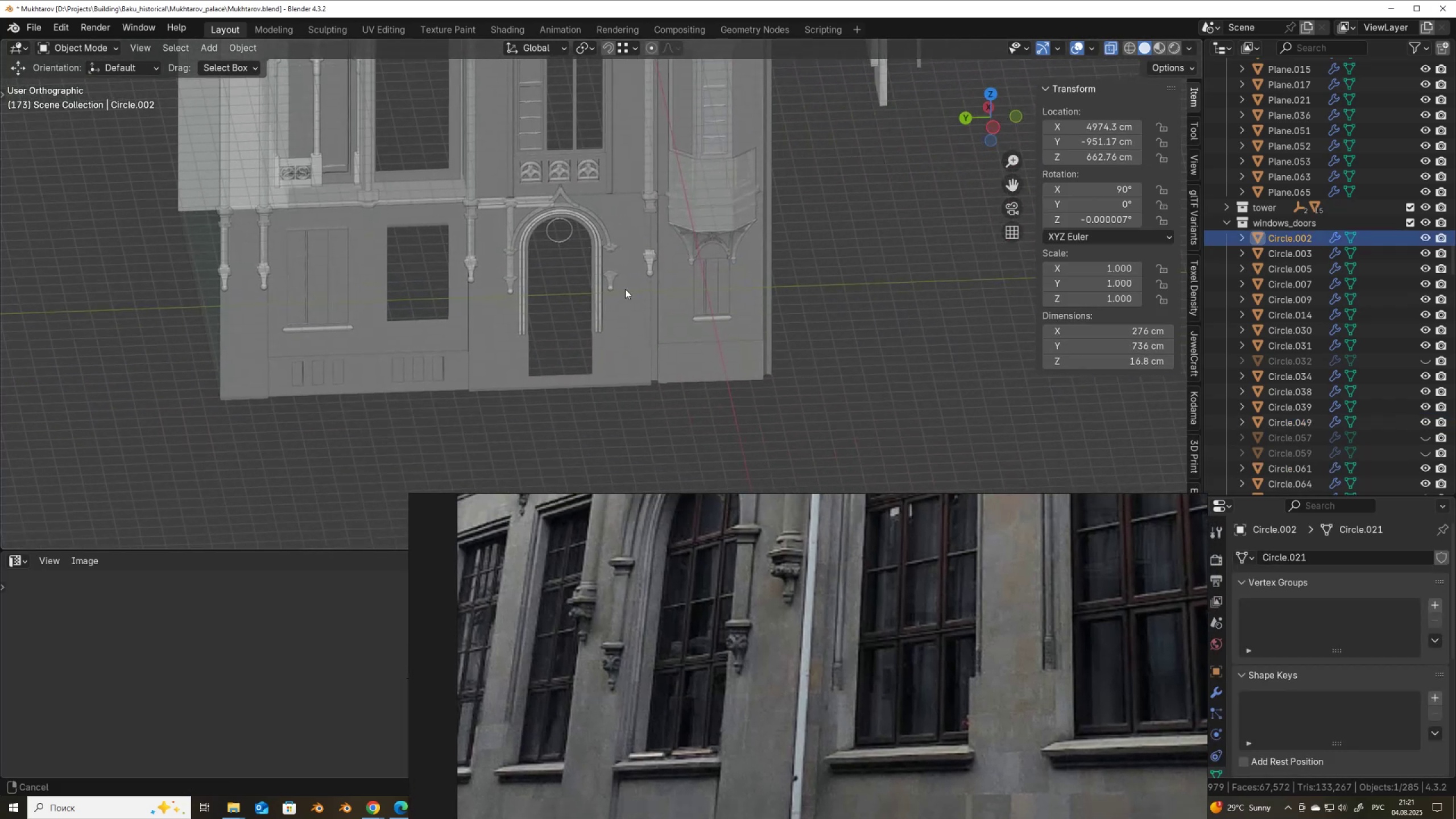 
scroll: coordinate [618, 329], scroll_direction: up, amount: 6.0
 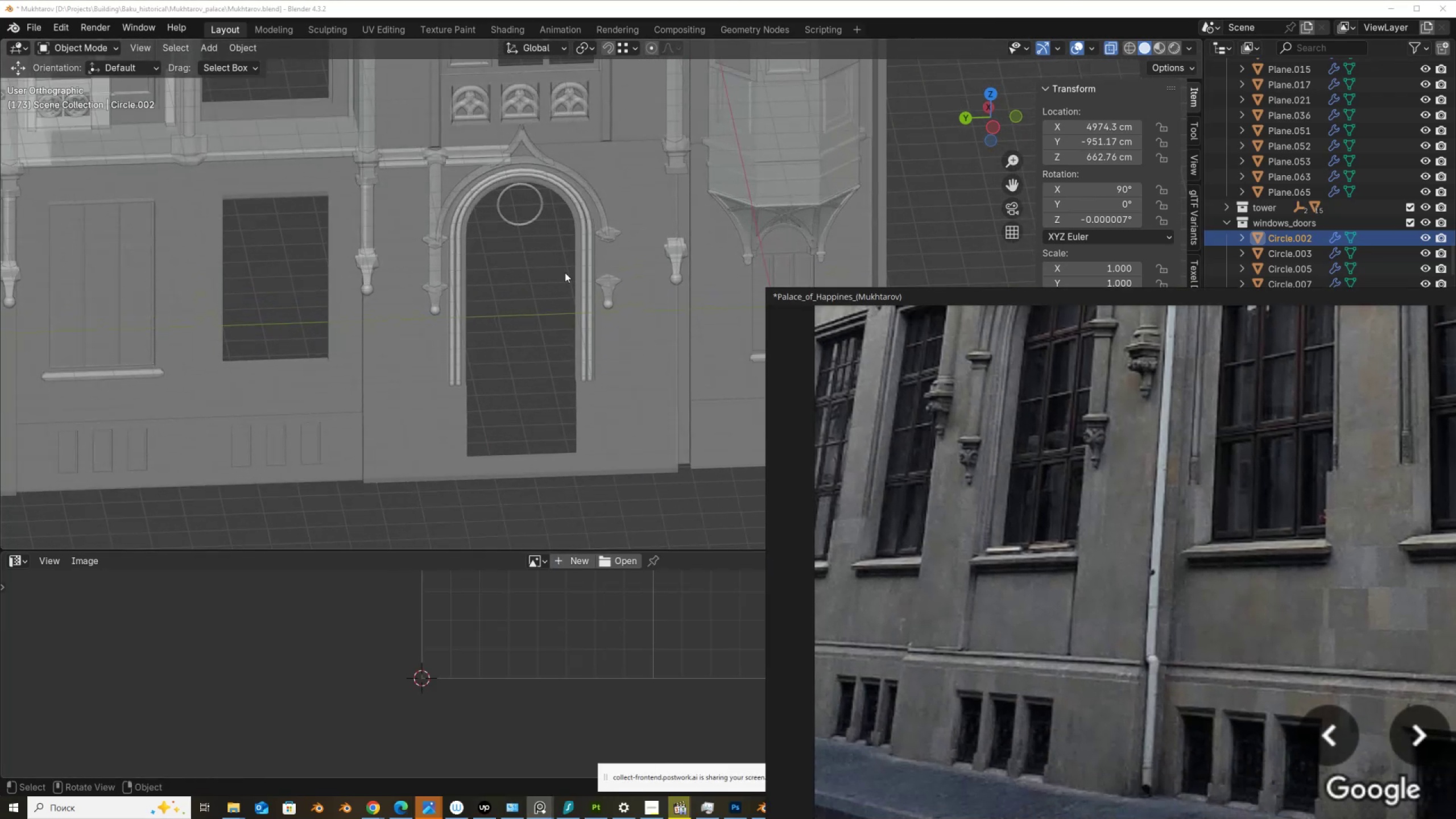 
left_click([507, 222])
 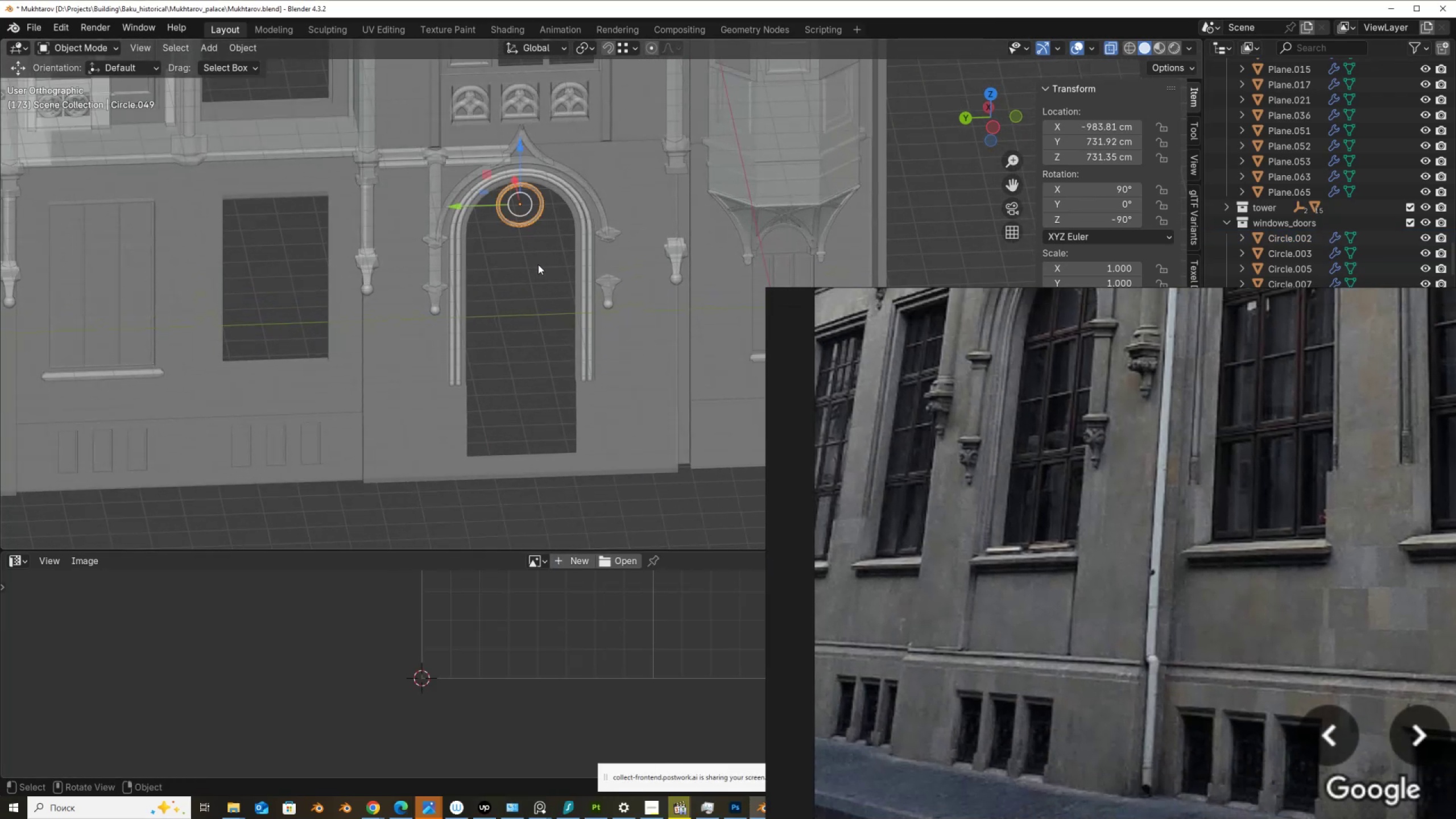 
key(Delete)
 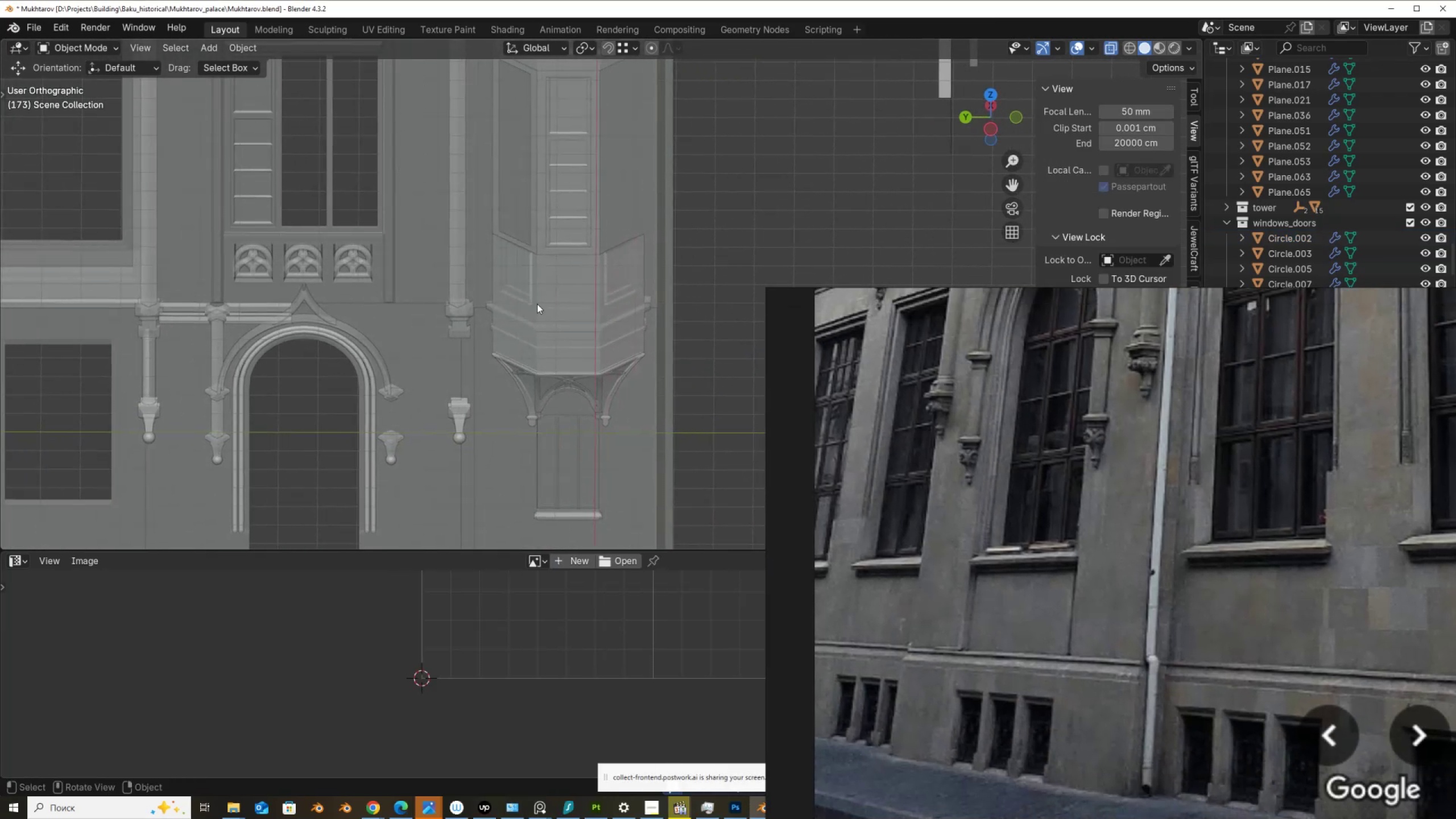 
hold_key(key=ShiftLeft, duration=0.55)
 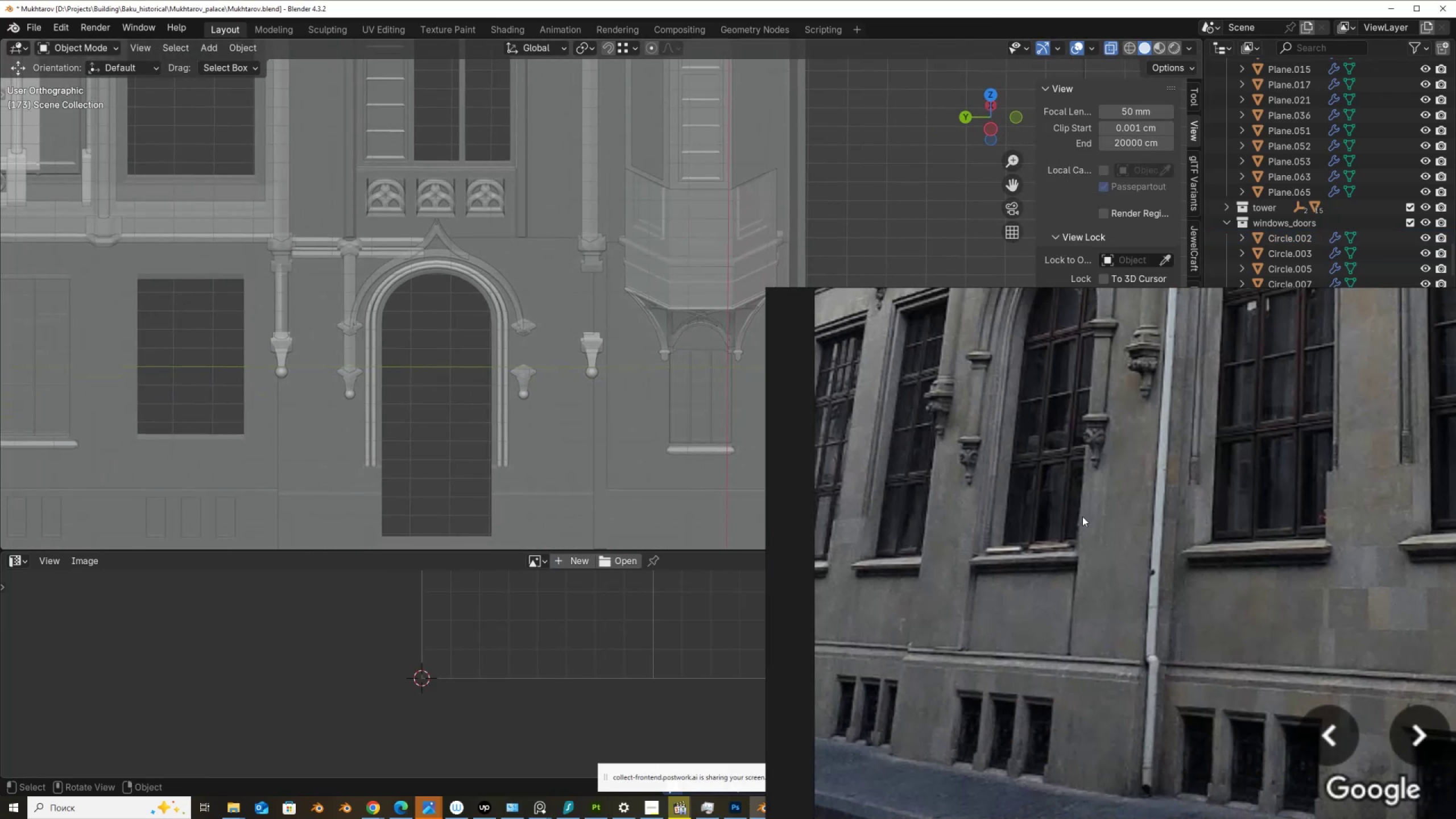 
scroll: coordinate [1078, 362], scroll_direction: none, amount: 0.0
 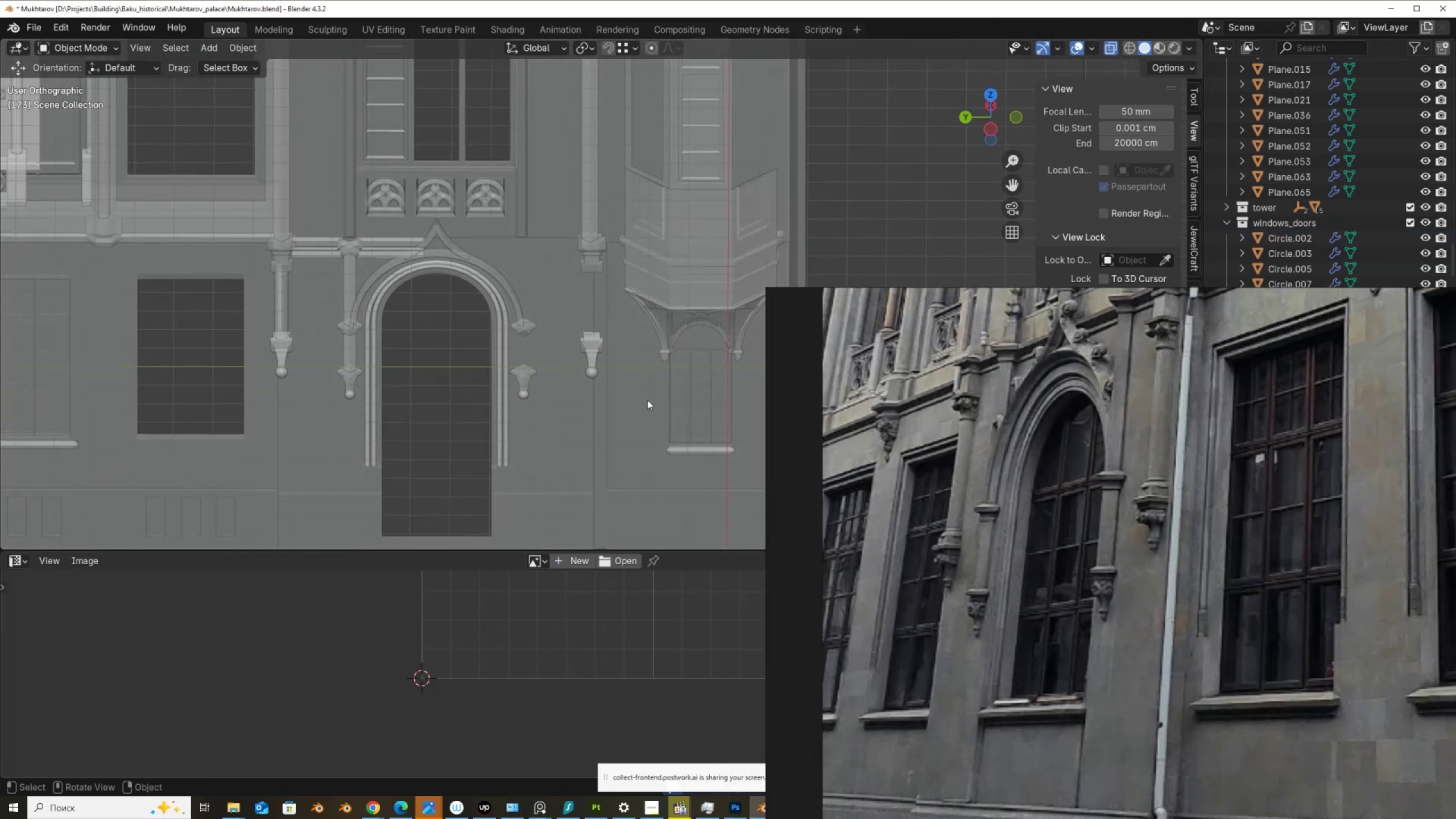 
hold_key(key=ShiftLeft, duration=1.17)
 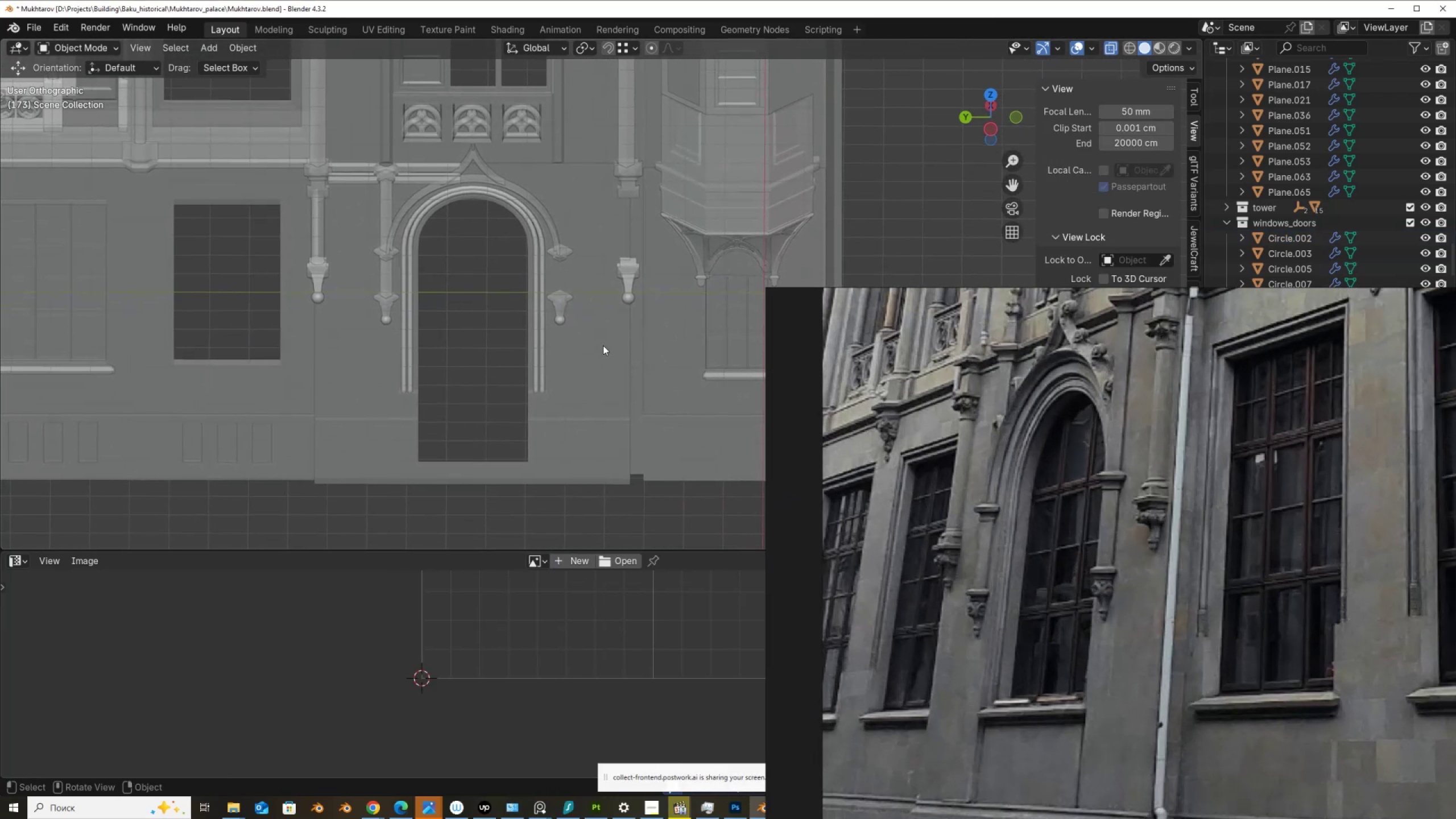 
scroll: coordinate [585, 390], scroll_direction: up, amount: 2.0
 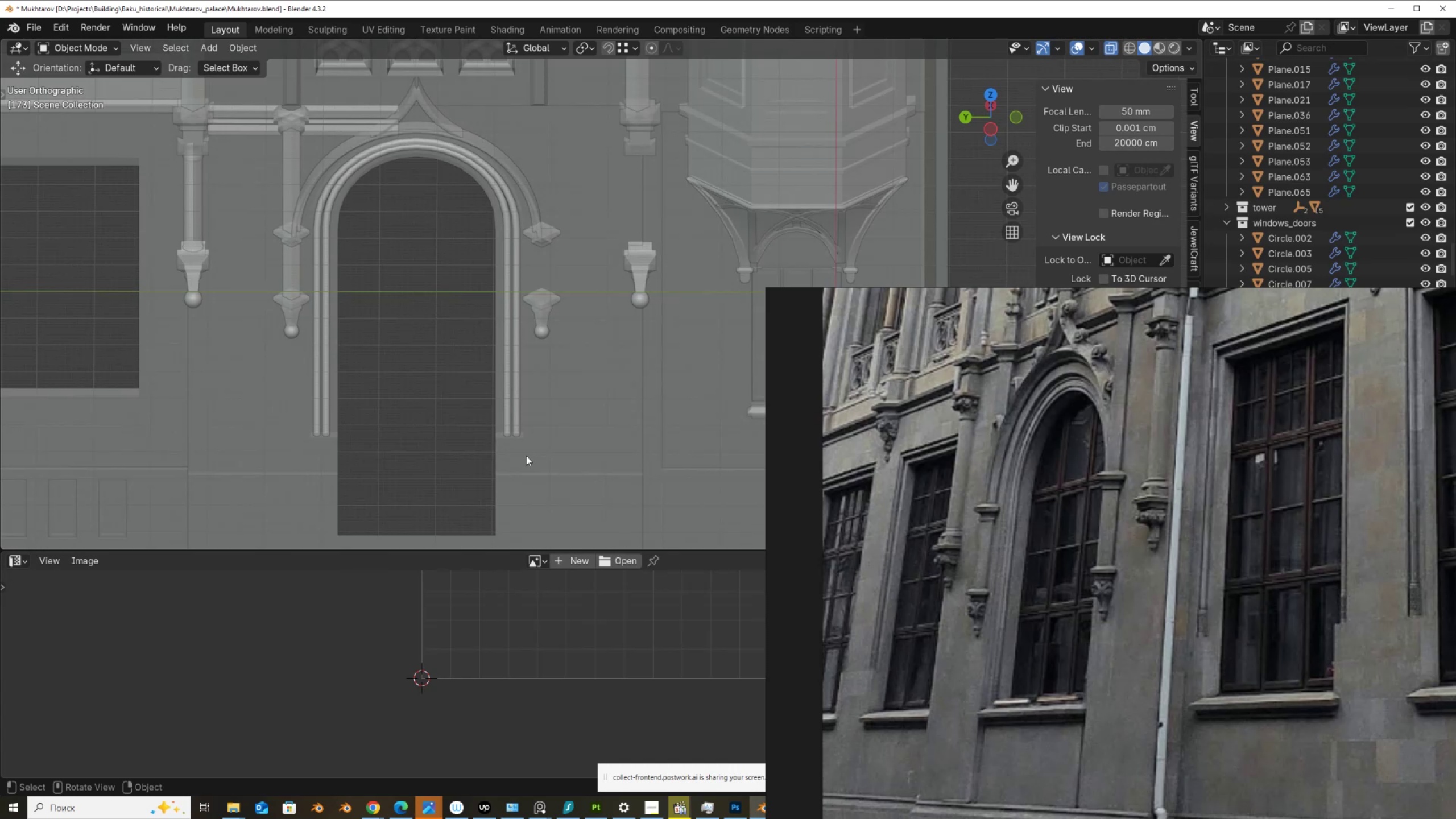 
wait(8.57)
 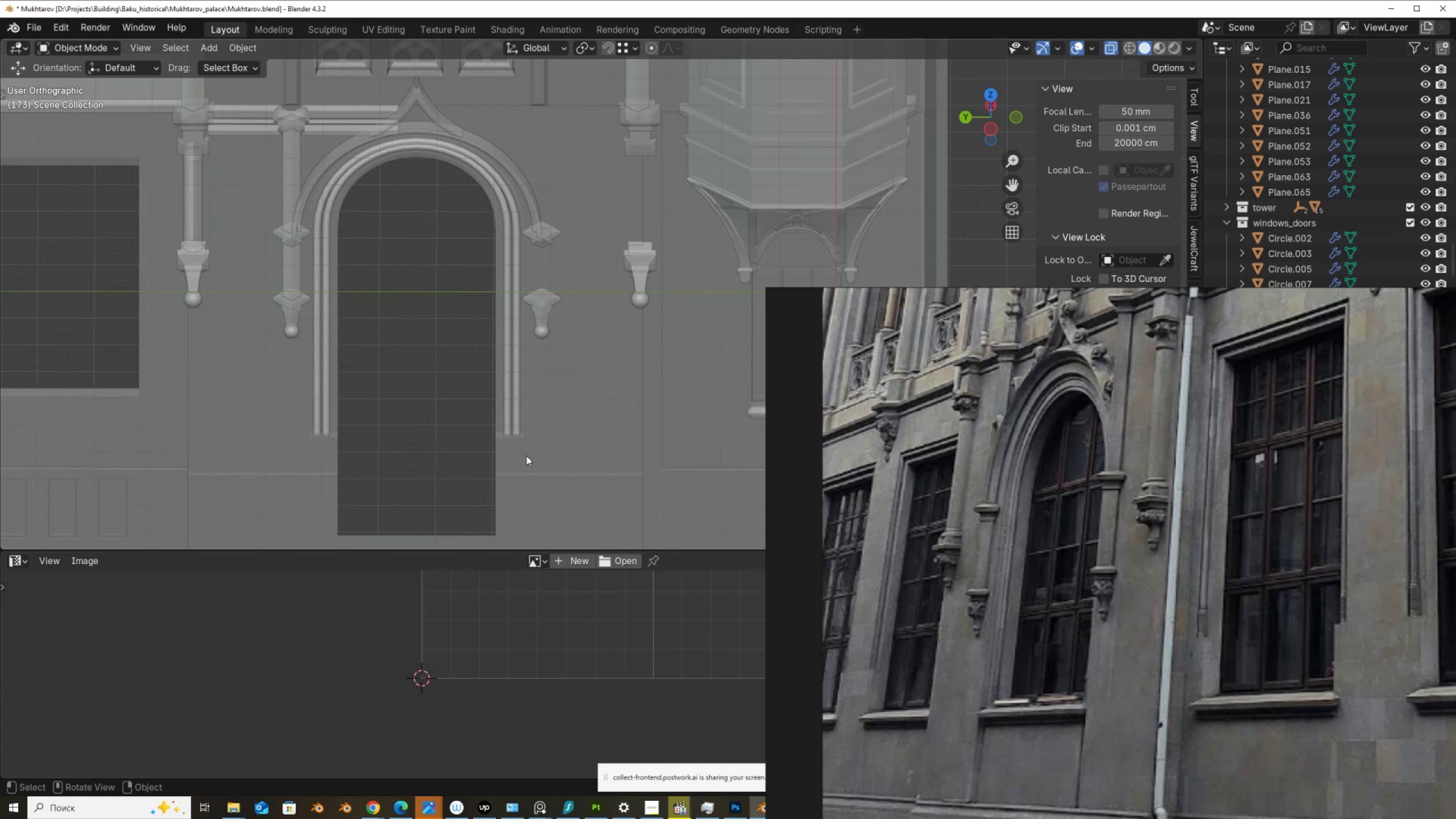 
left_click([325, 412])
 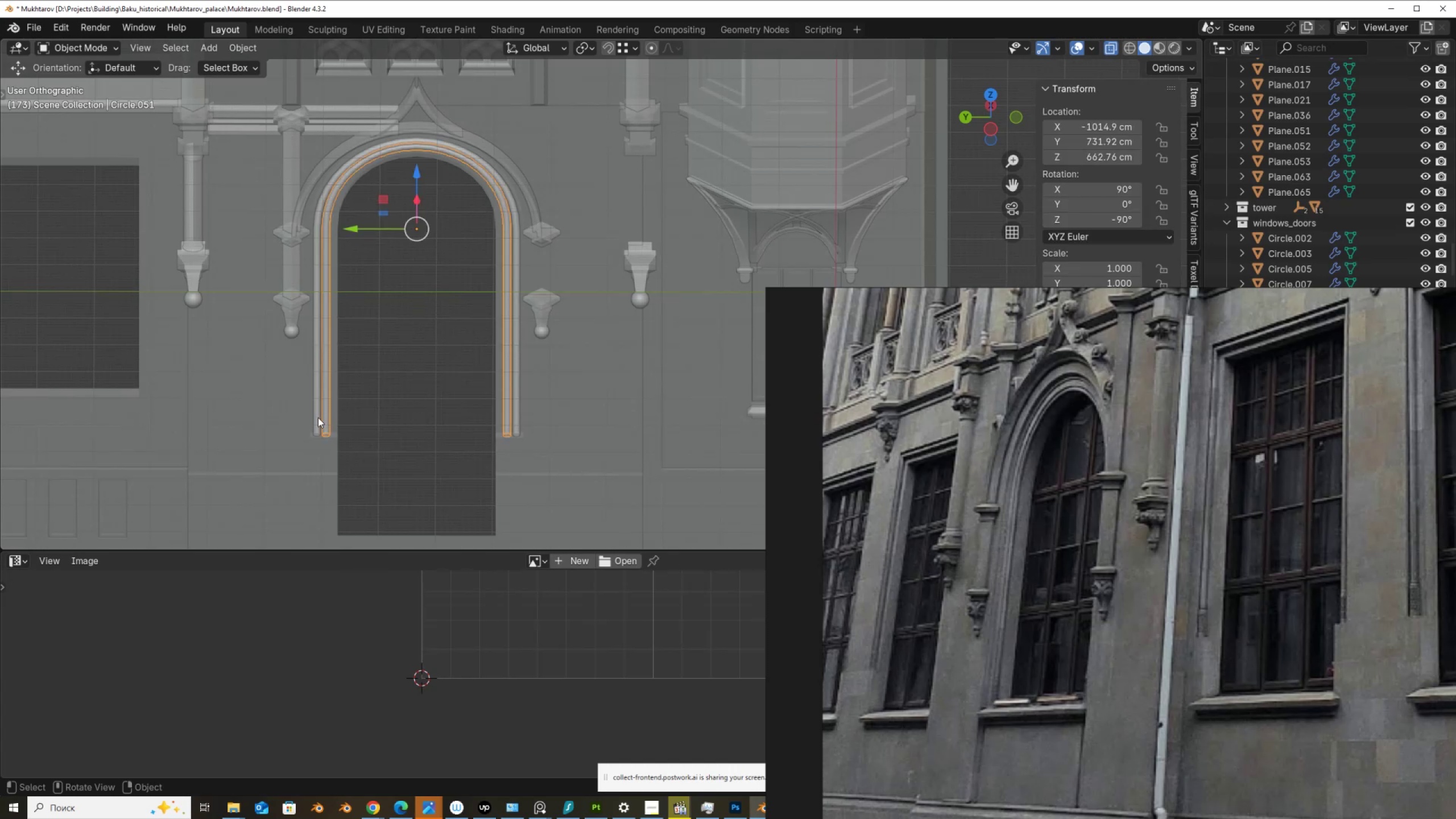 
hold_key(key=ShiftLeft, duration=1.06)
left_click([312, 417])
 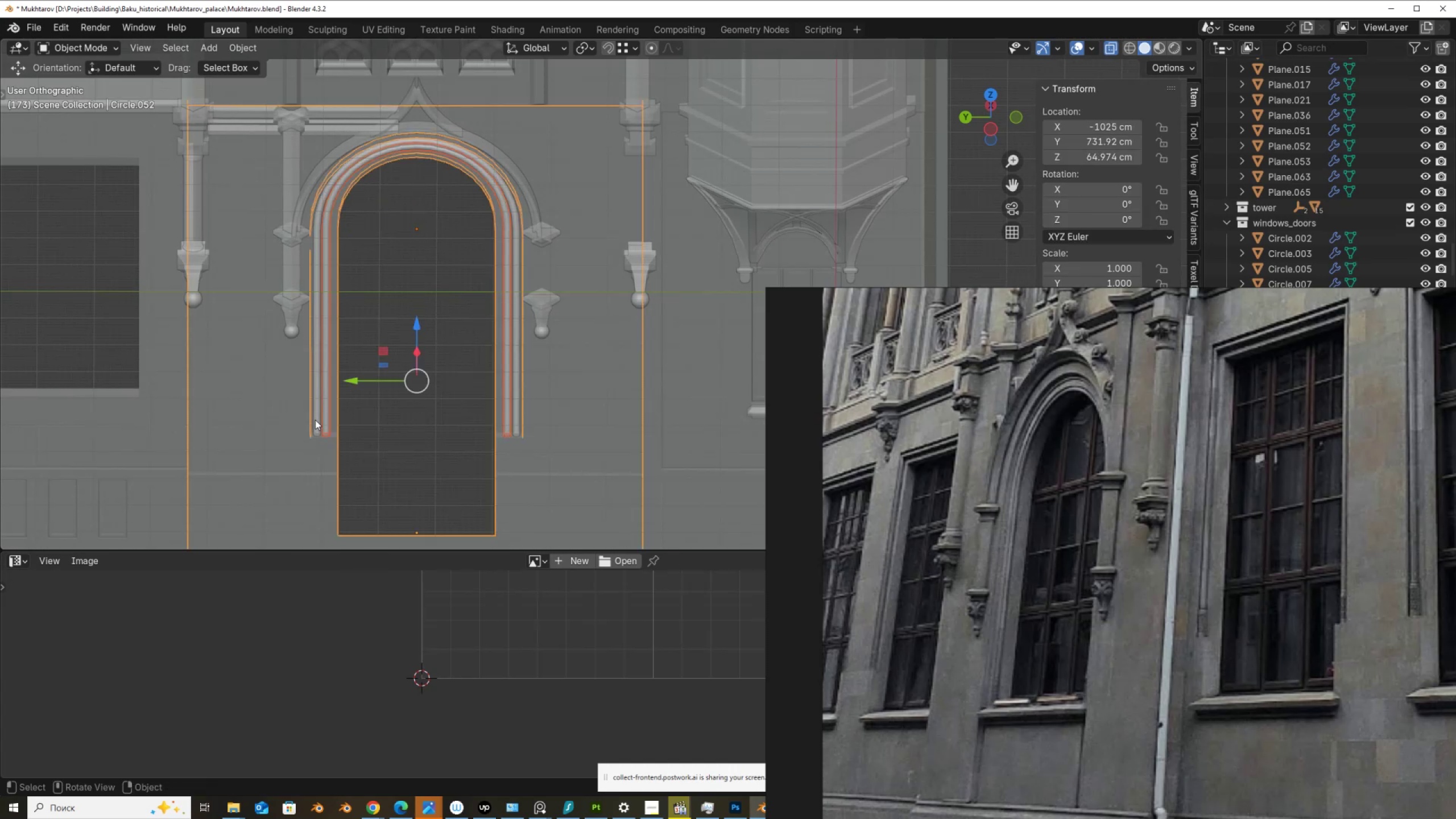 
key(Control+ControlLeft)
 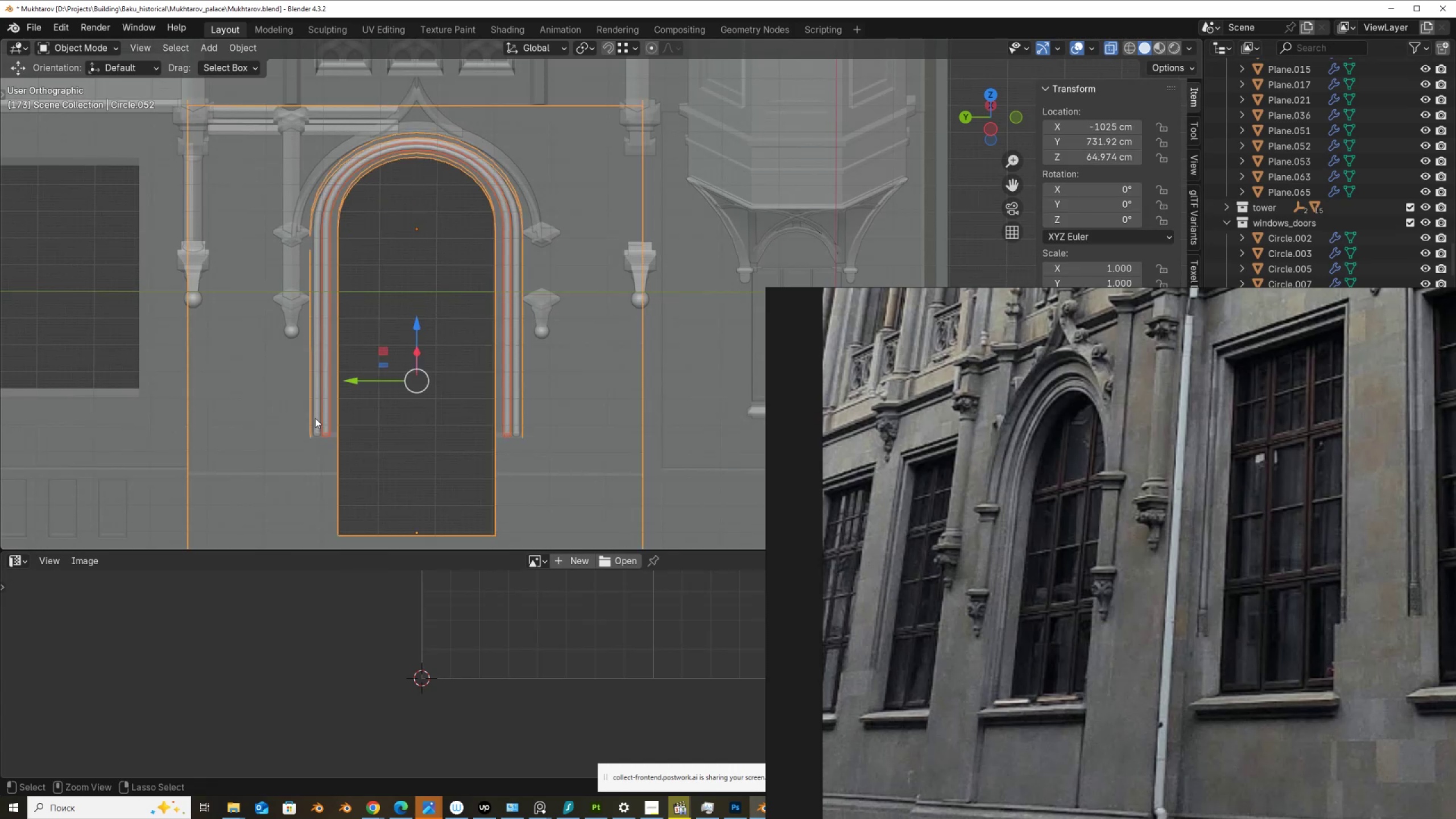 
key(Z)
 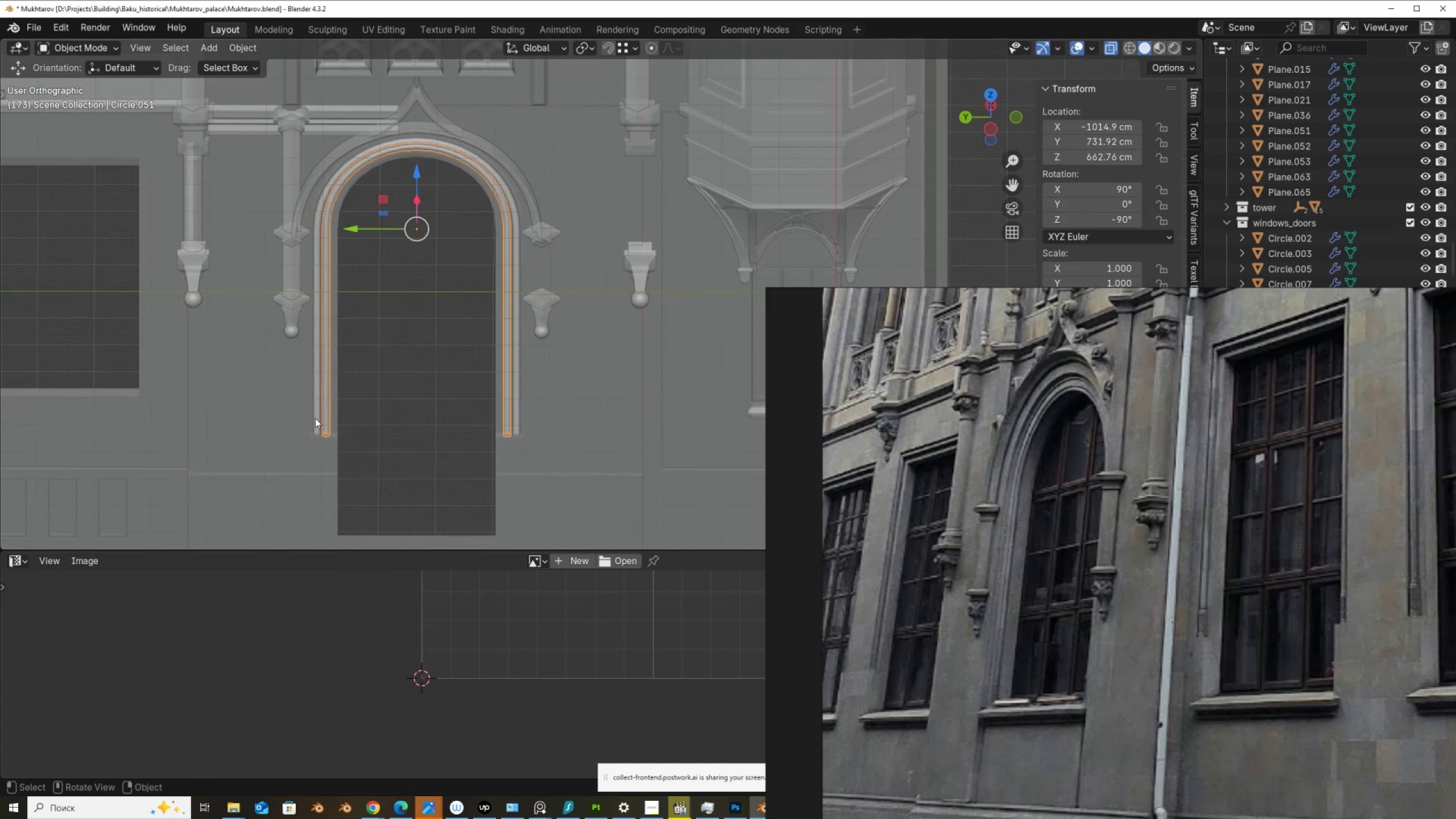 
hold_key(key=ShiftLeft, duration=0.5)
left_click([315, 418])
 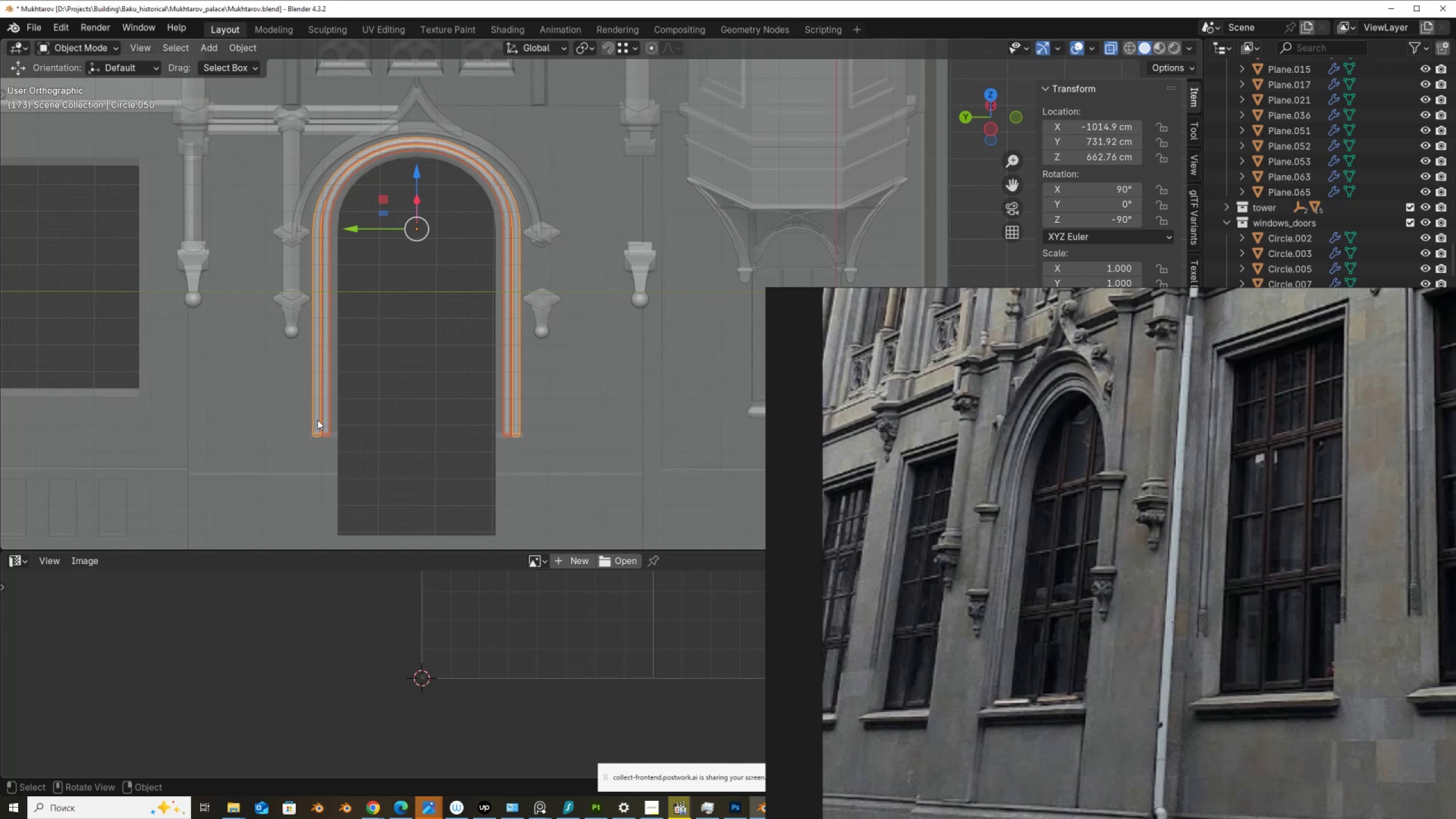 
key(Delete)
 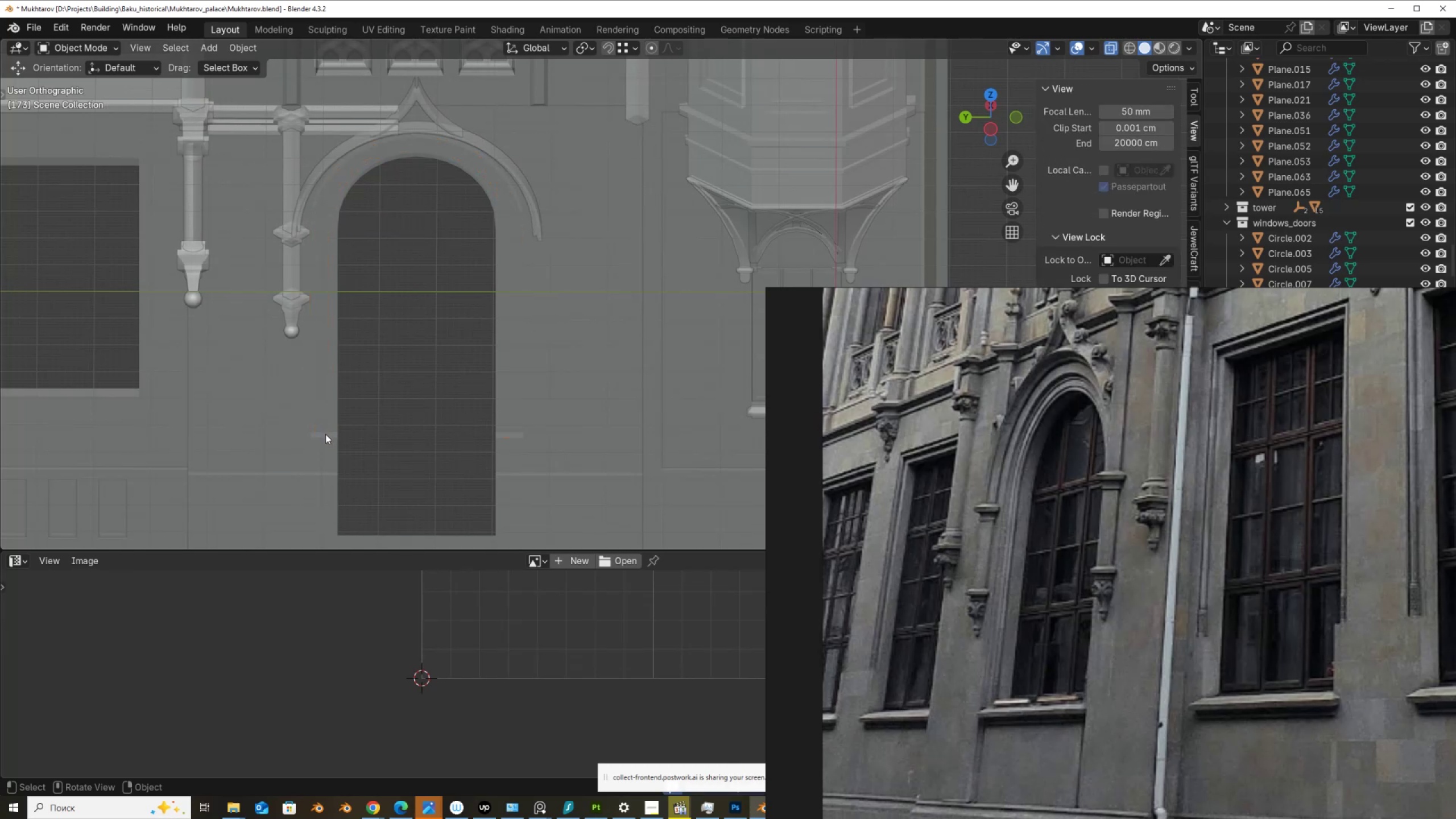 
left_click([325, 434])
 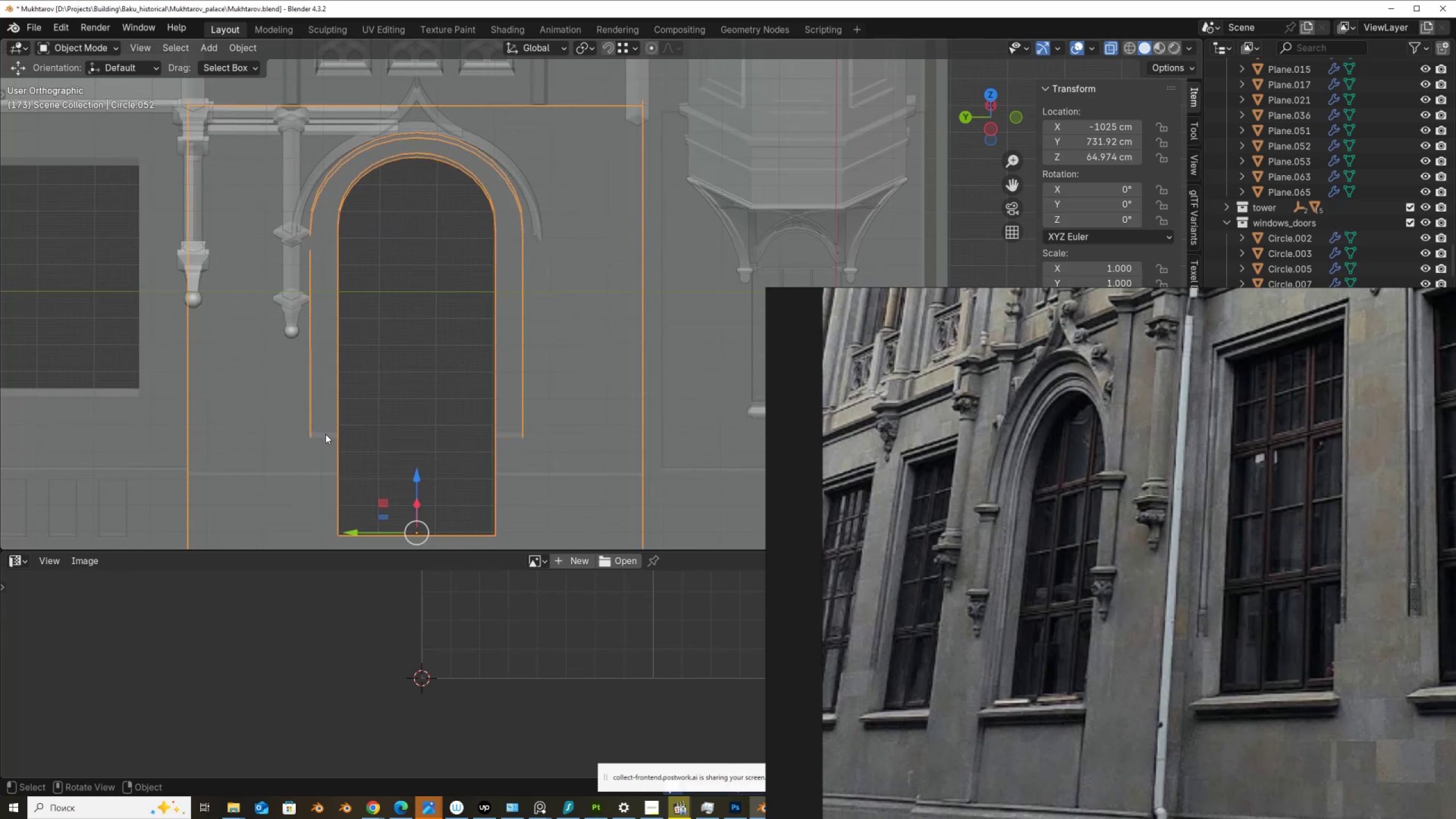 
scroll: coordinate [325, 434], scroll_direction: down, amount: 3.0
 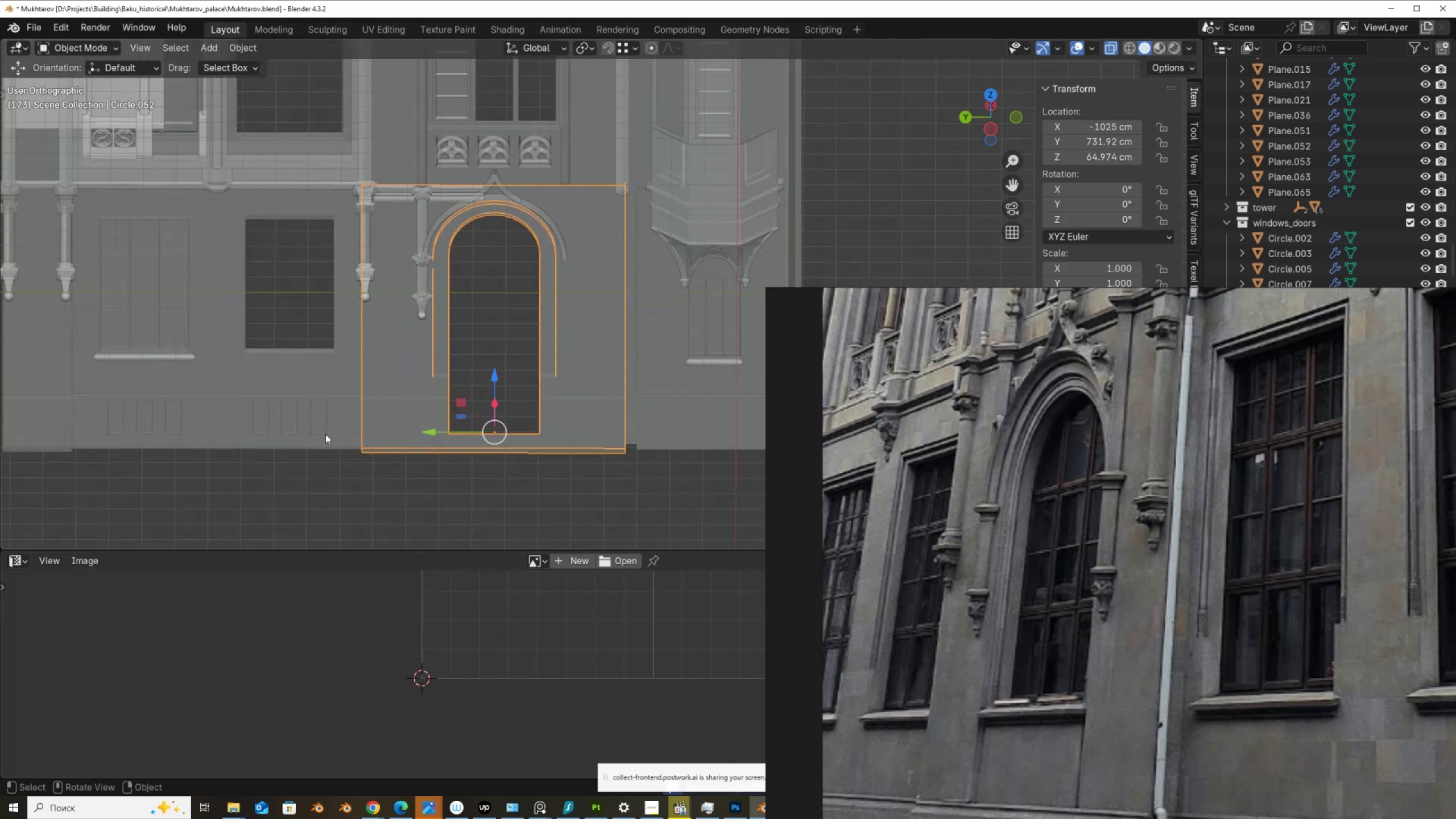 
key(Tab)
 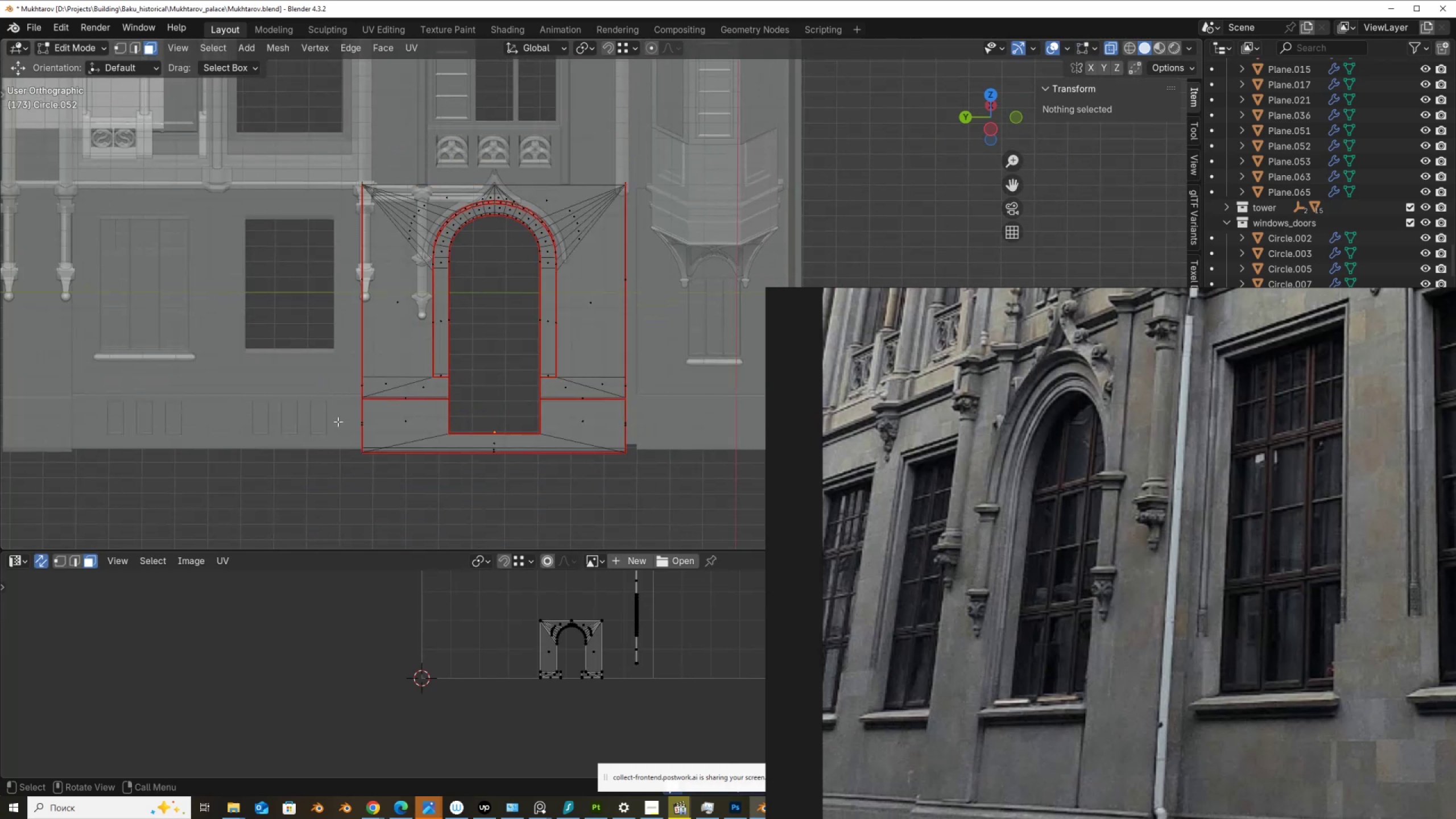 
scroll: coordinate [357, 415], scroll_direction: up, amount: 3.0
 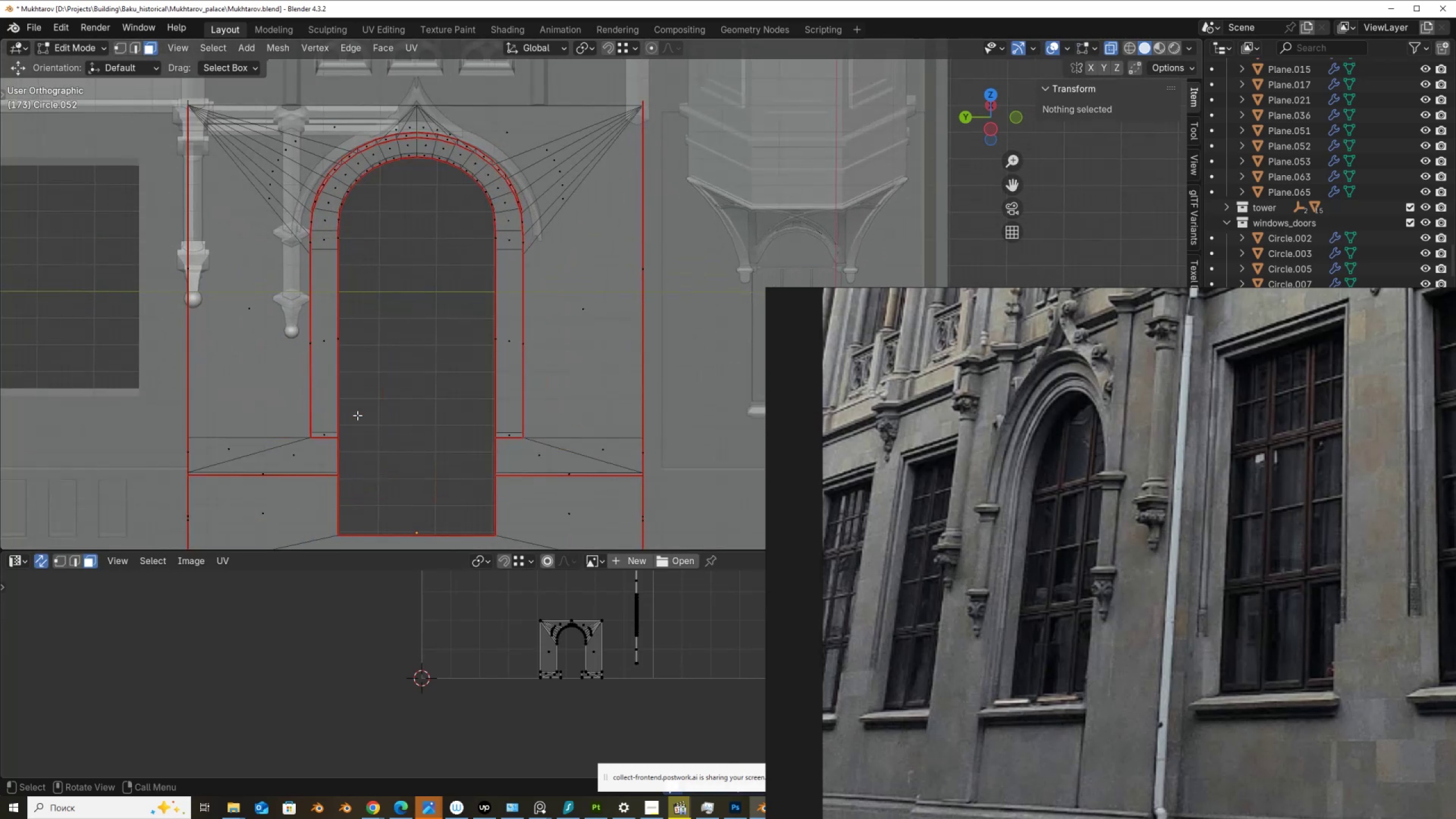 
hold_key(key=ShiftLeft, duration=0.47)
 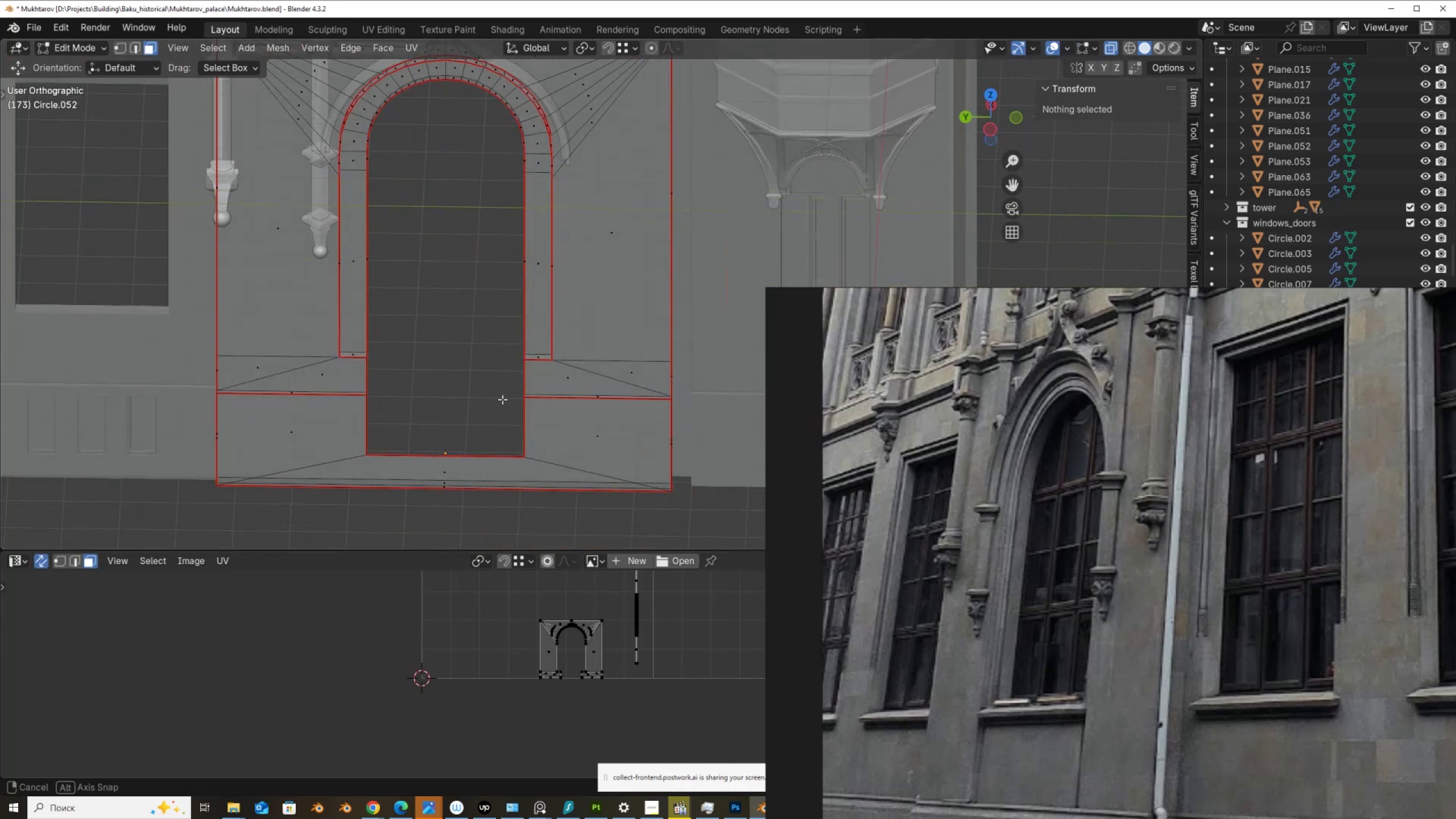 
left_click([399, 450])
 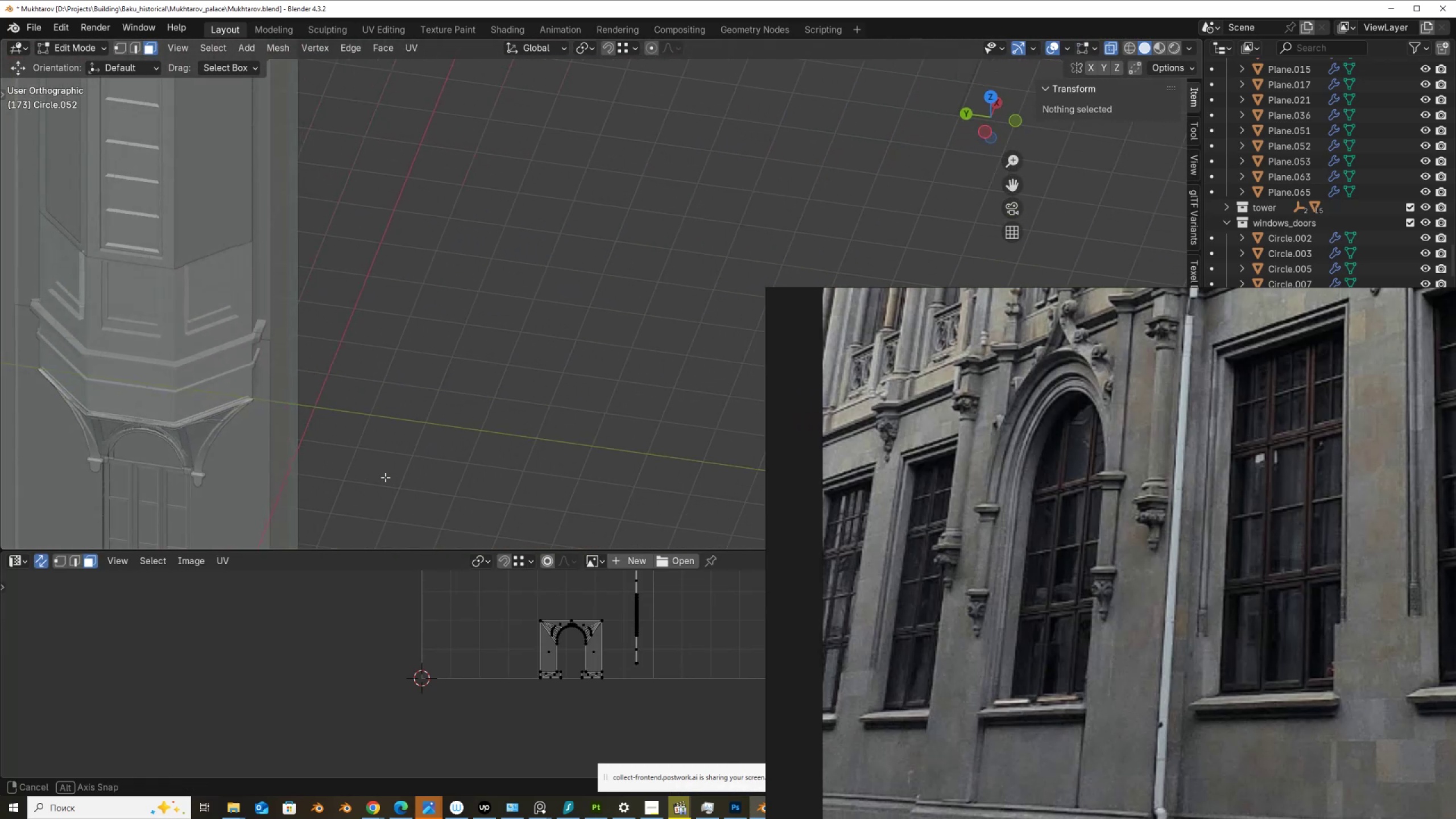 
hold_key(key=ShiftLeft, duration=0.63)
 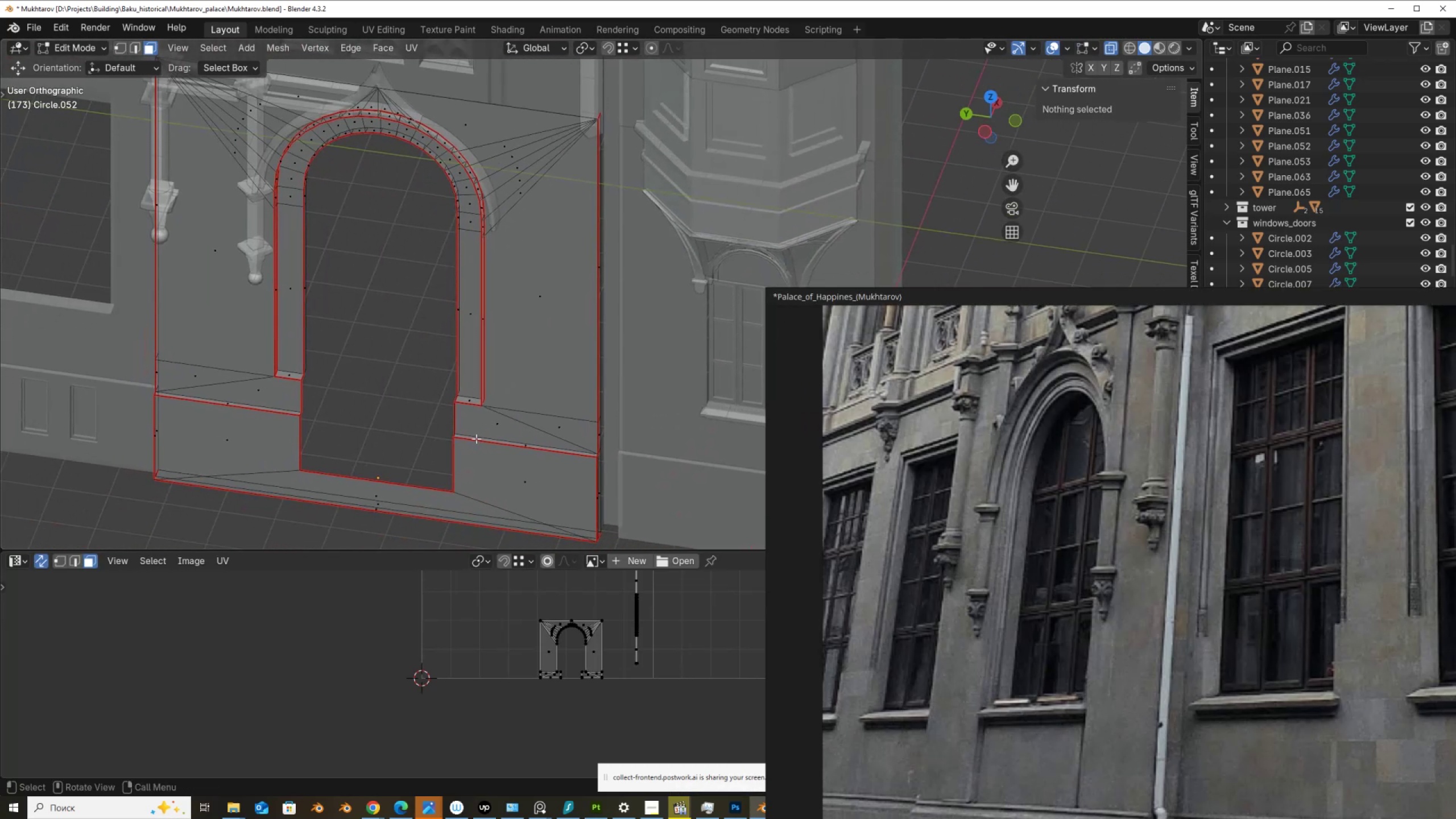 
key(2)
 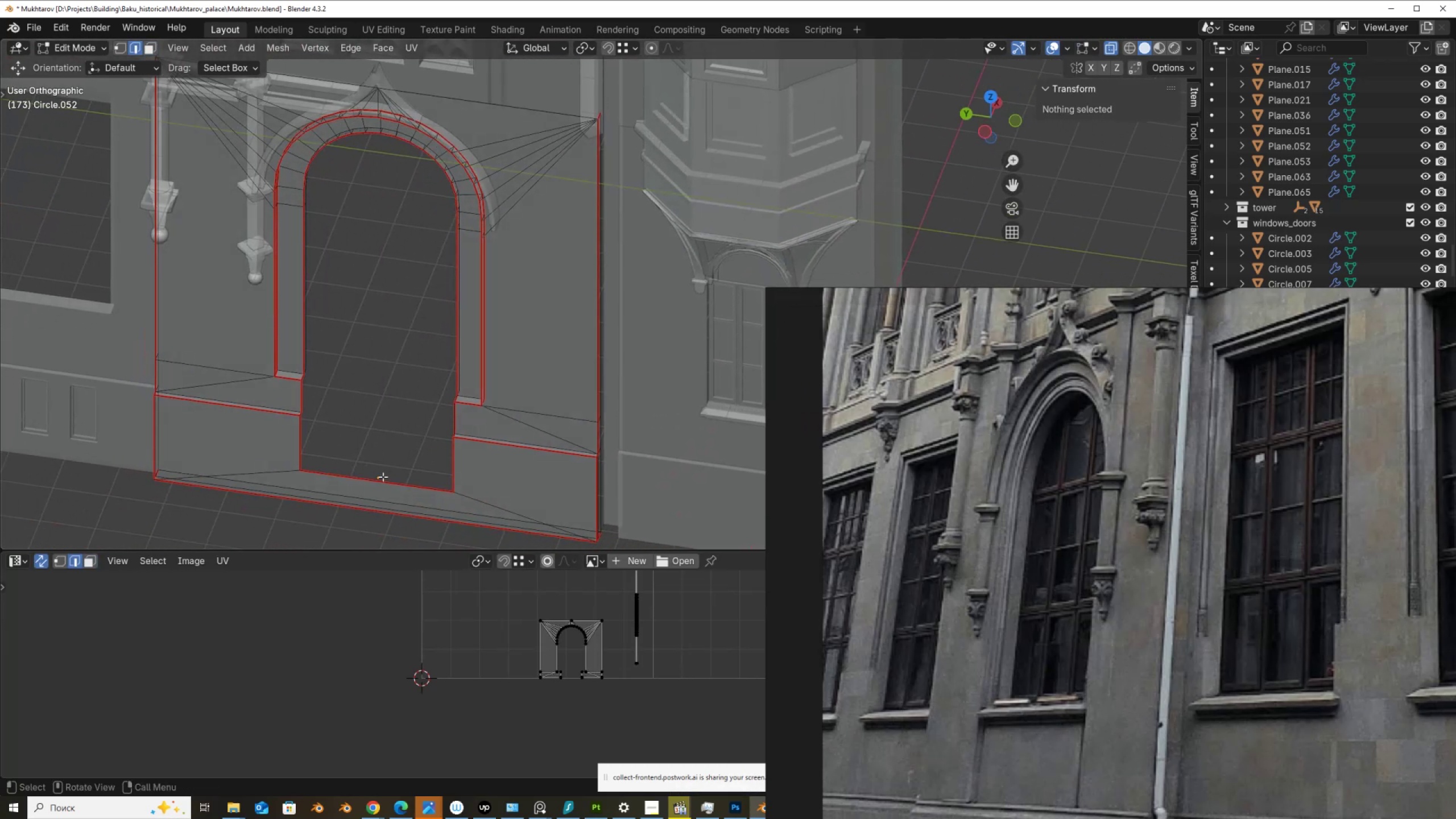 
left_click([383, 477])
 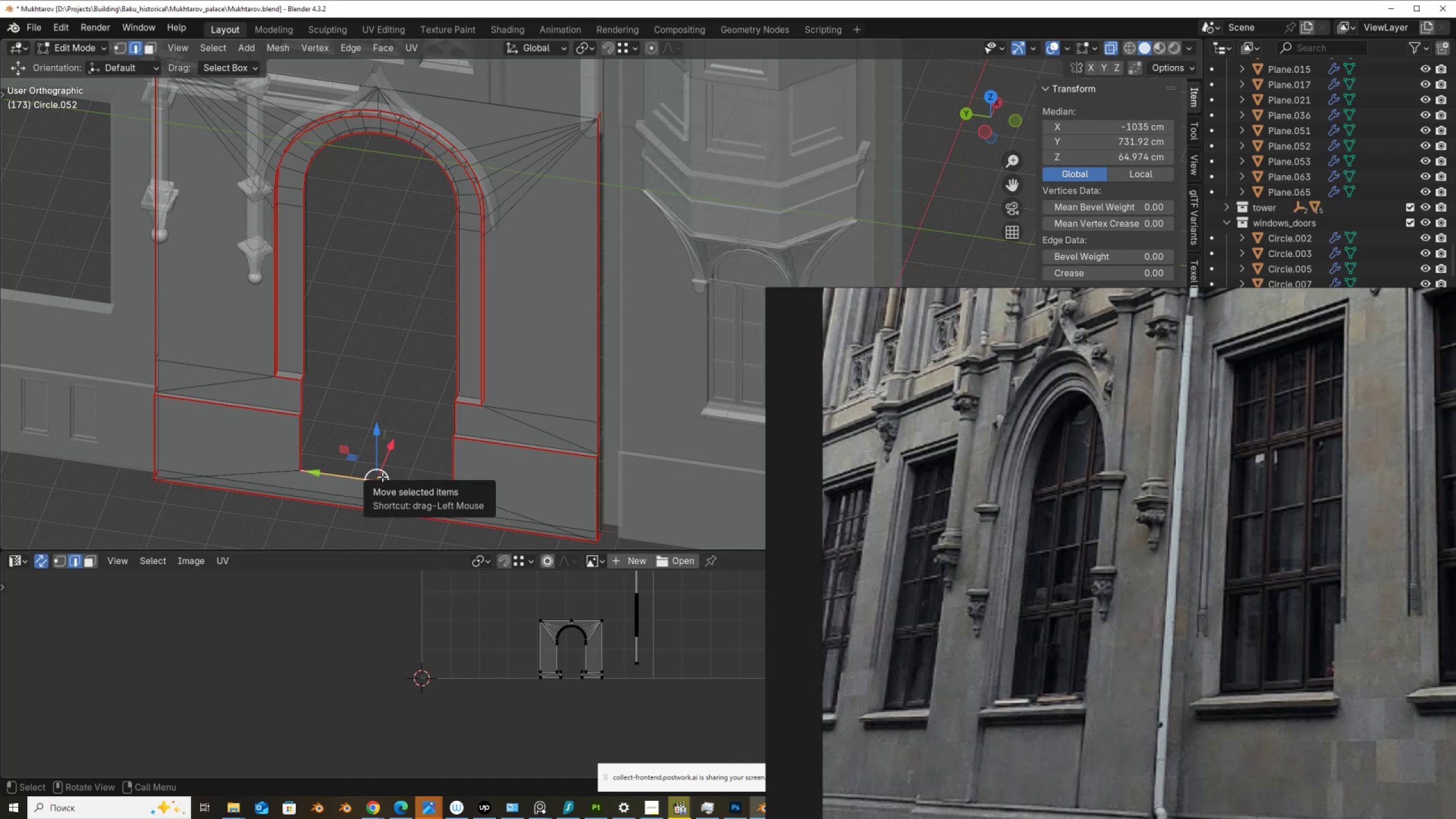 
type(ffffffffffffff)
 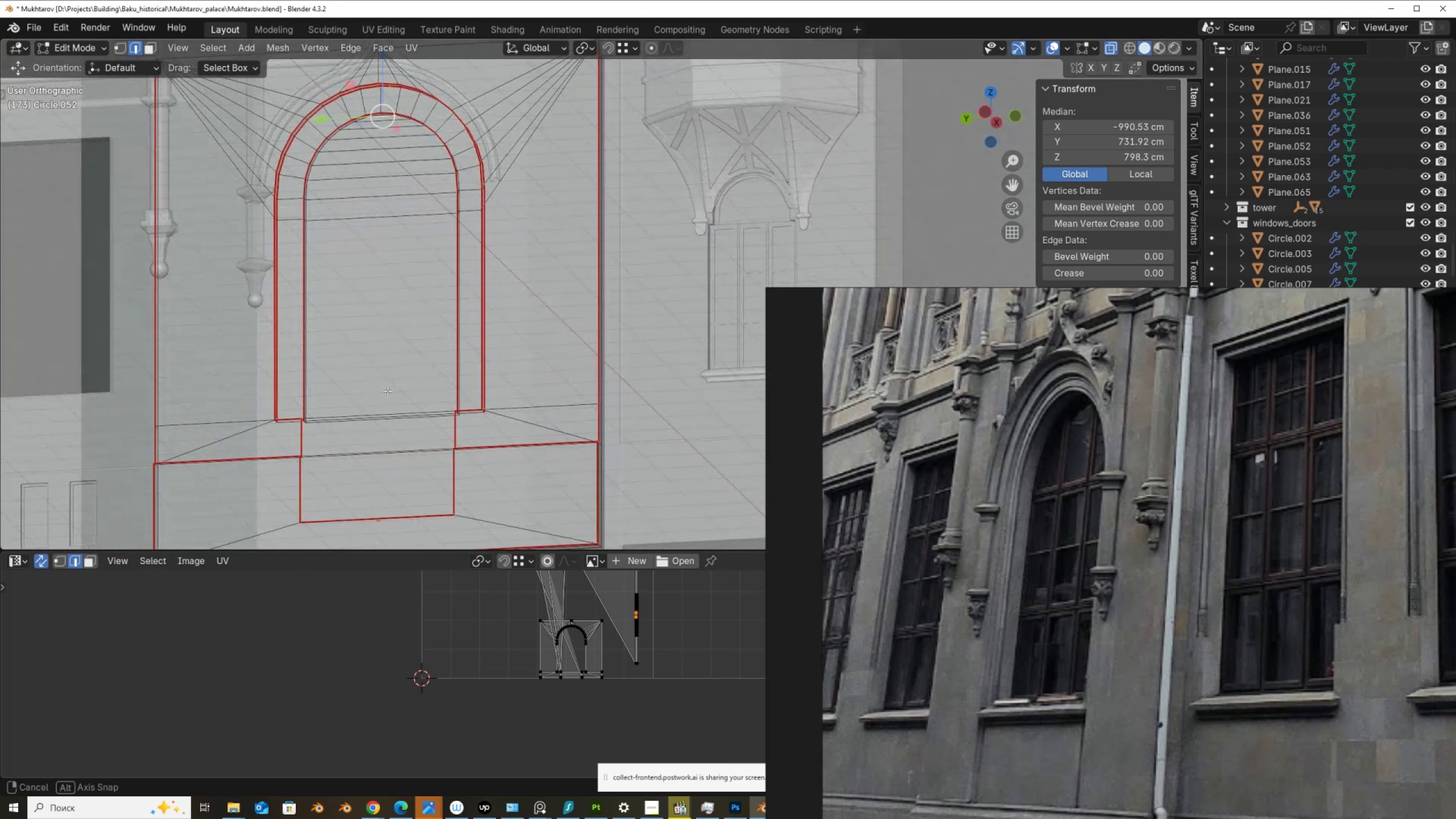 
key(Control+ControlLeft)
 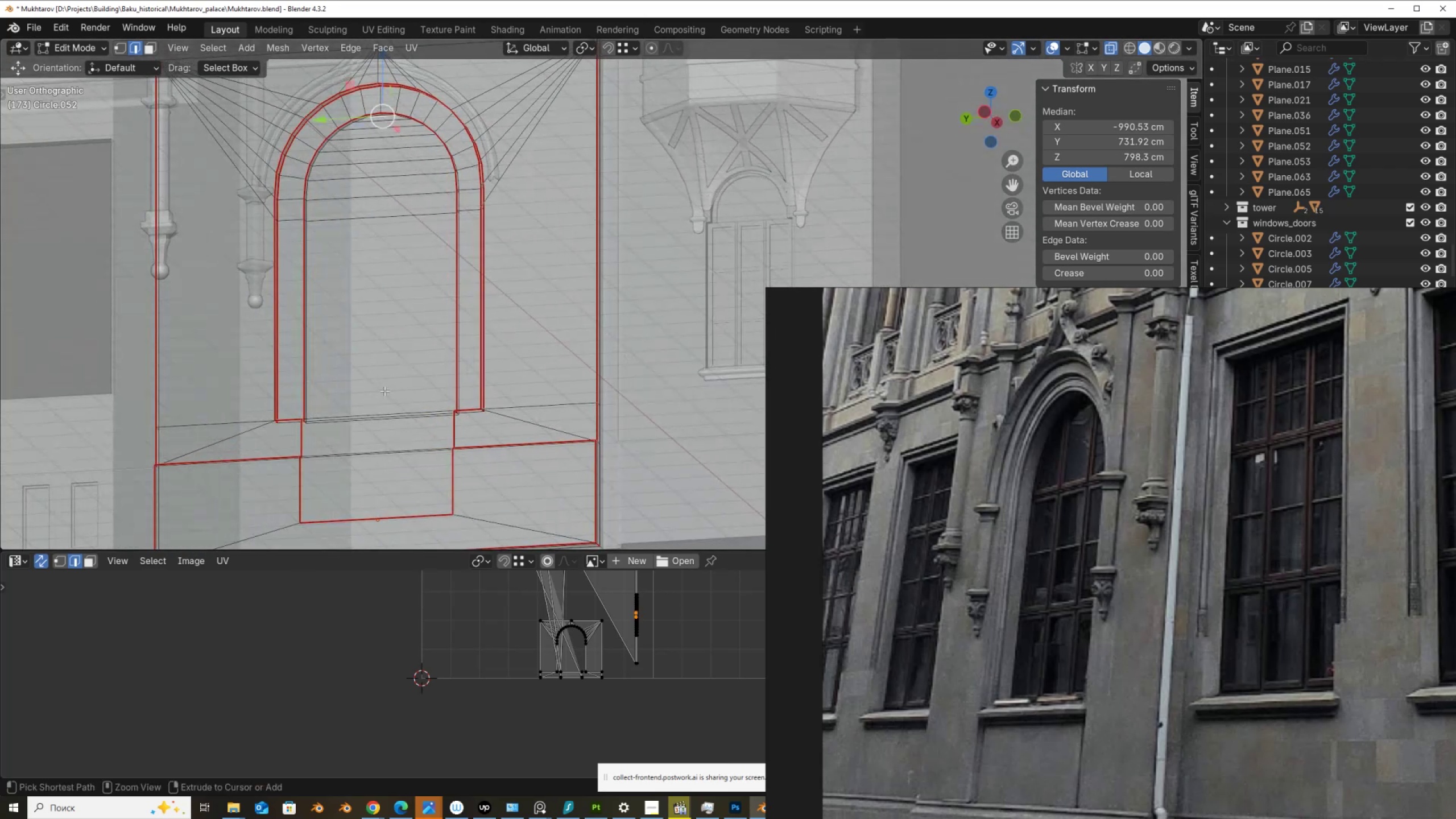 
key(Z)
 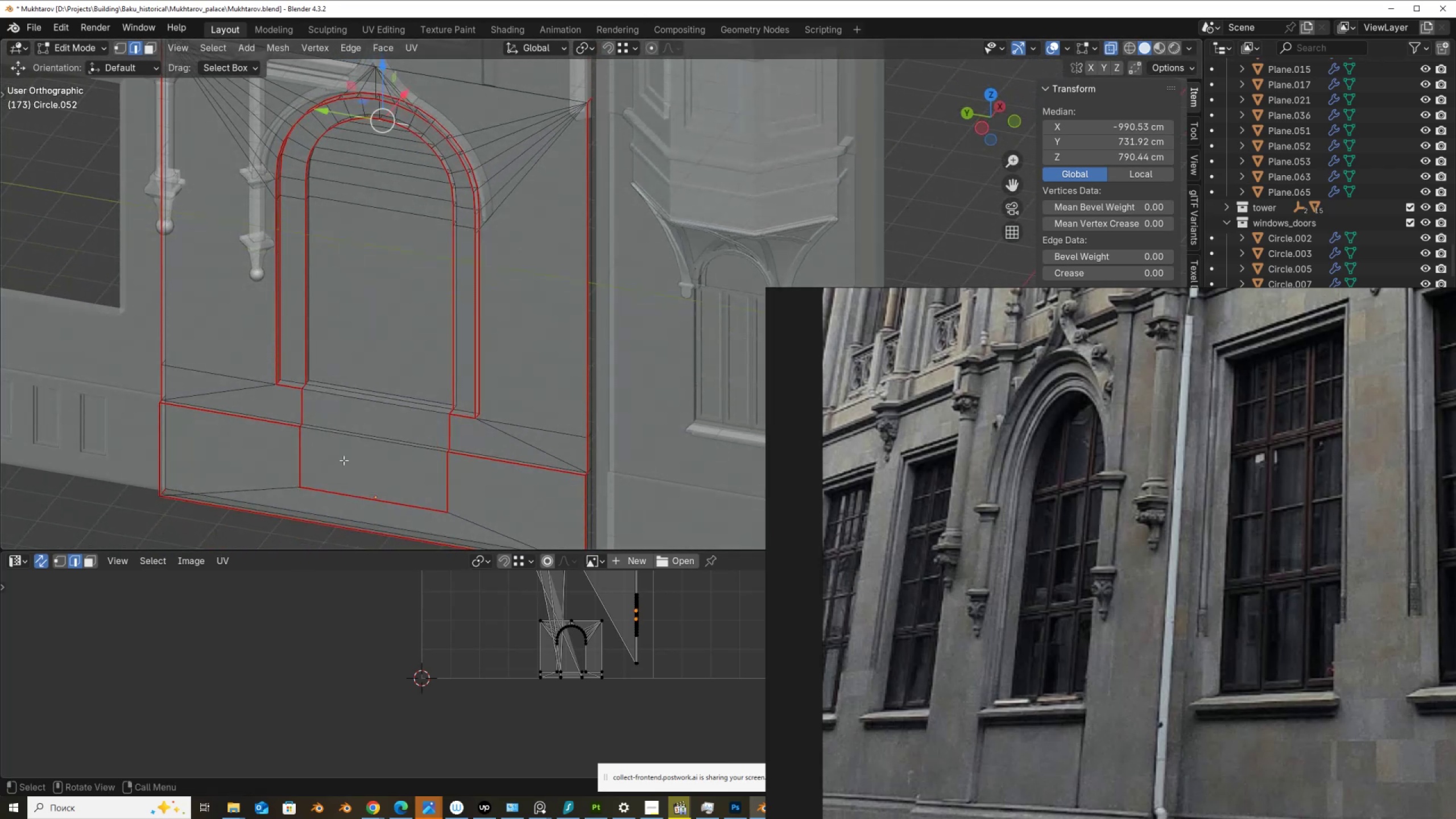 
left_click([332, 491])
 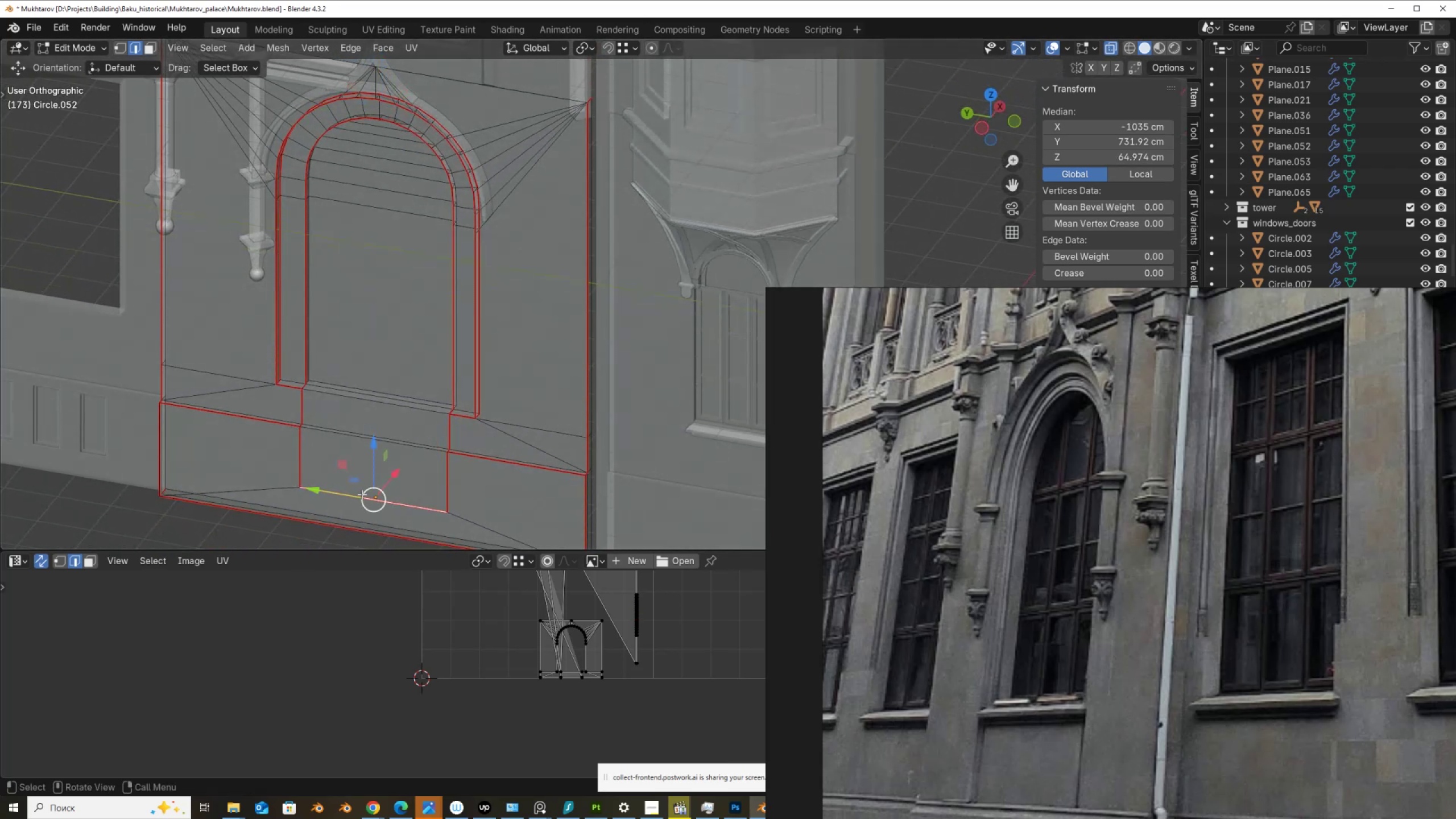 
key(Control+ControlLeft)
 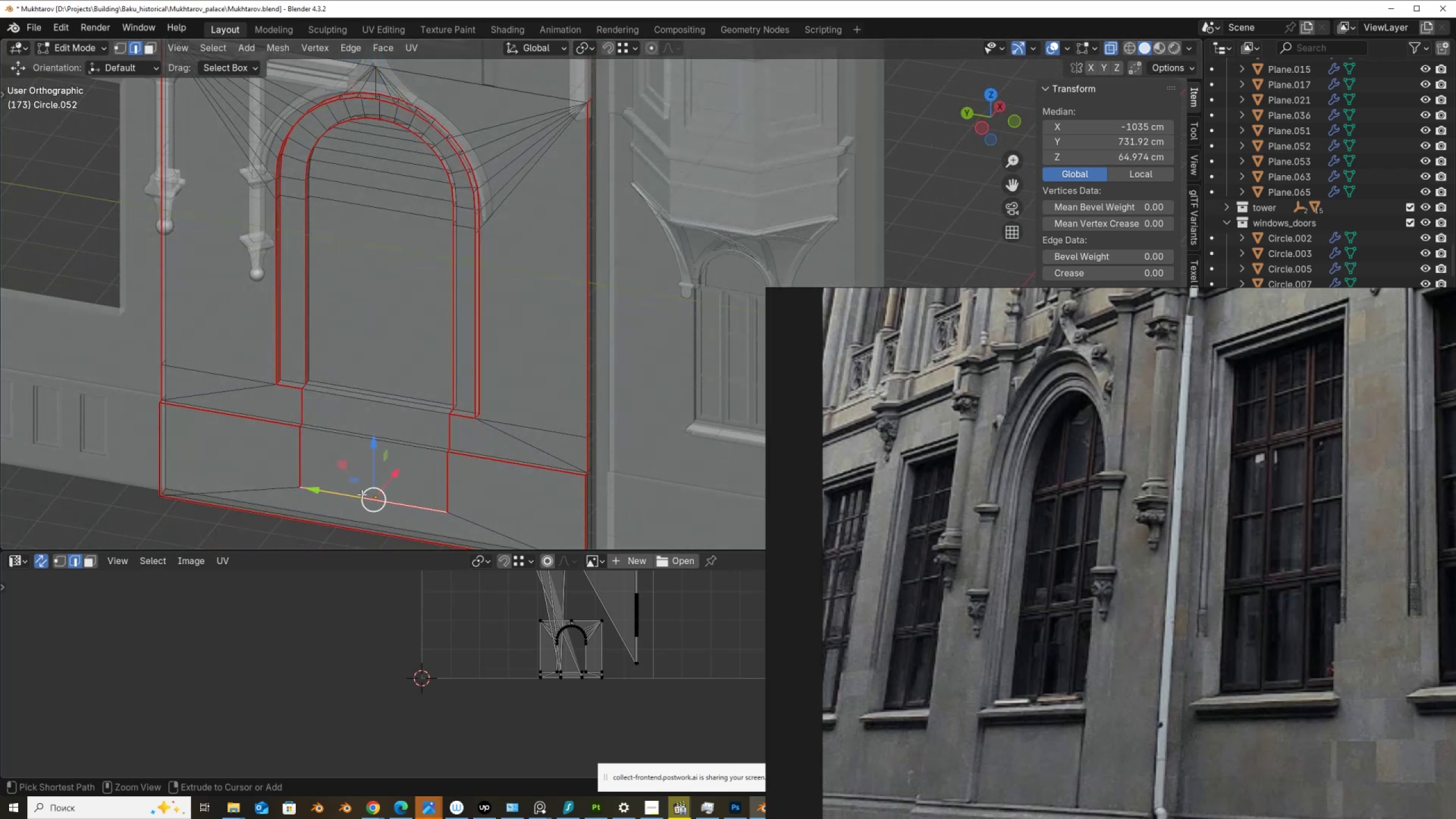 
key(Control+X)
 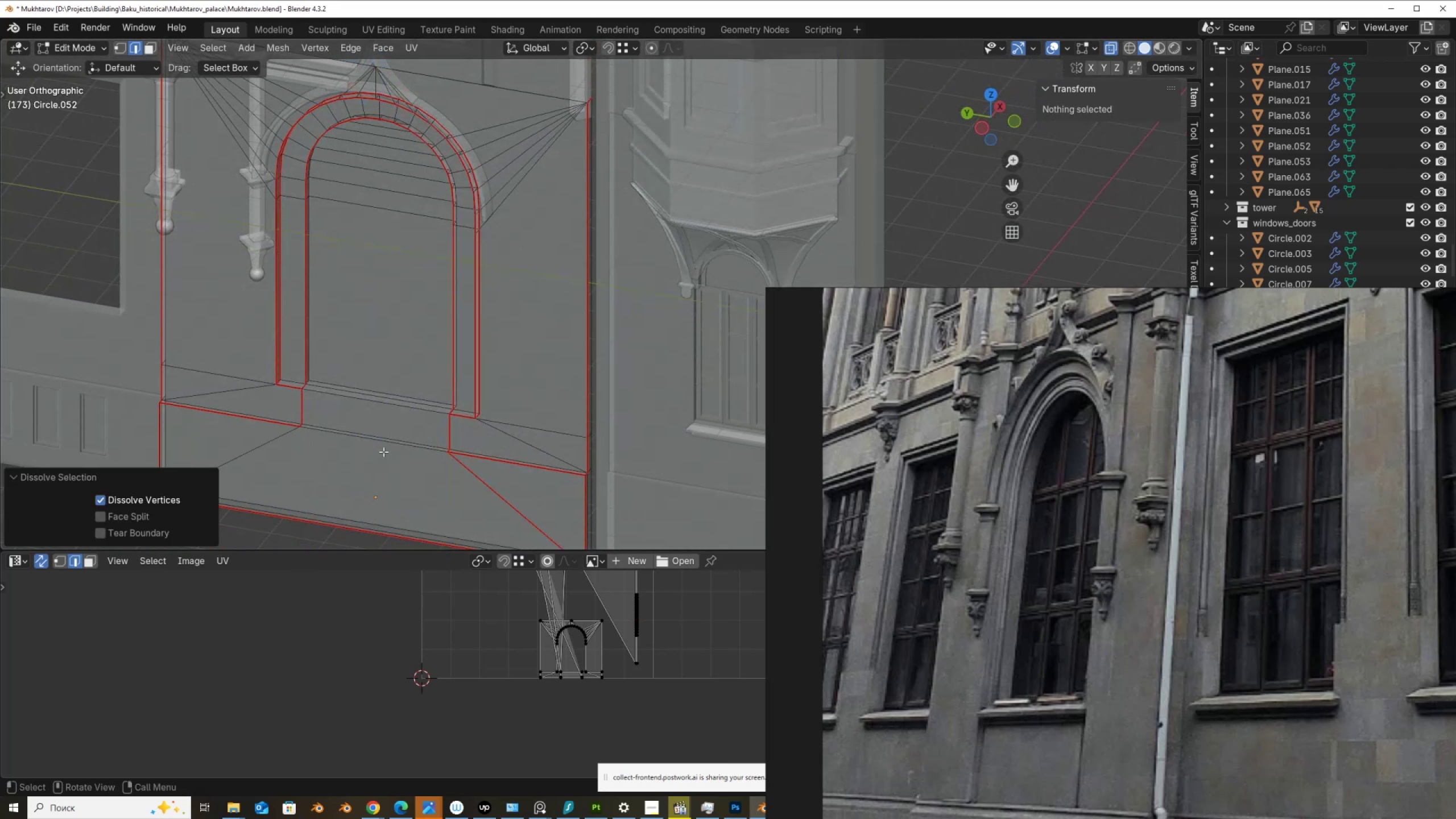 
hold_key(key=ShiftLeft, duration=0.48)
 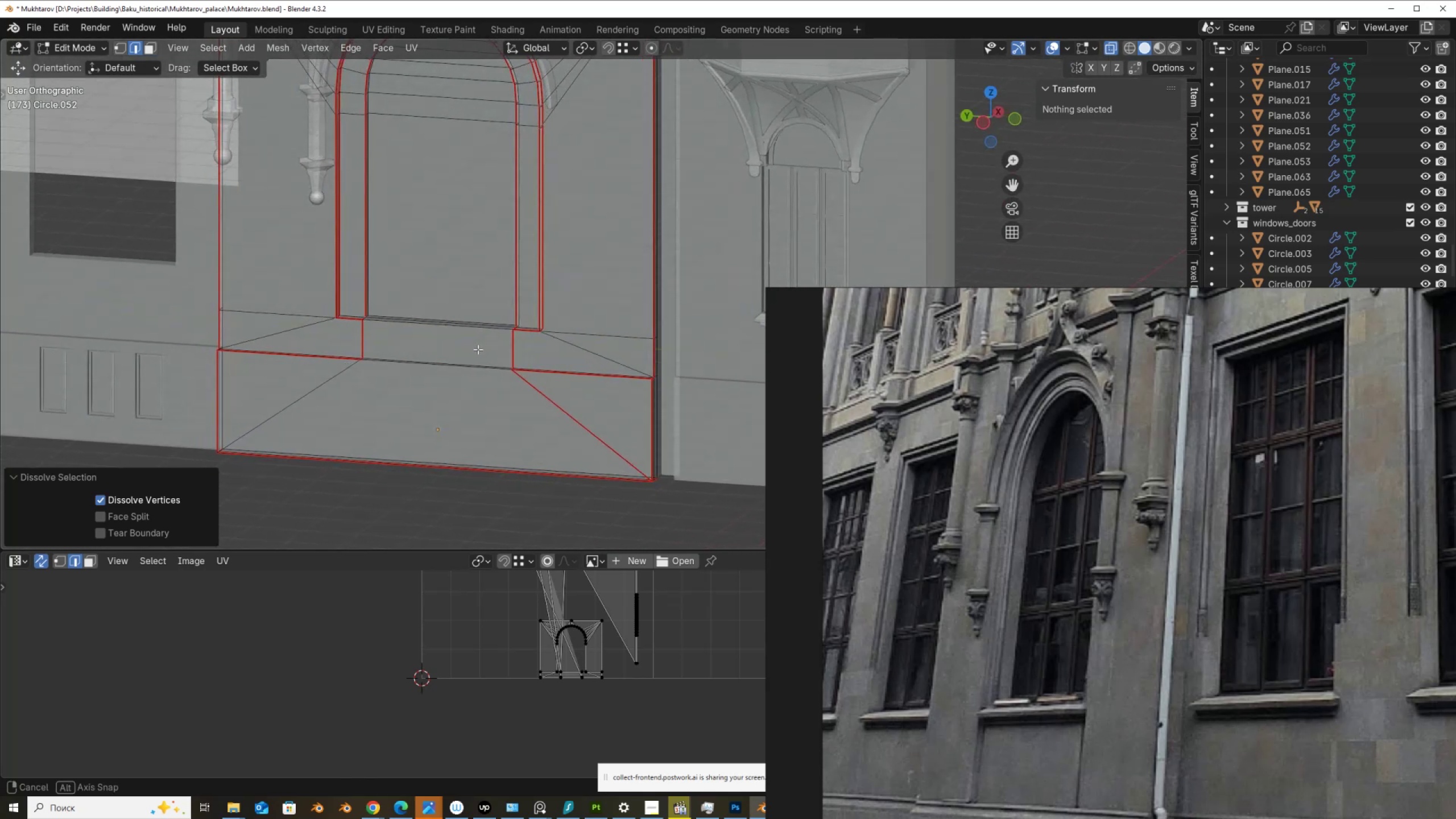 
hold_key(key=AltLeft, duration=0.48)
 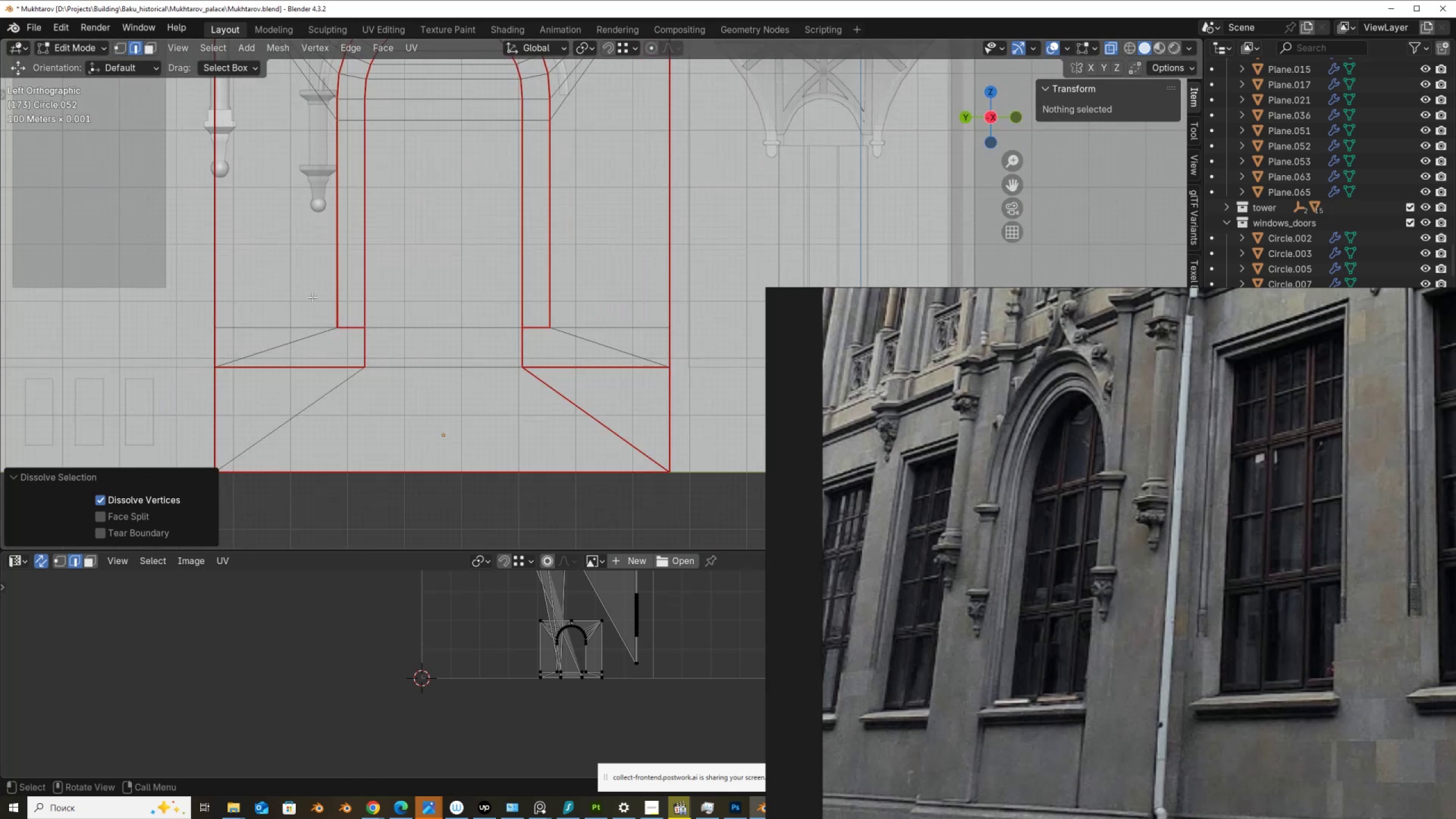 
key(1)
 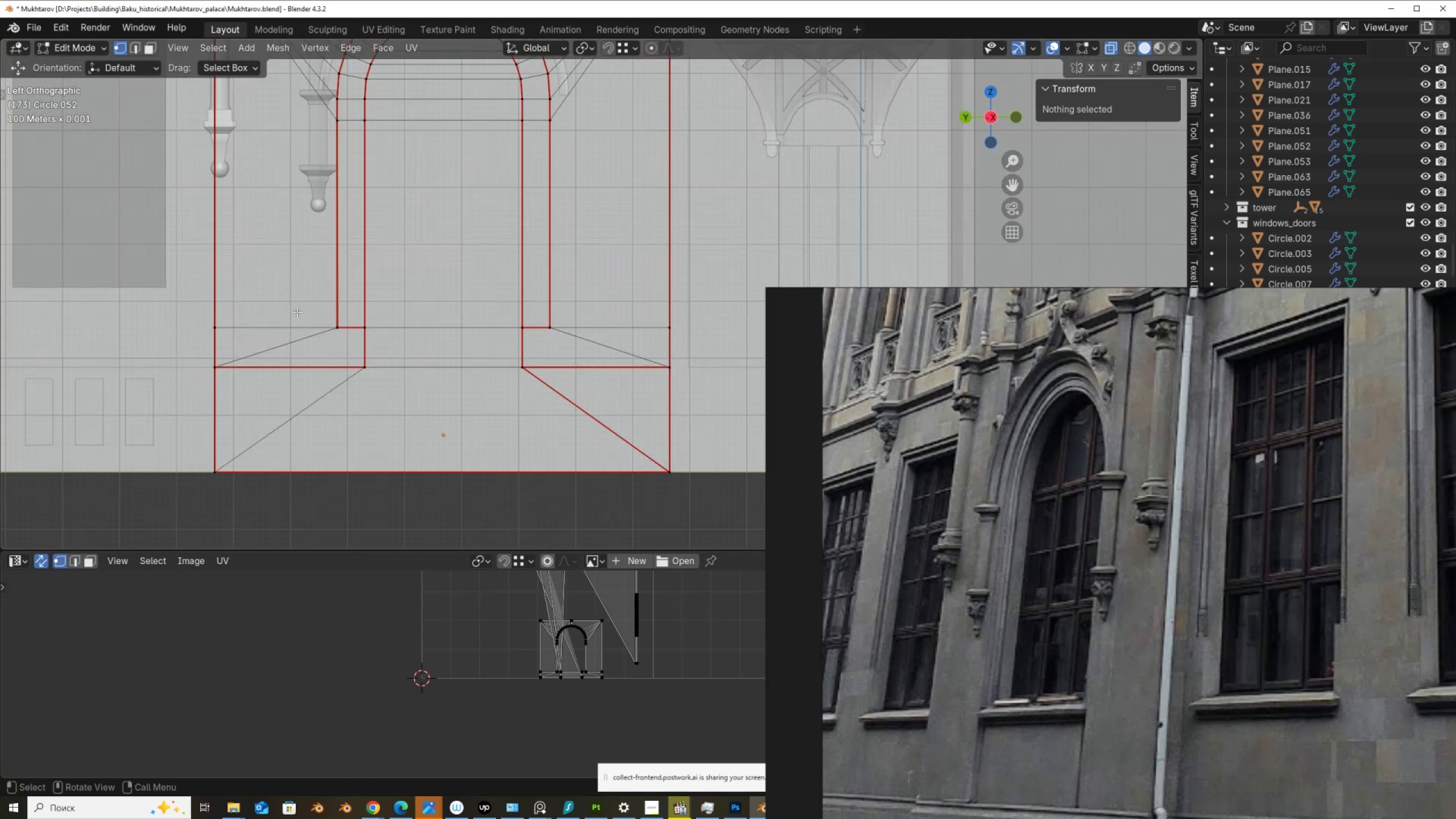 
key(Alt+AltLeft)
 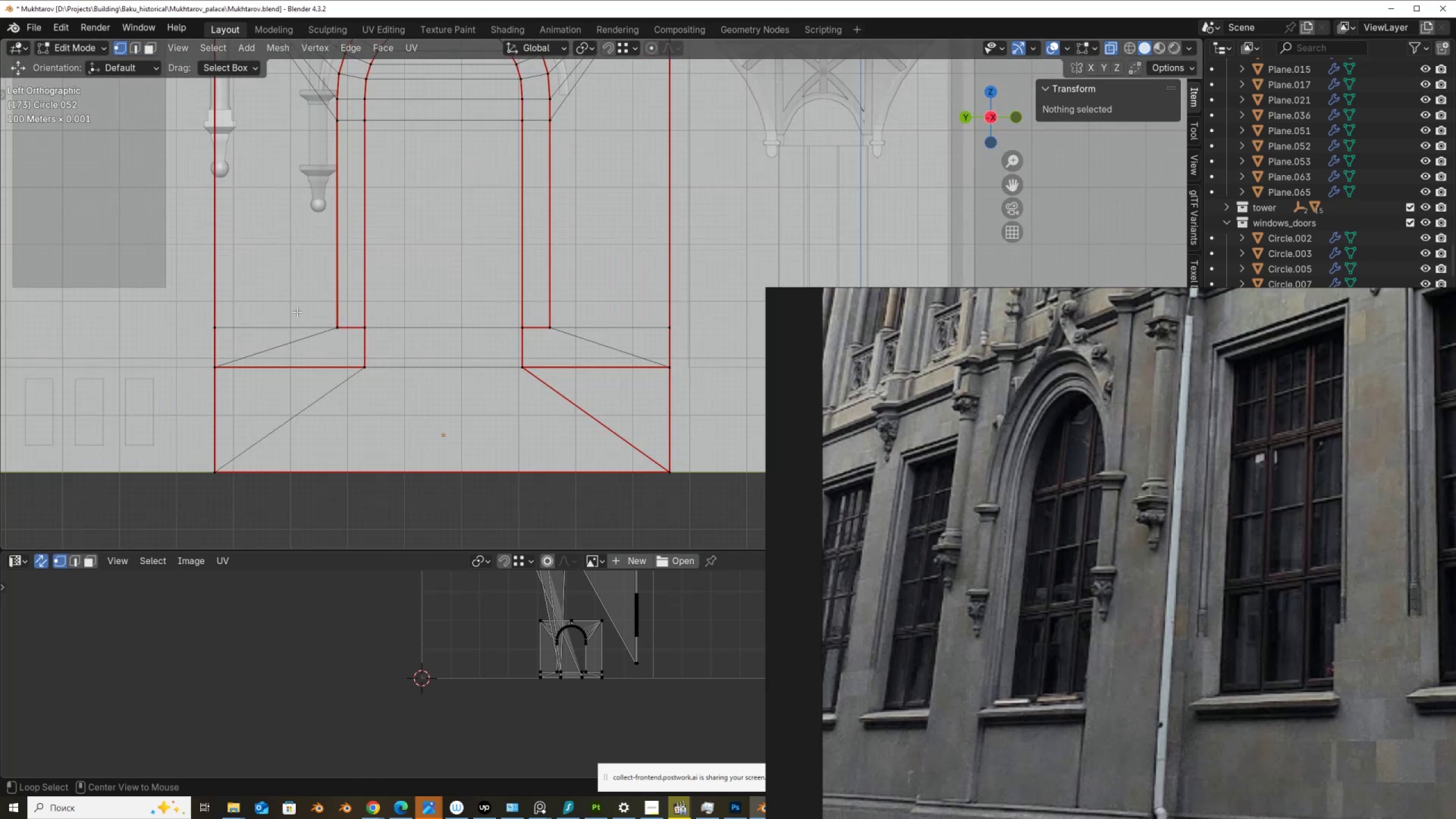 
key(Alt+Z)
 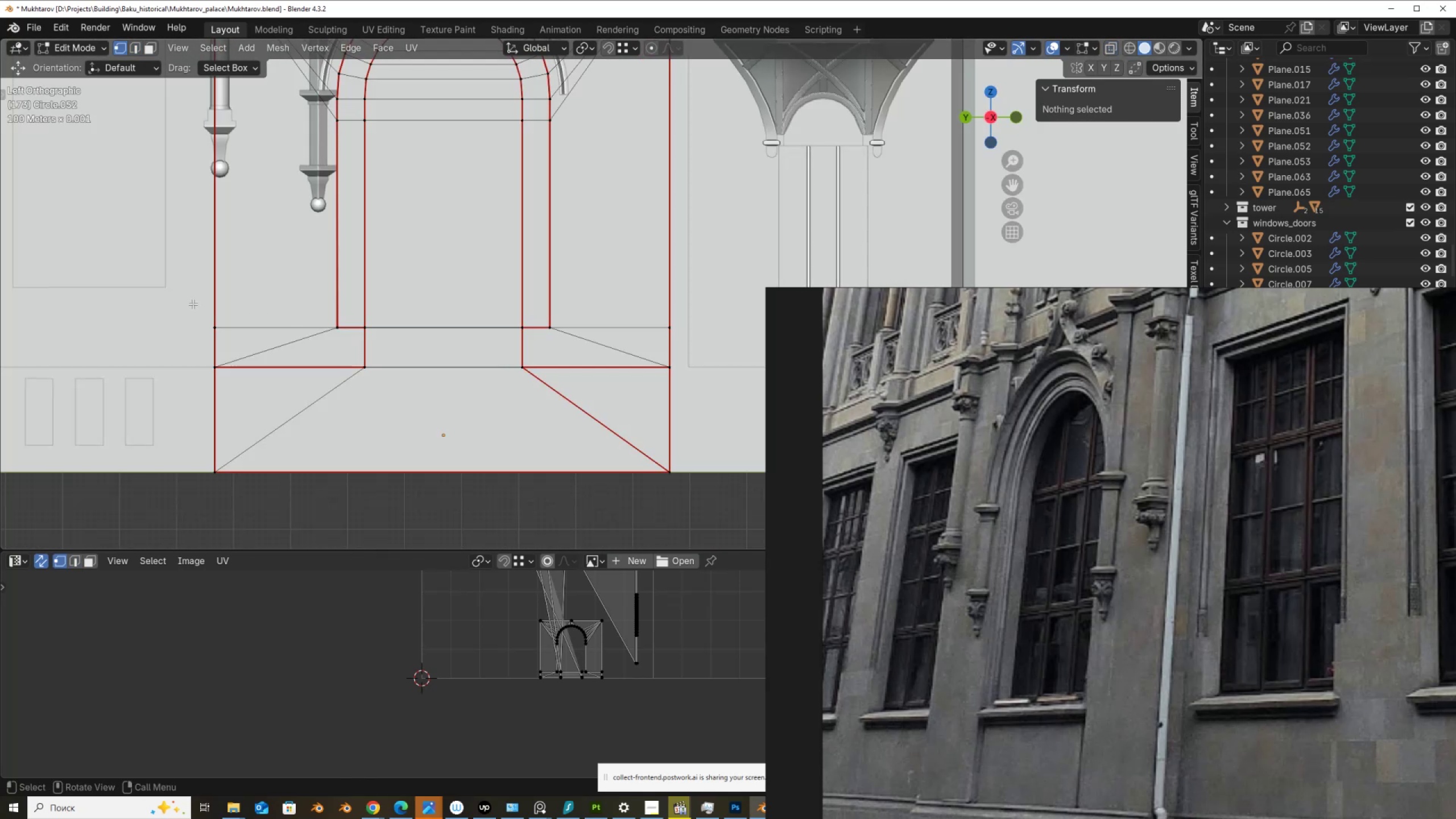 
left_click_drag(start_coordinate=[193, 304], to_coordinate=[700, 338])
 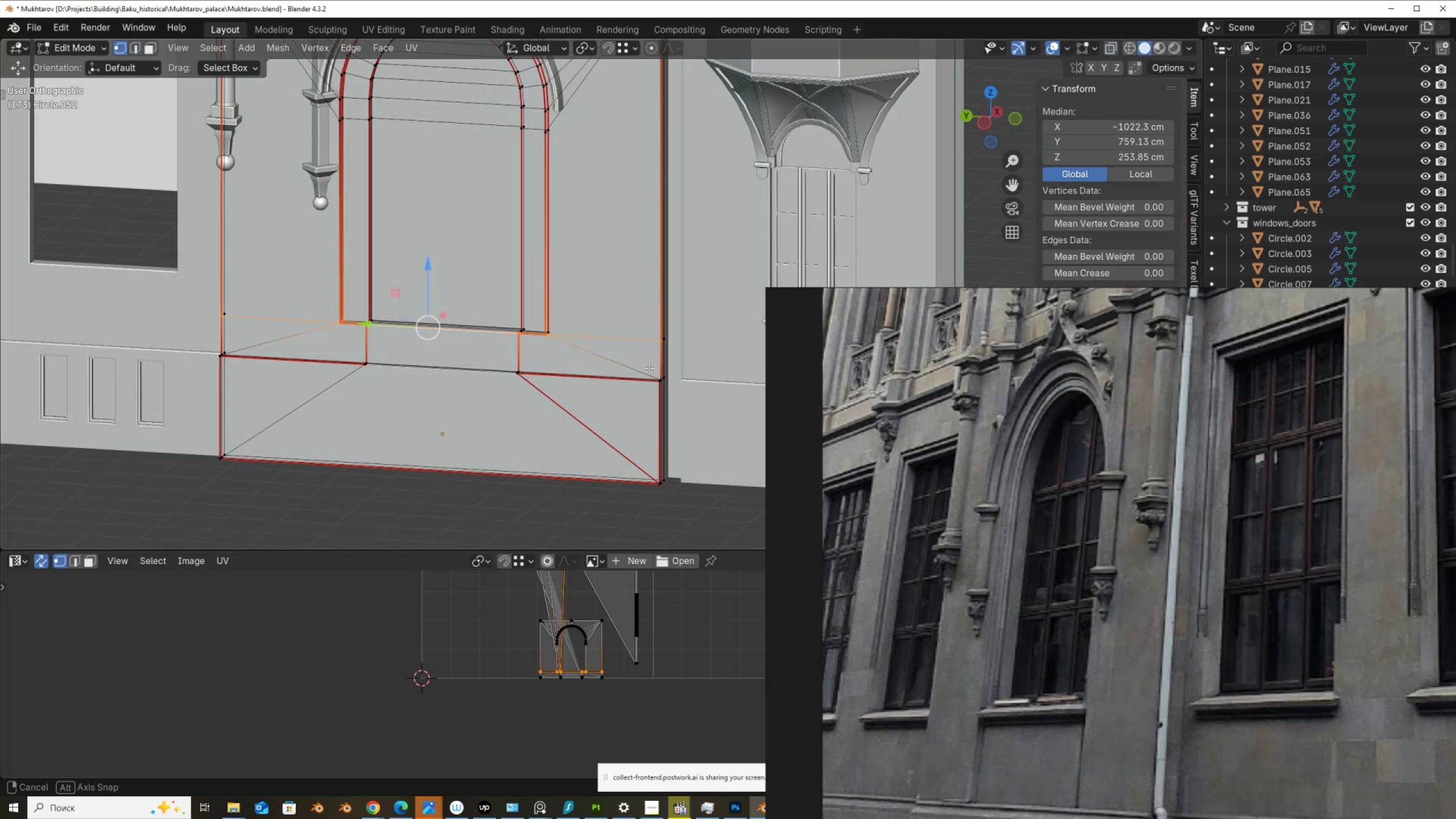 
key(Alt+AltLeft)
 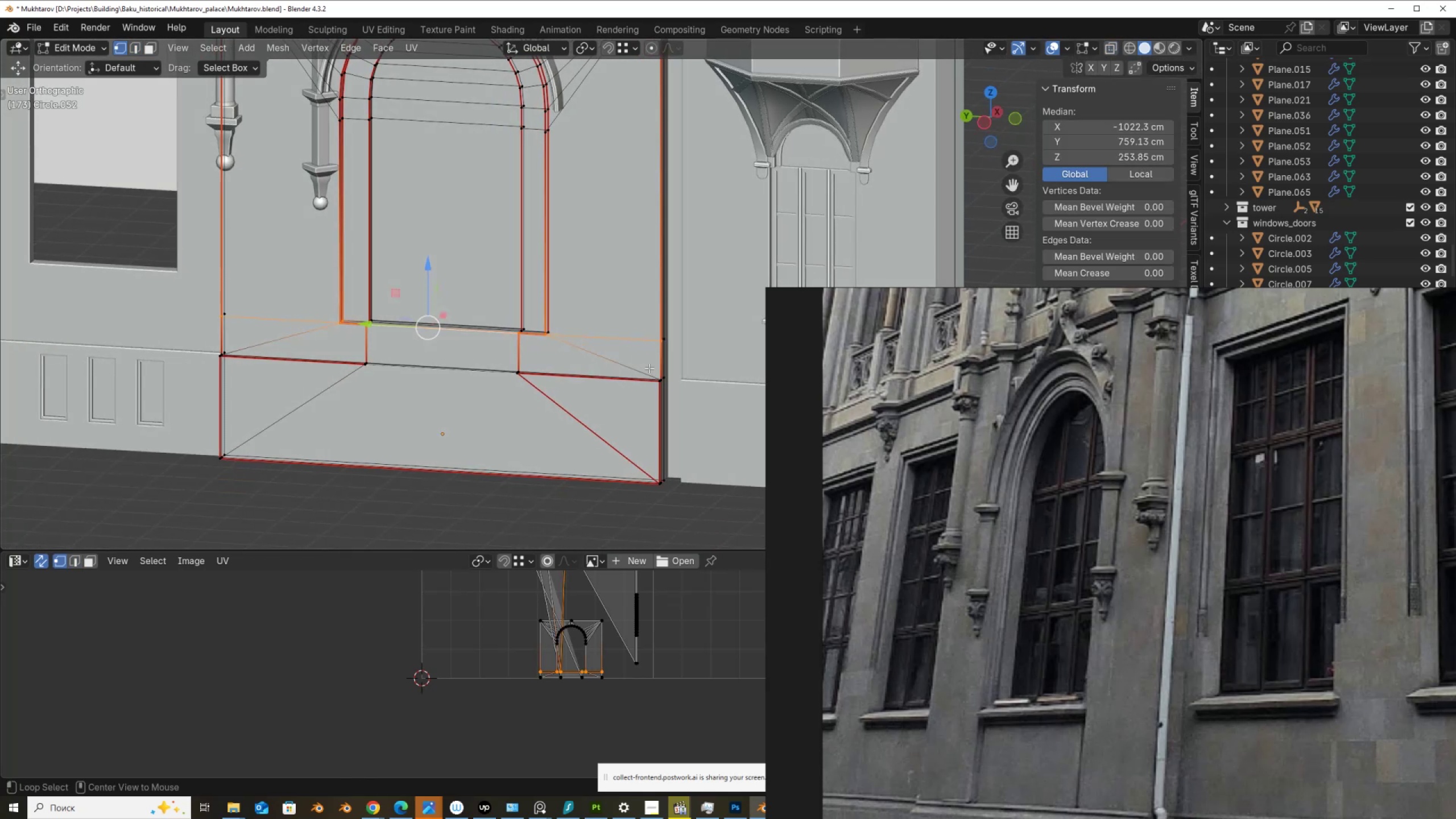 
key(Alt+Z)
 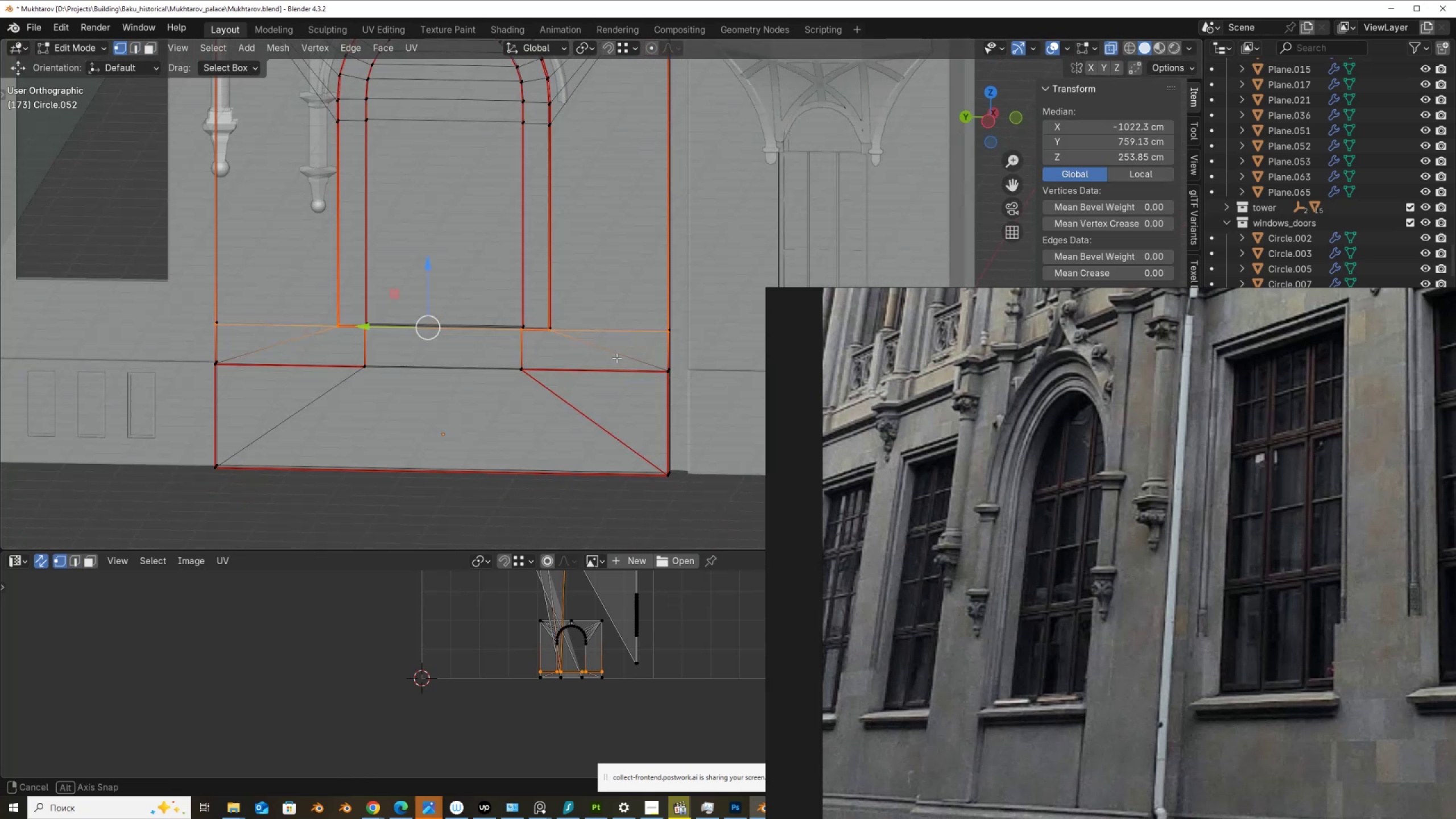 
hold_key(key=AltLeft, duration=0.42)
 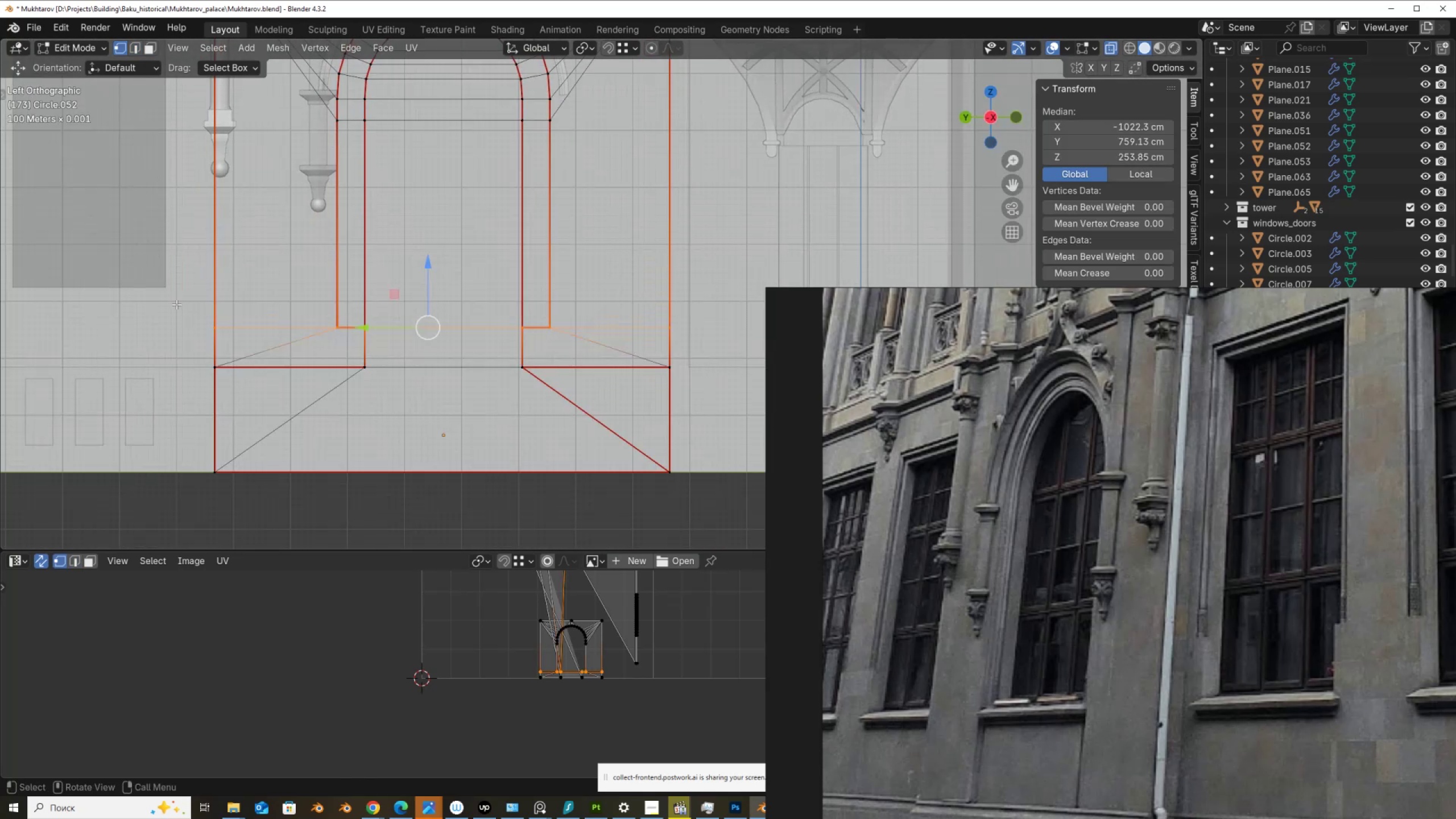 
left_click_drag(start_coordinate=[209, 312], to_coordinate=[767, 339])
 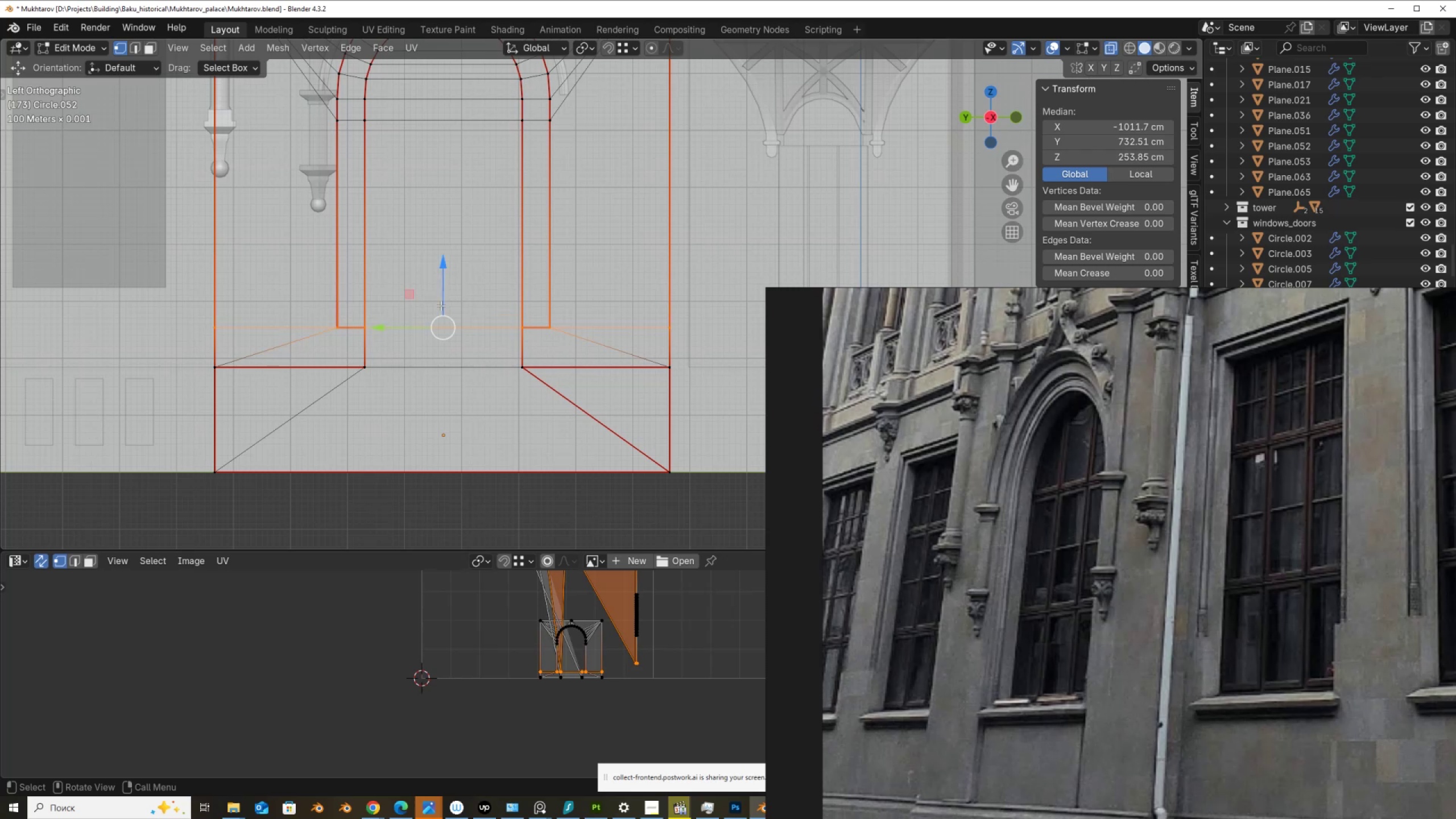 
left_click_drag(start_coordinate=[442, 305], to_coordinate=[173, 289])
 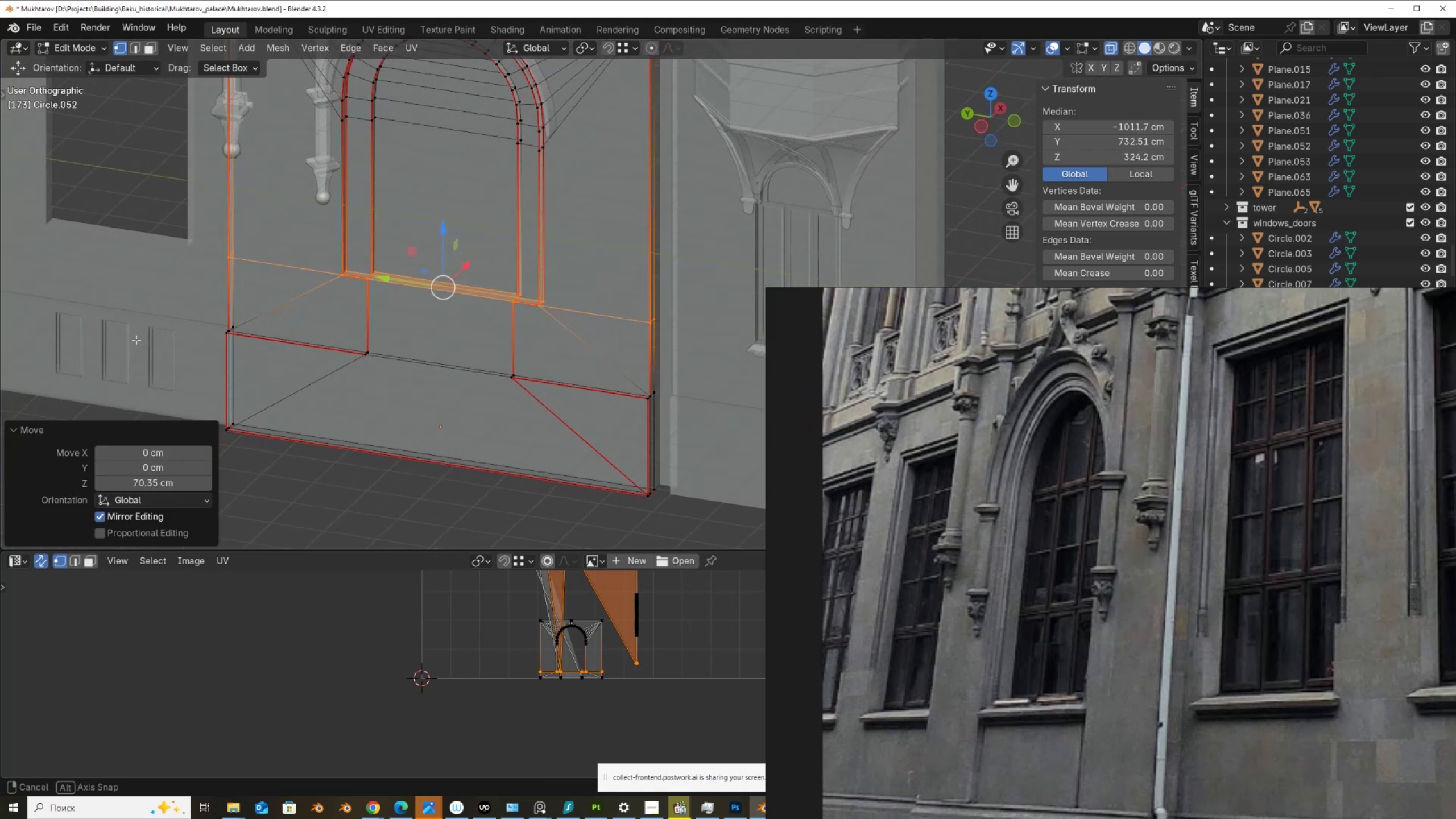 
hold_key(key=ControlLeft, duration=0.69)
 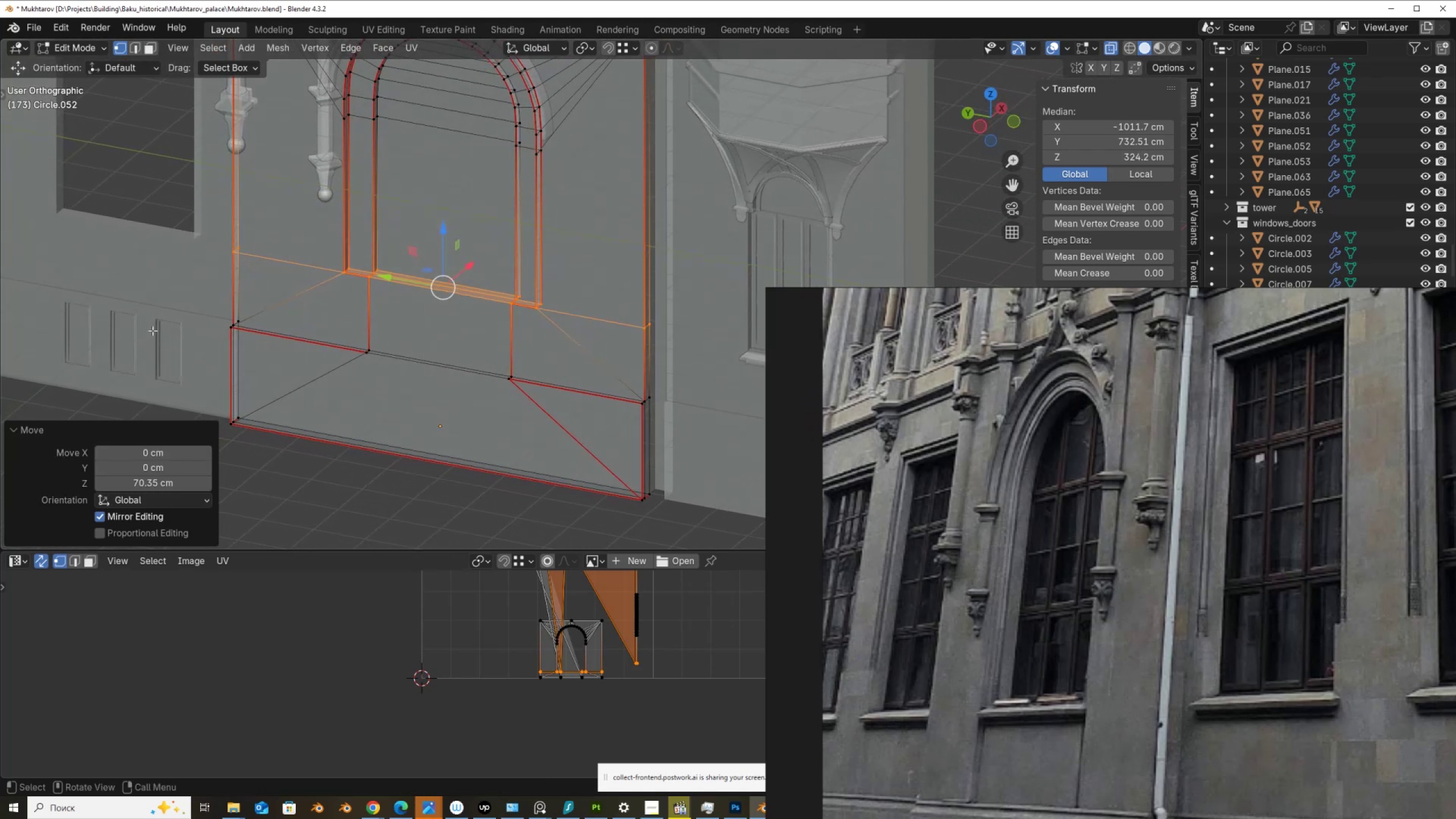 
scroll: coordinate [450, 278], scroll_direction: up, amount: 2.0
 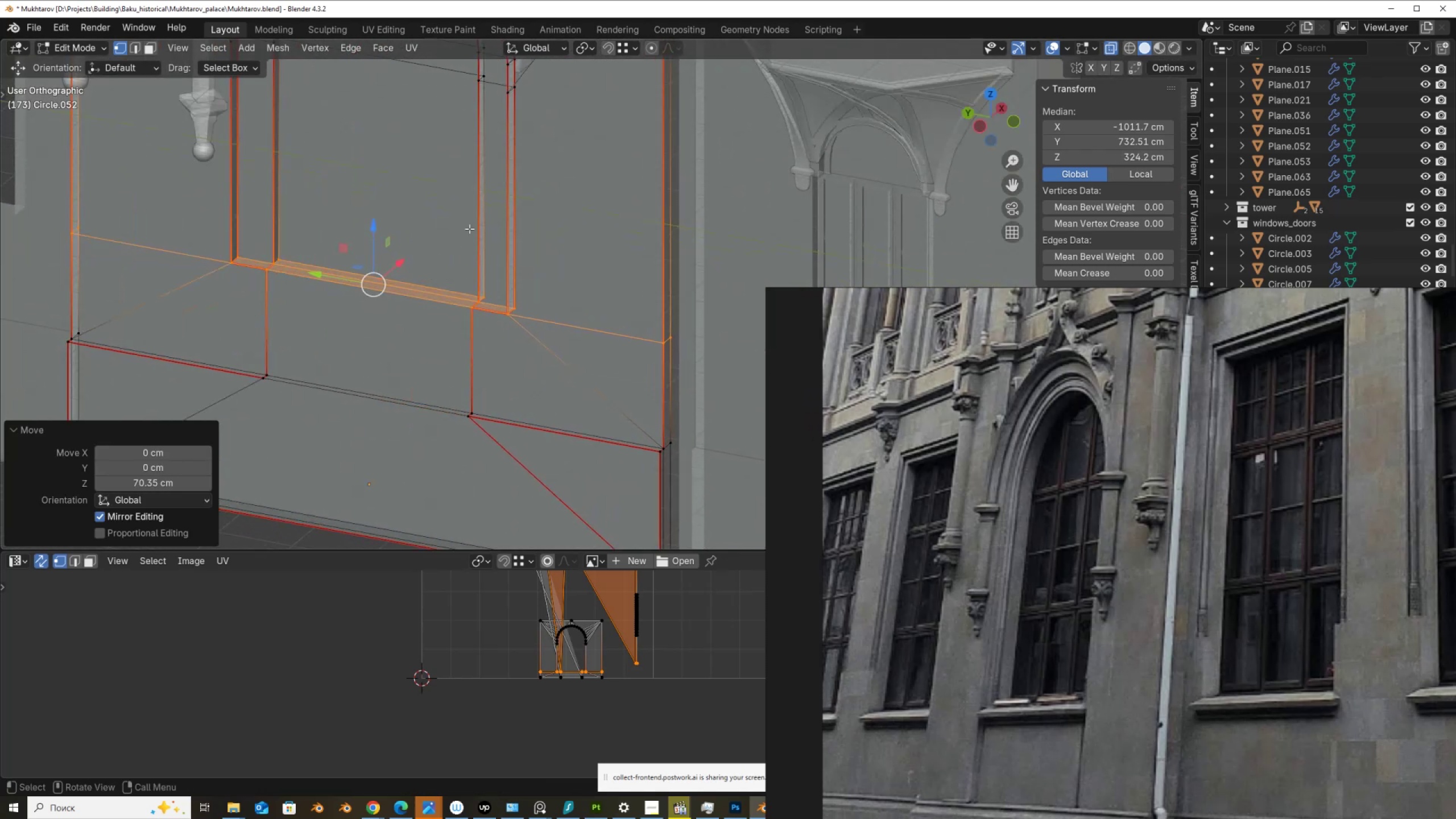 
hold_key(key=ShiftLeft, duration=0.57)
 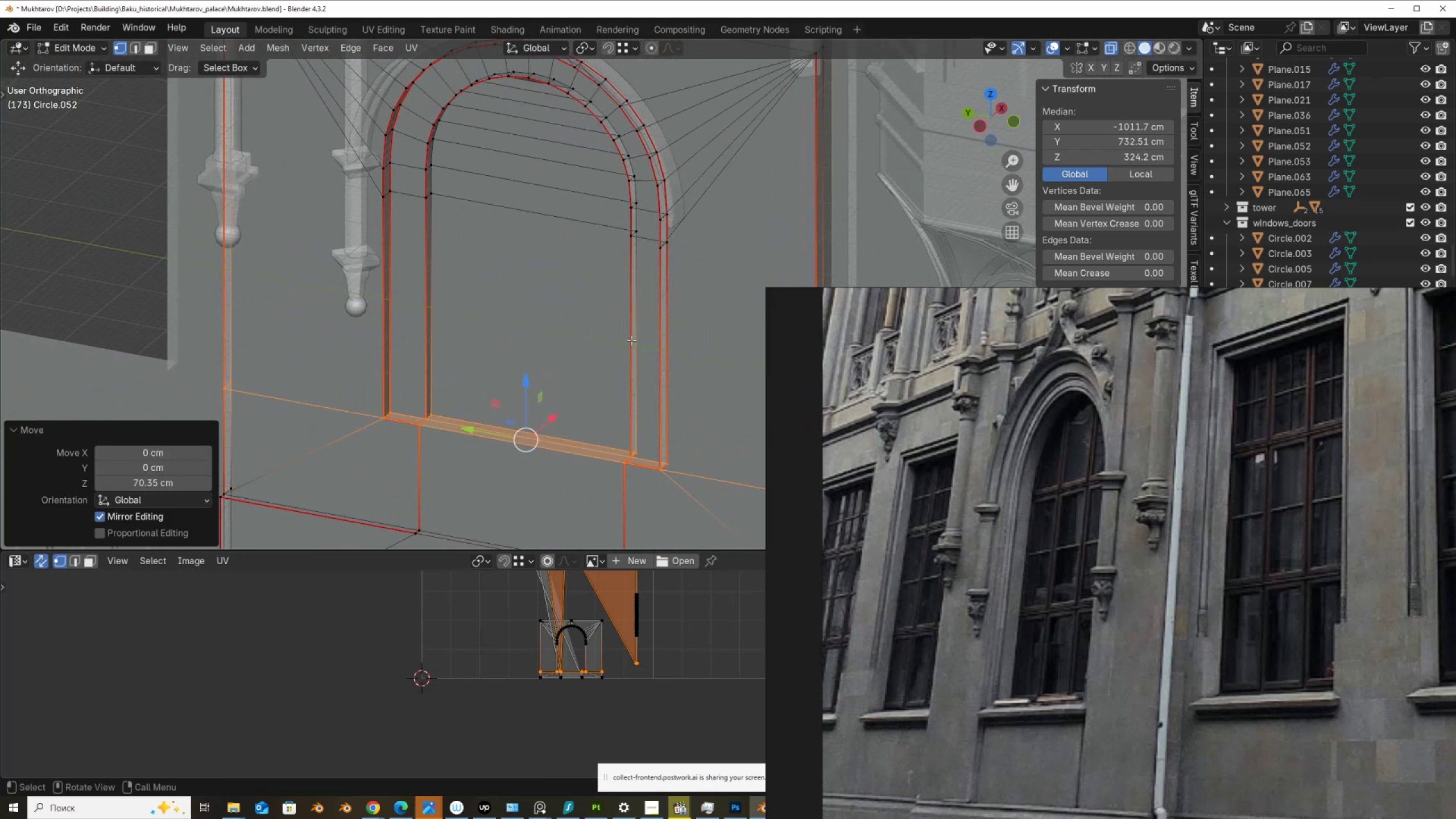 
scroll: coordinate [629, 340], scroll_direction: down, amount: 2.0
 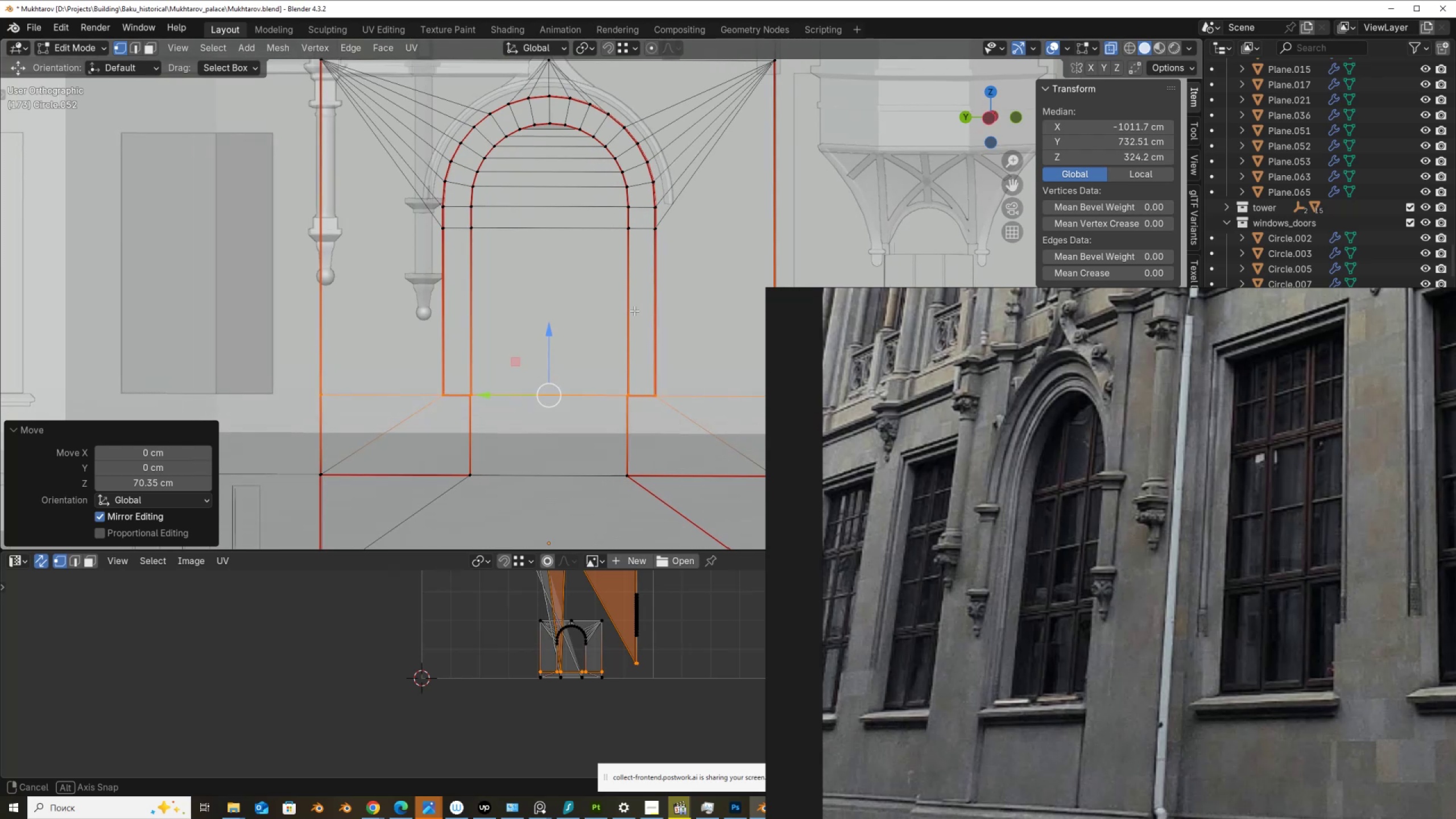 
wait(7.02)
 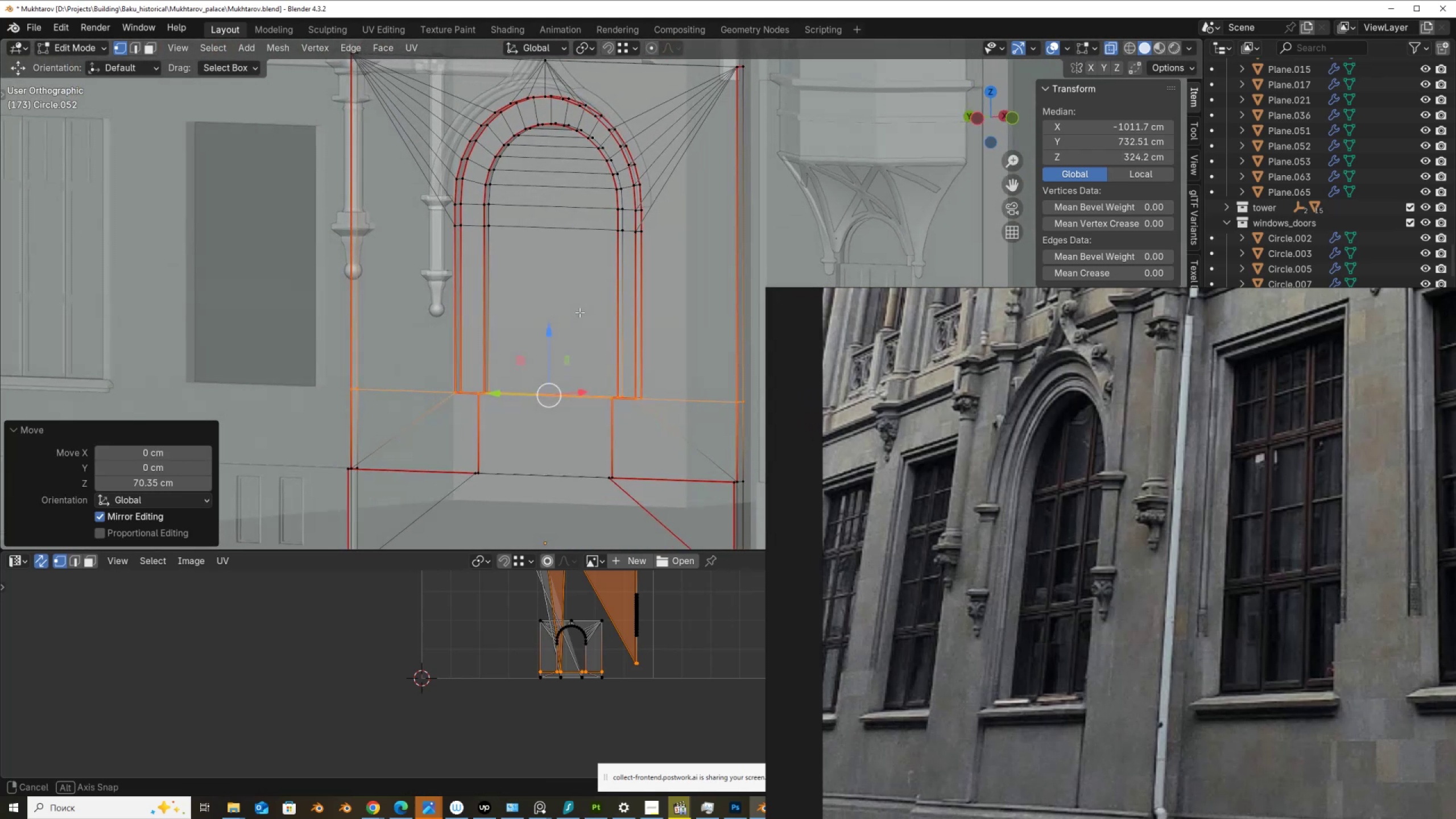 
hold_key(key=AltLeft, duration=1.52)
 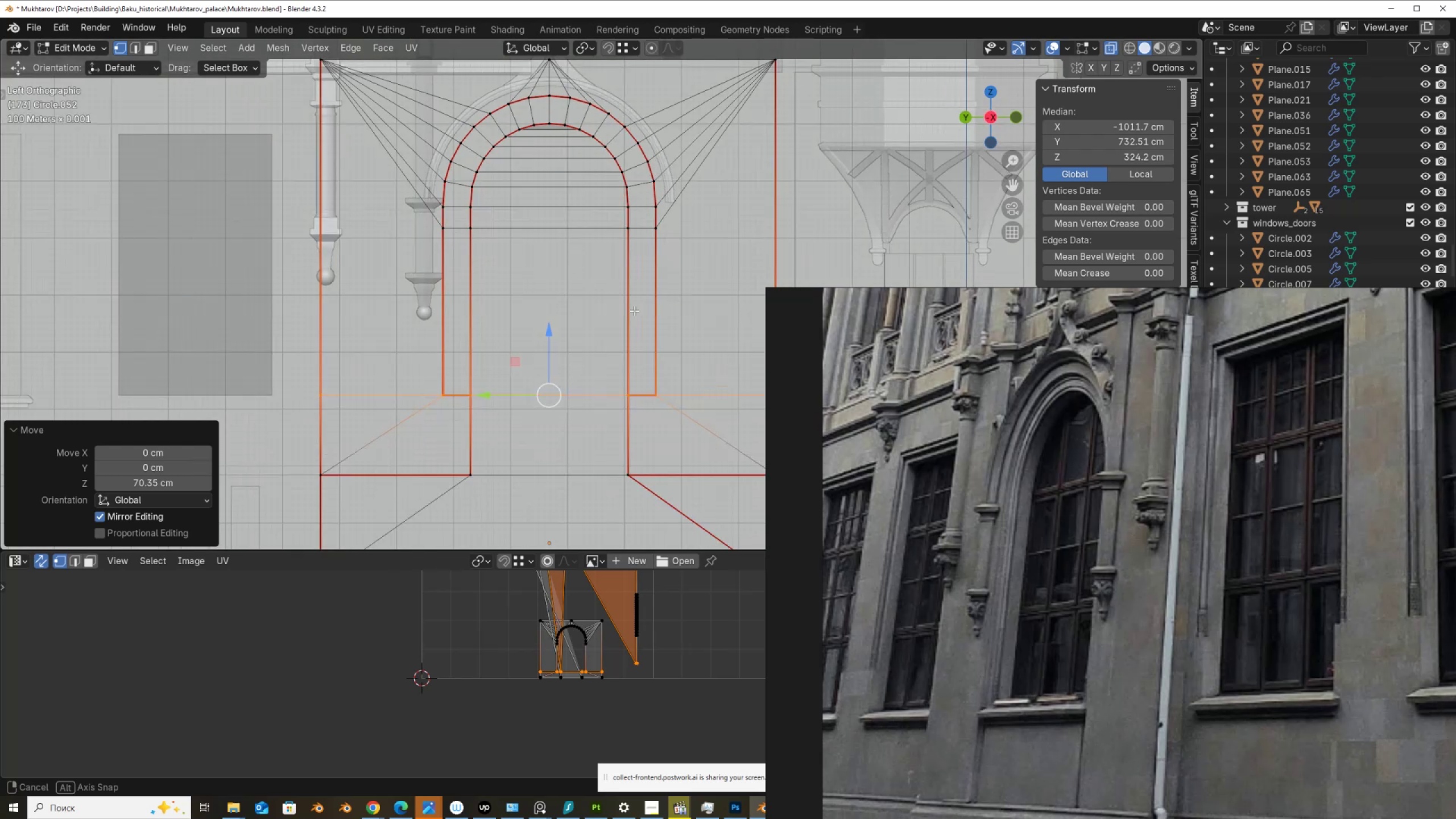 
hold_key(key=AltLeft, duration=1.52)
 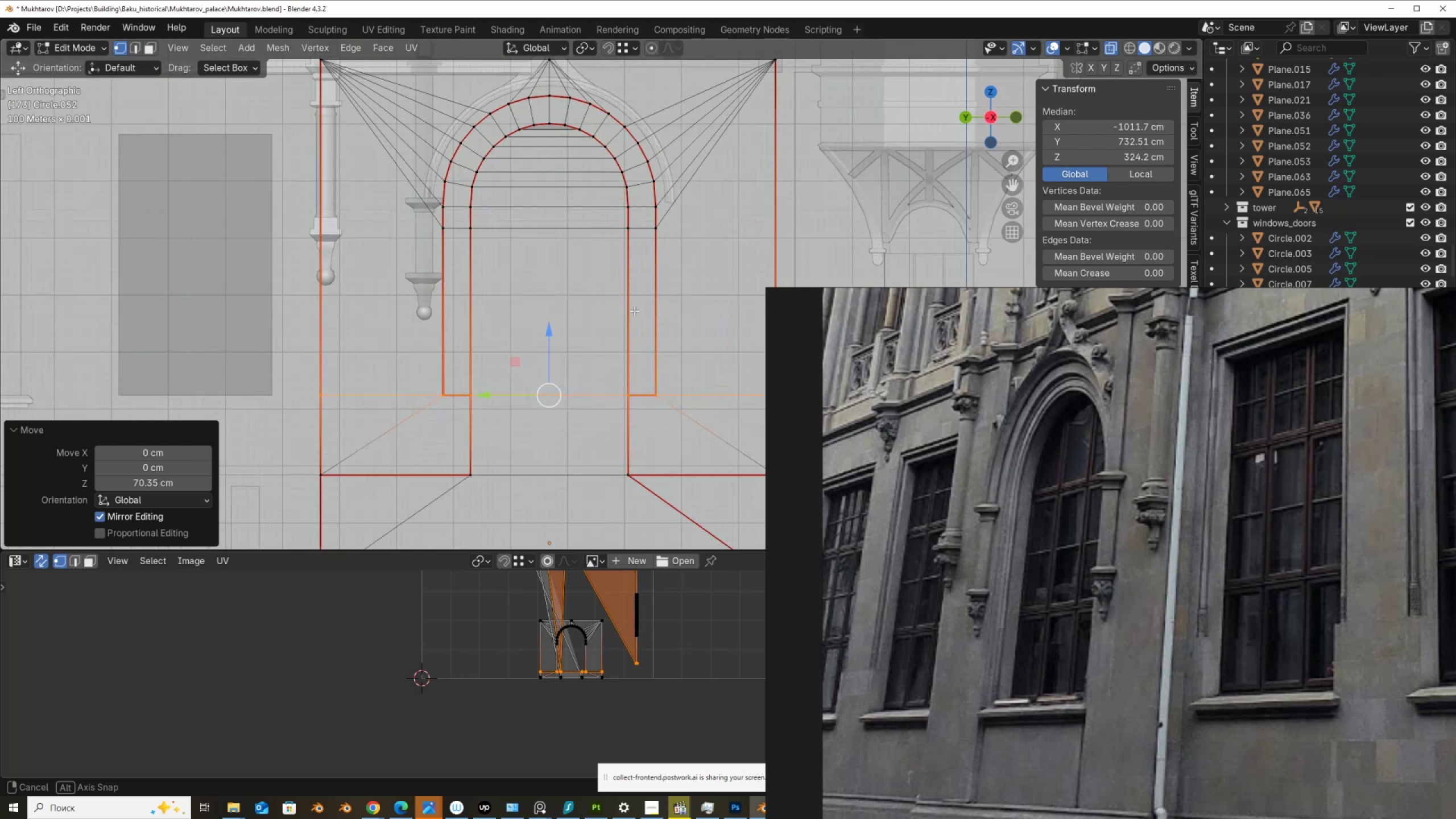 
key(Alt+AltLeft)
 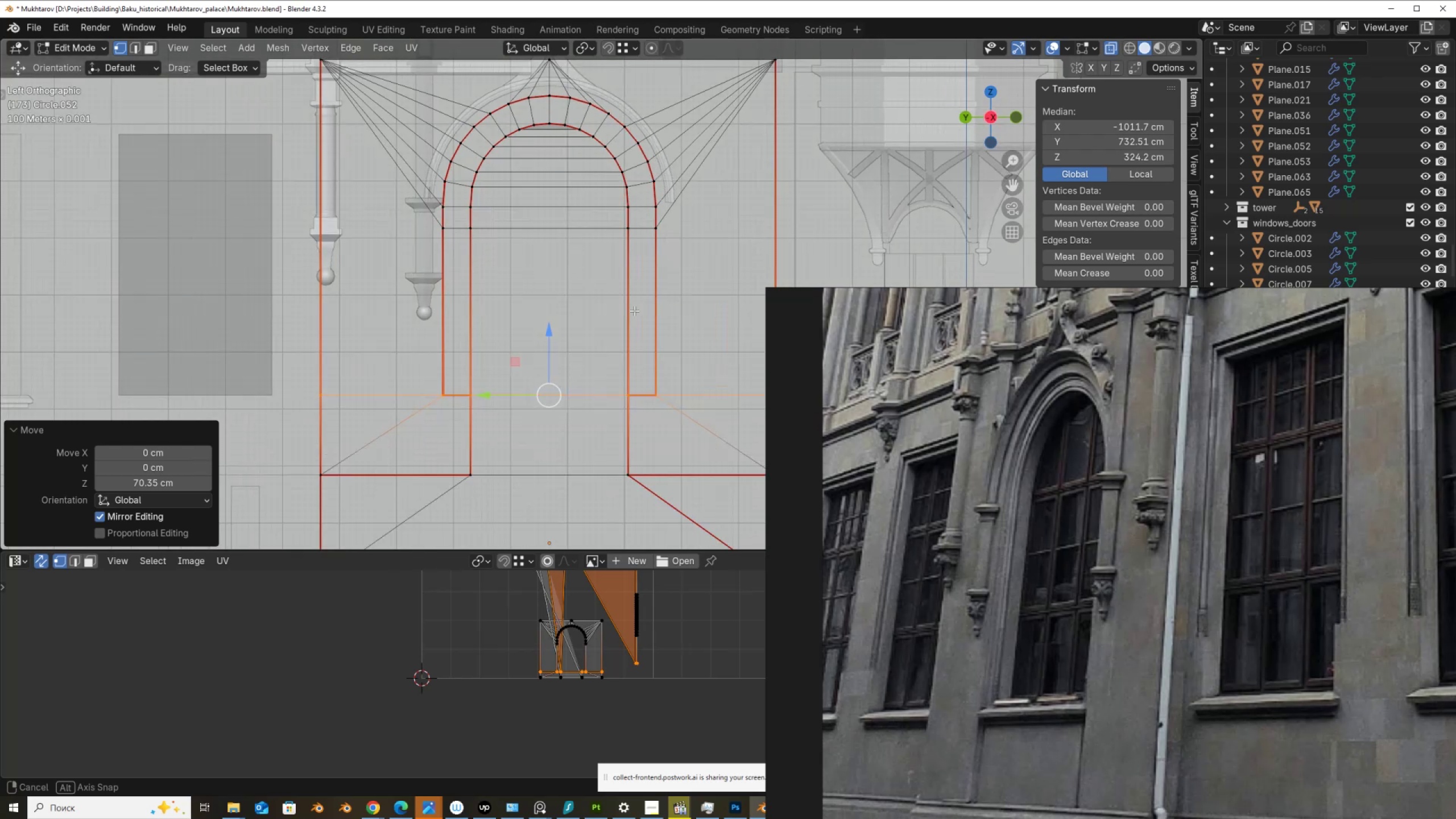 
key(Alt+AltLeft)
 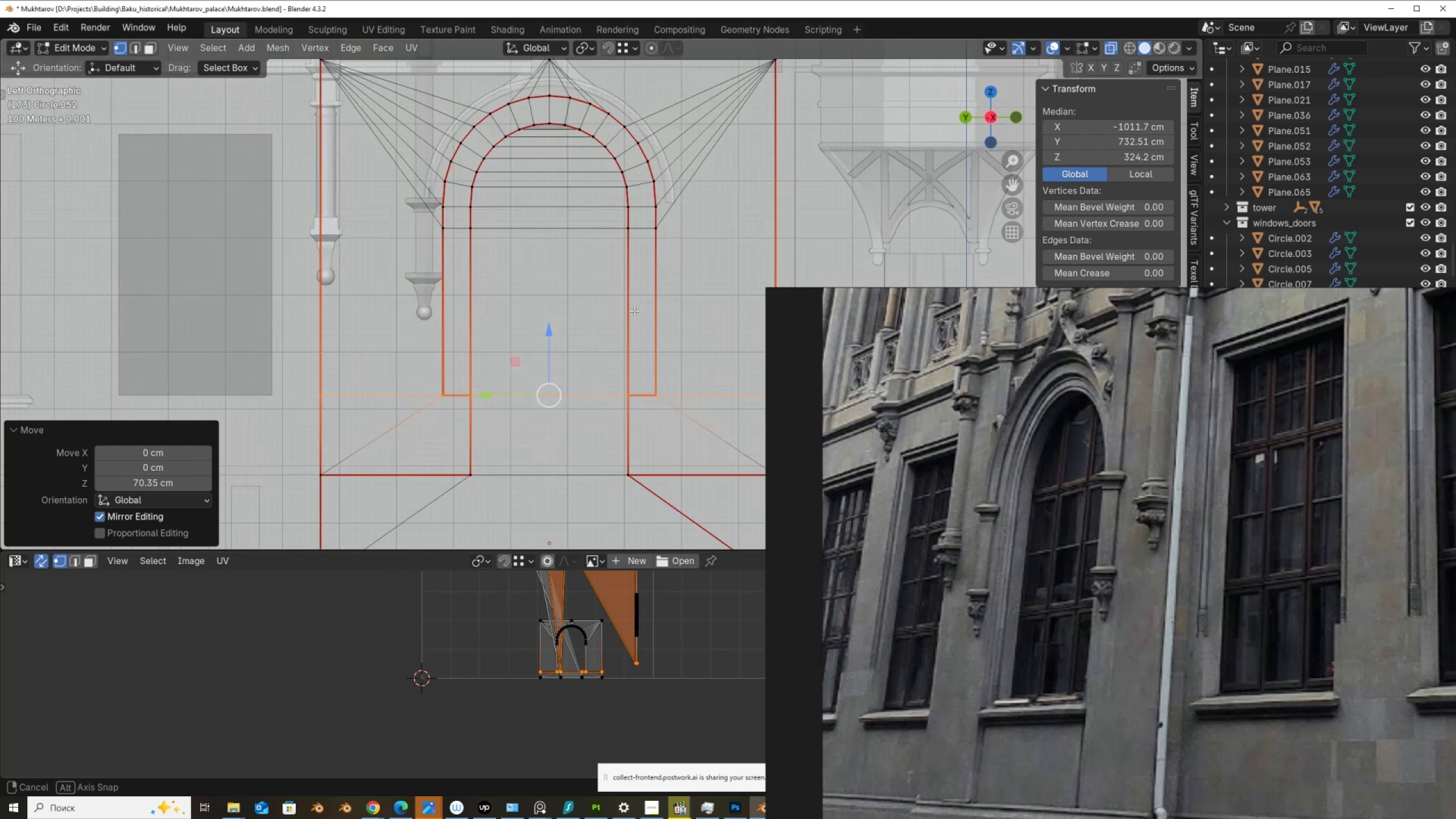 
key(Alt+AltLeft)
 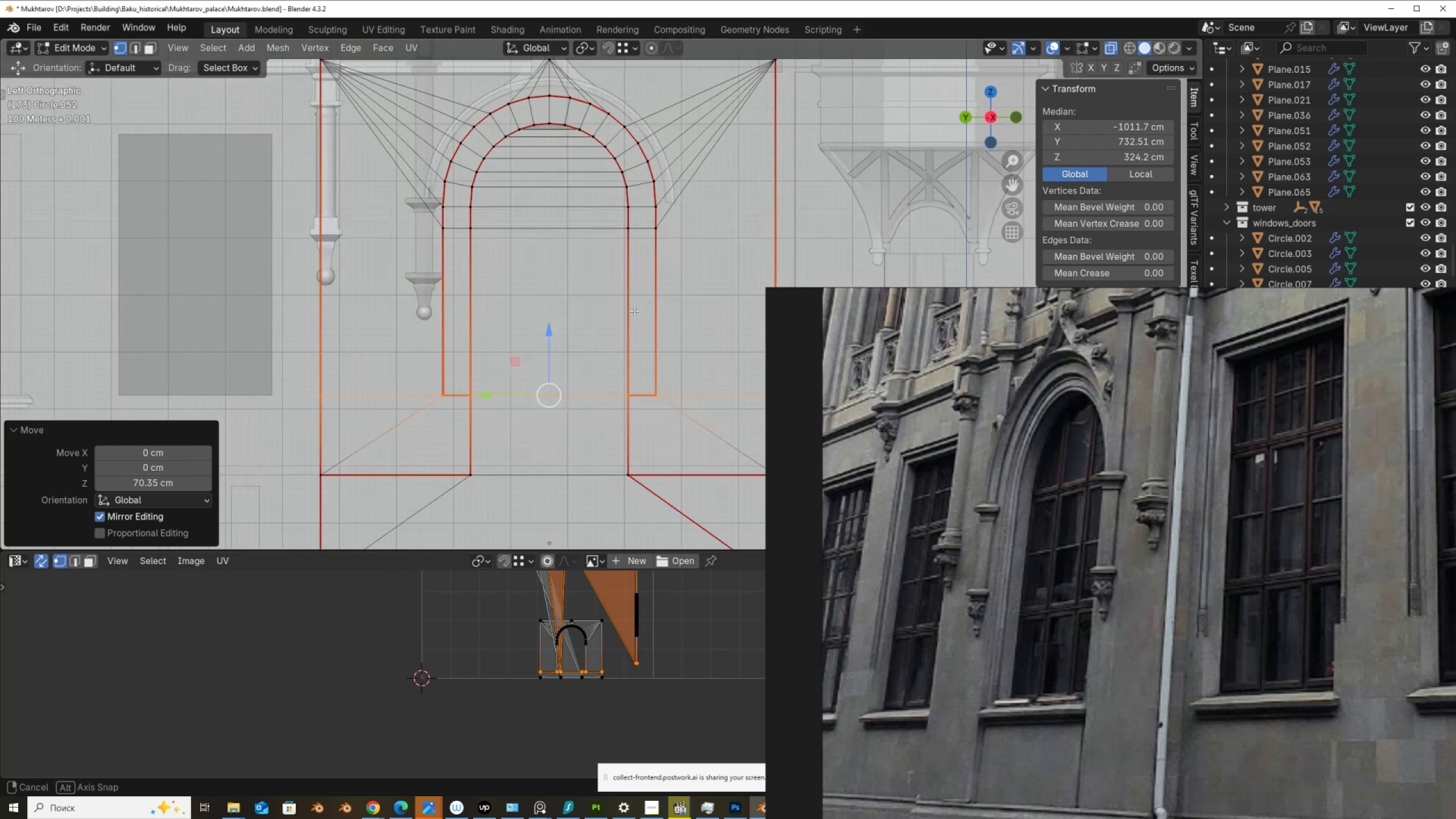 
key(Alt+AltLeft)
 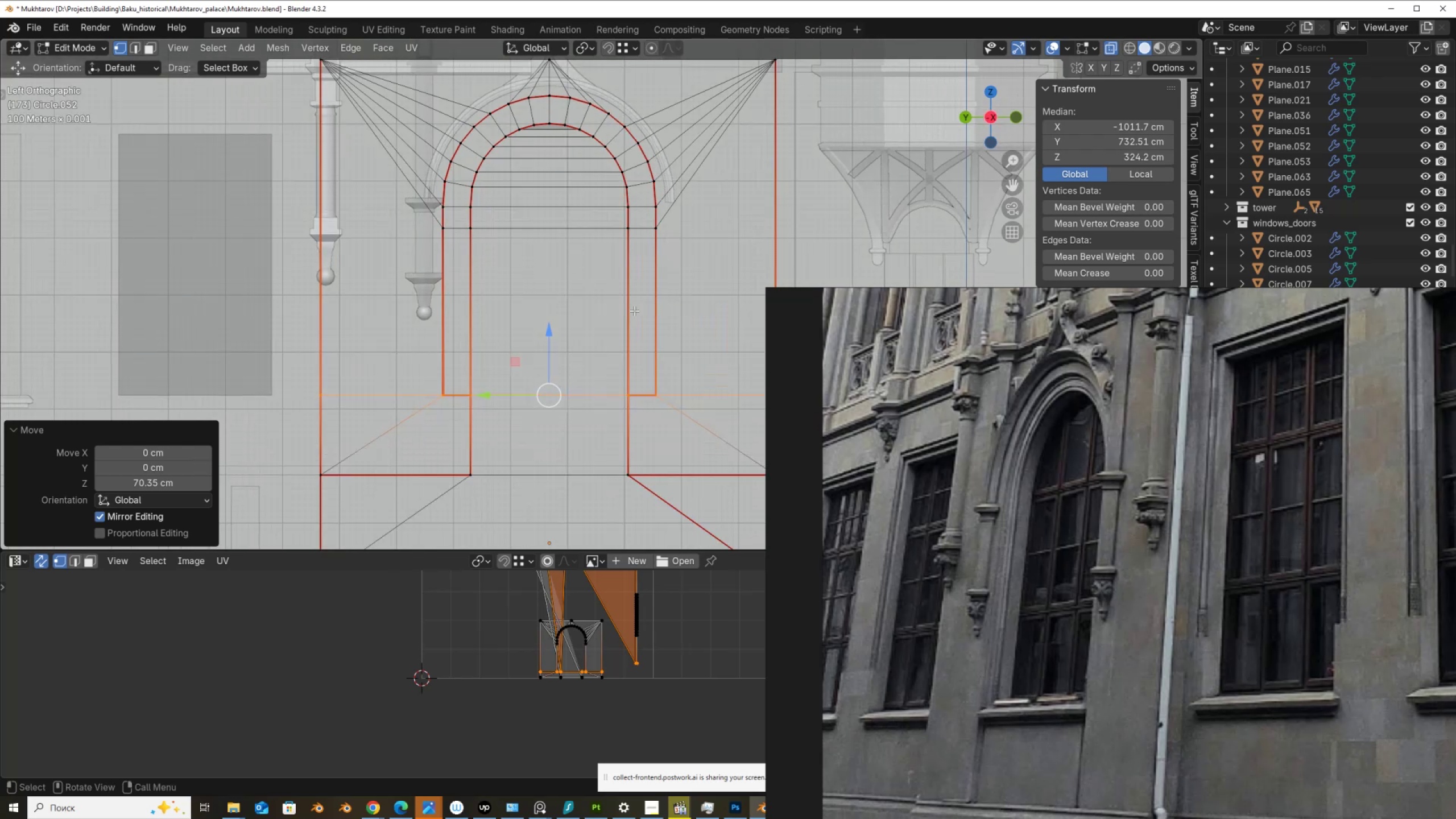 
key(Alt+AltLeft)
 